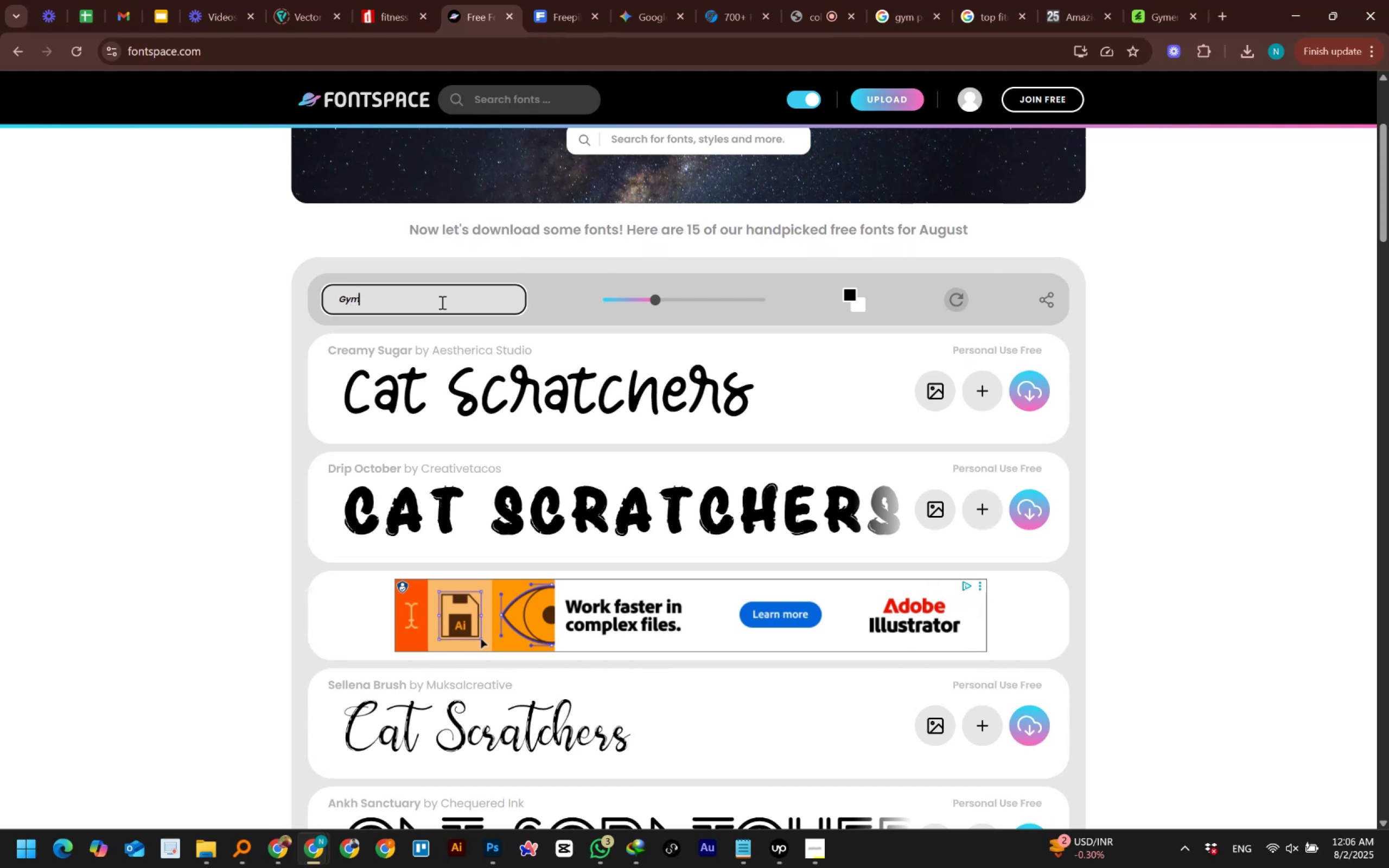 
key(Control+Enter)
 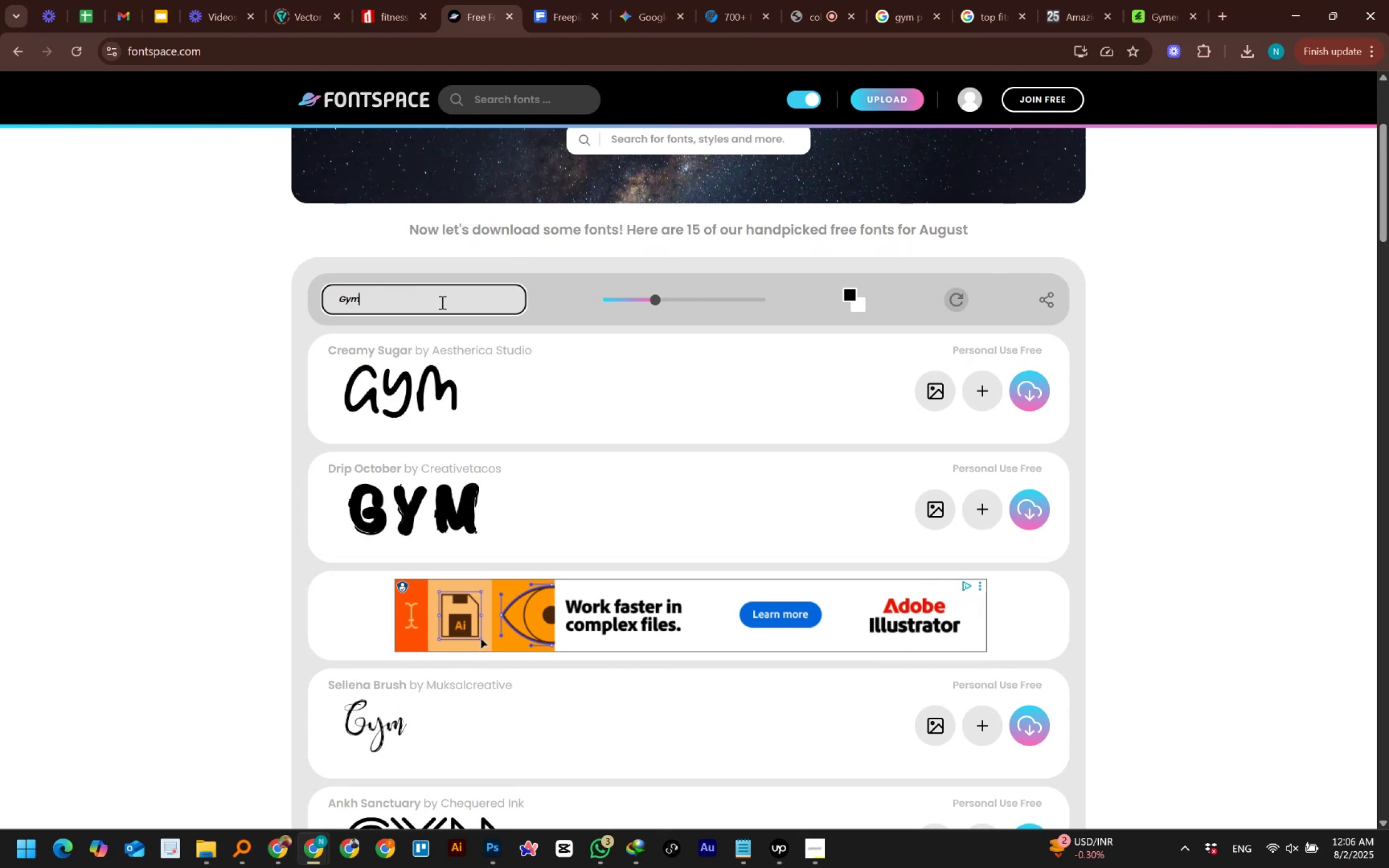 
scroll: coordinate [475, 394], scroll_direction: down, amount: 3.0
 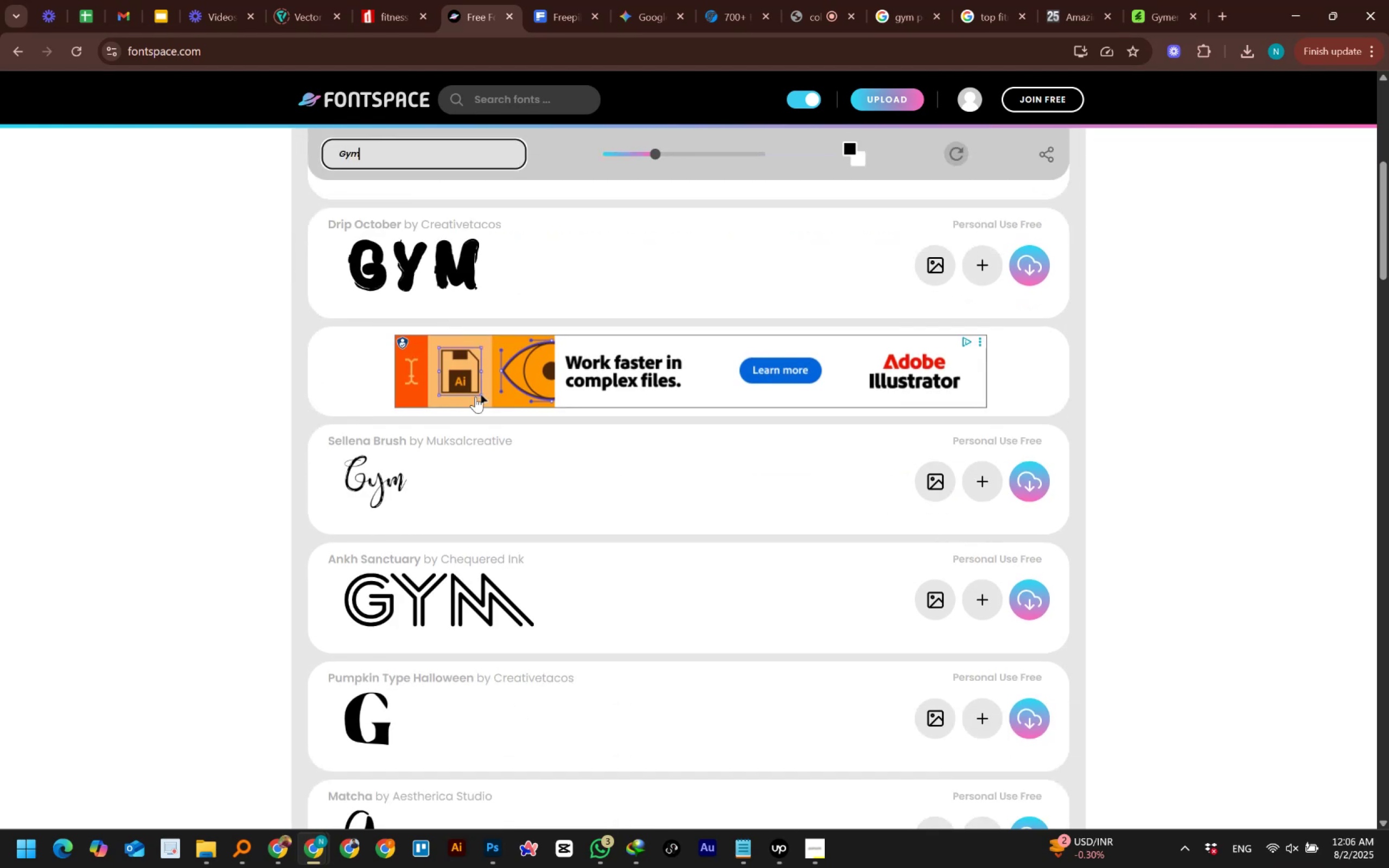 
scroll: coordinate [778, 404], scroll_direction: up, amount: 9.0
 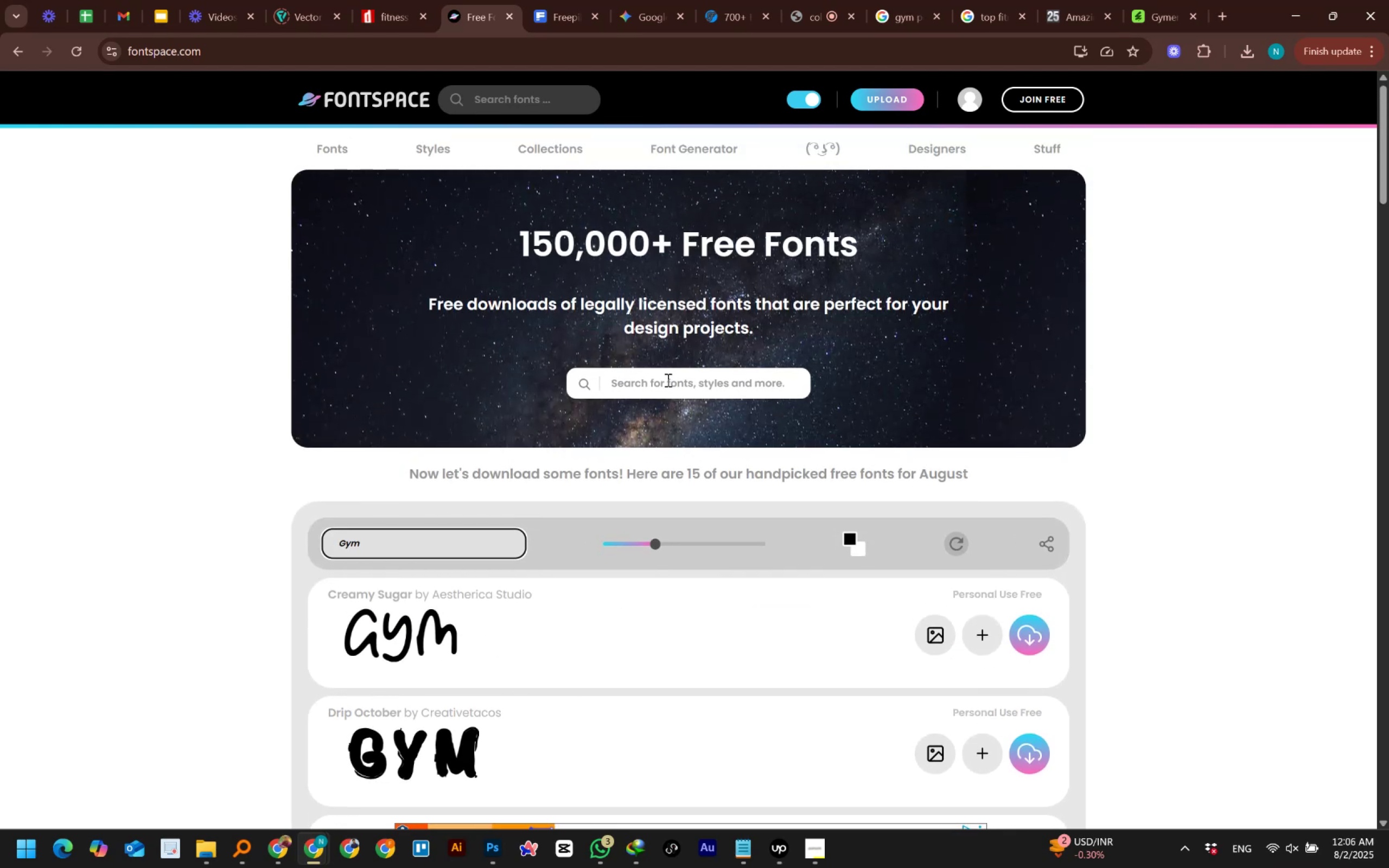 
left_click([667, 380])
 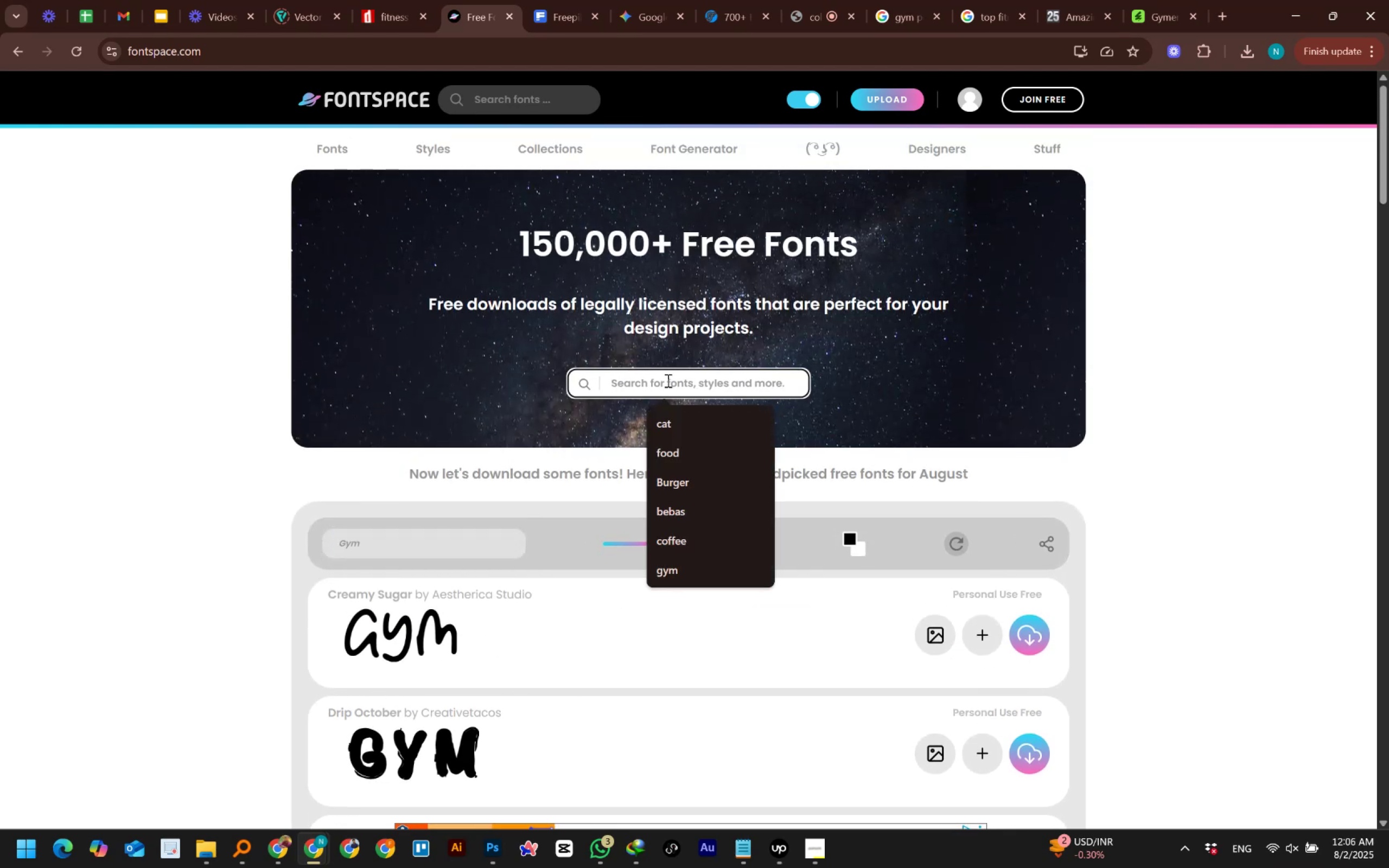 
type(Gym)
 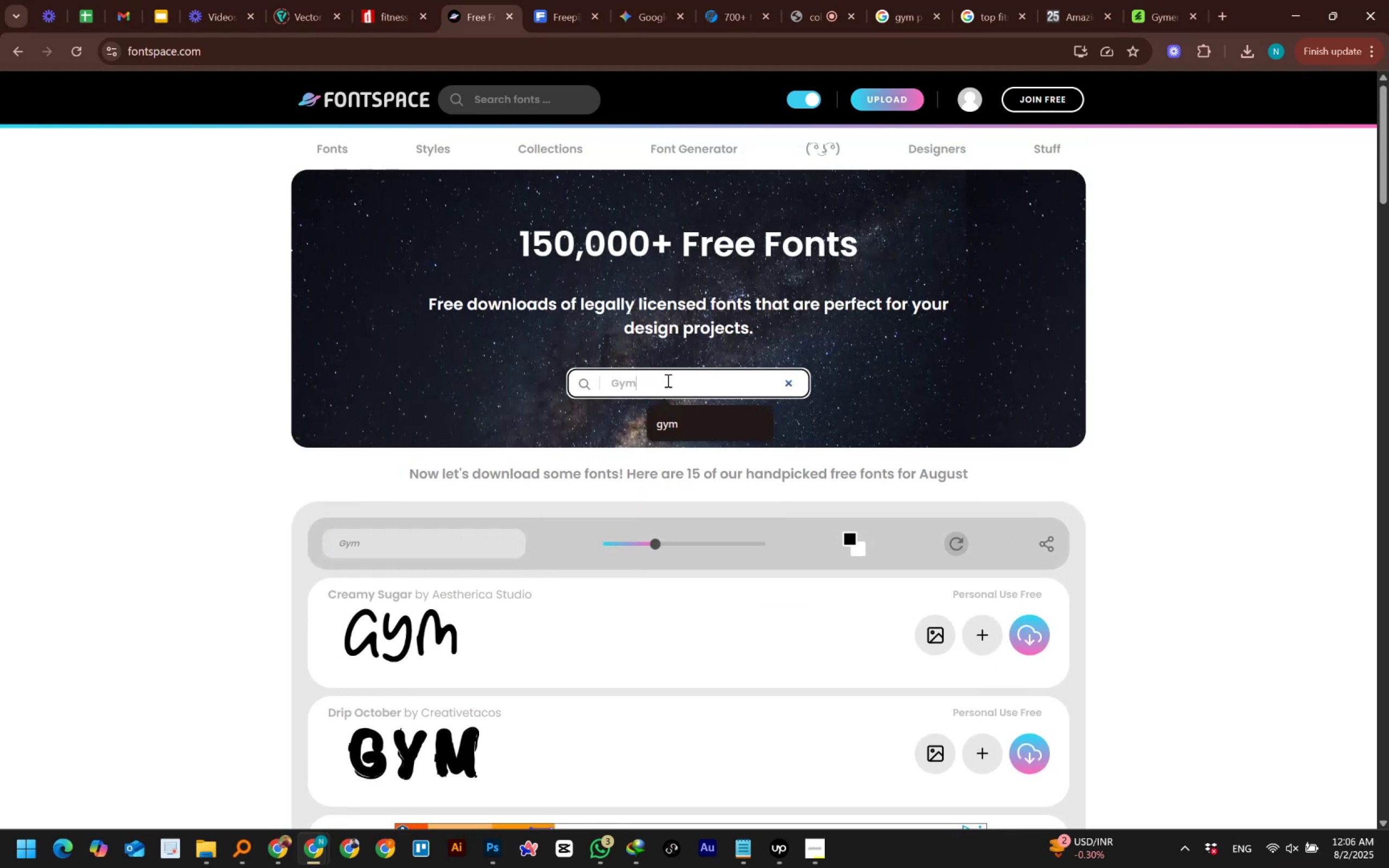 
key(Enter)
 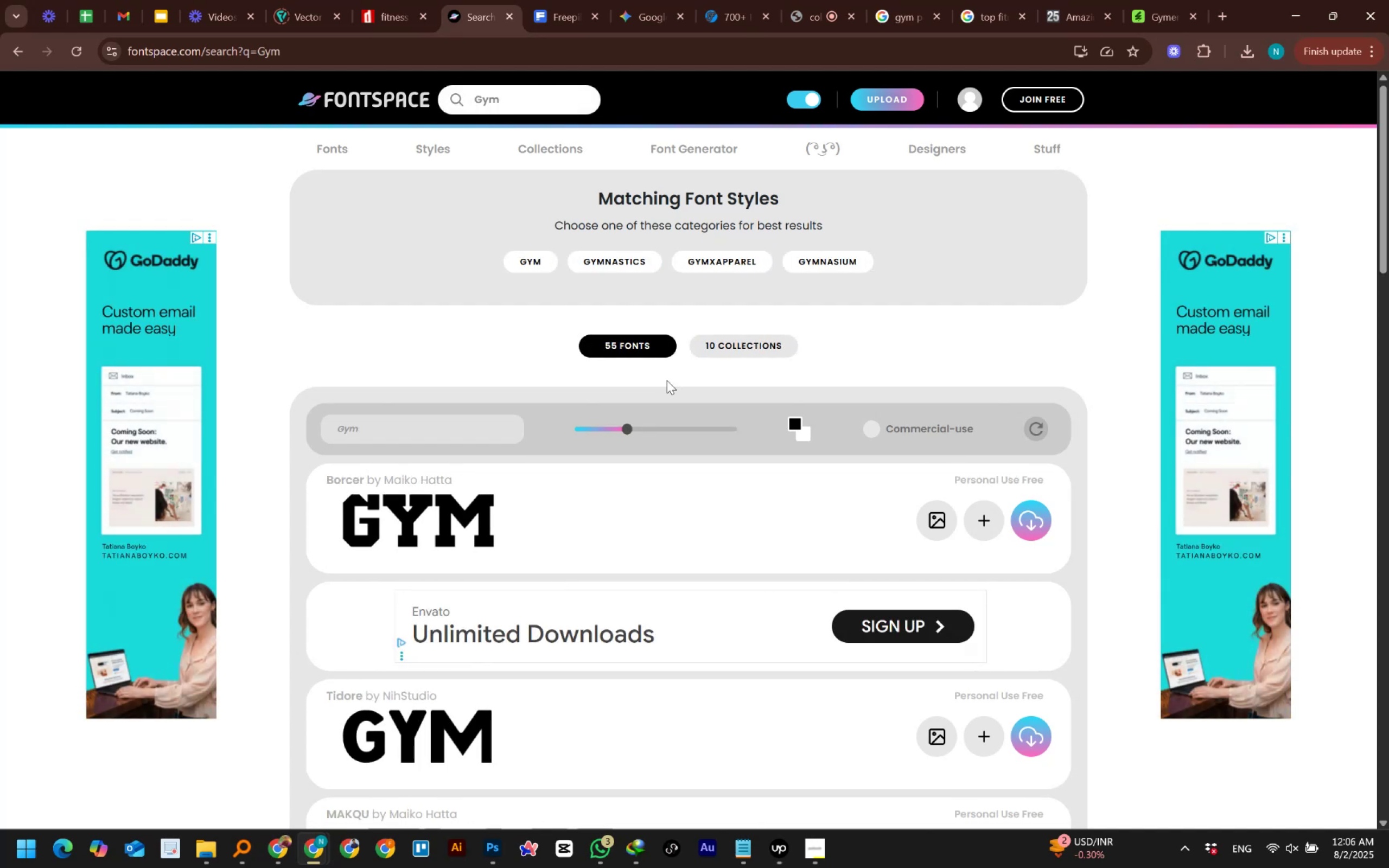 
wait(12.17)
 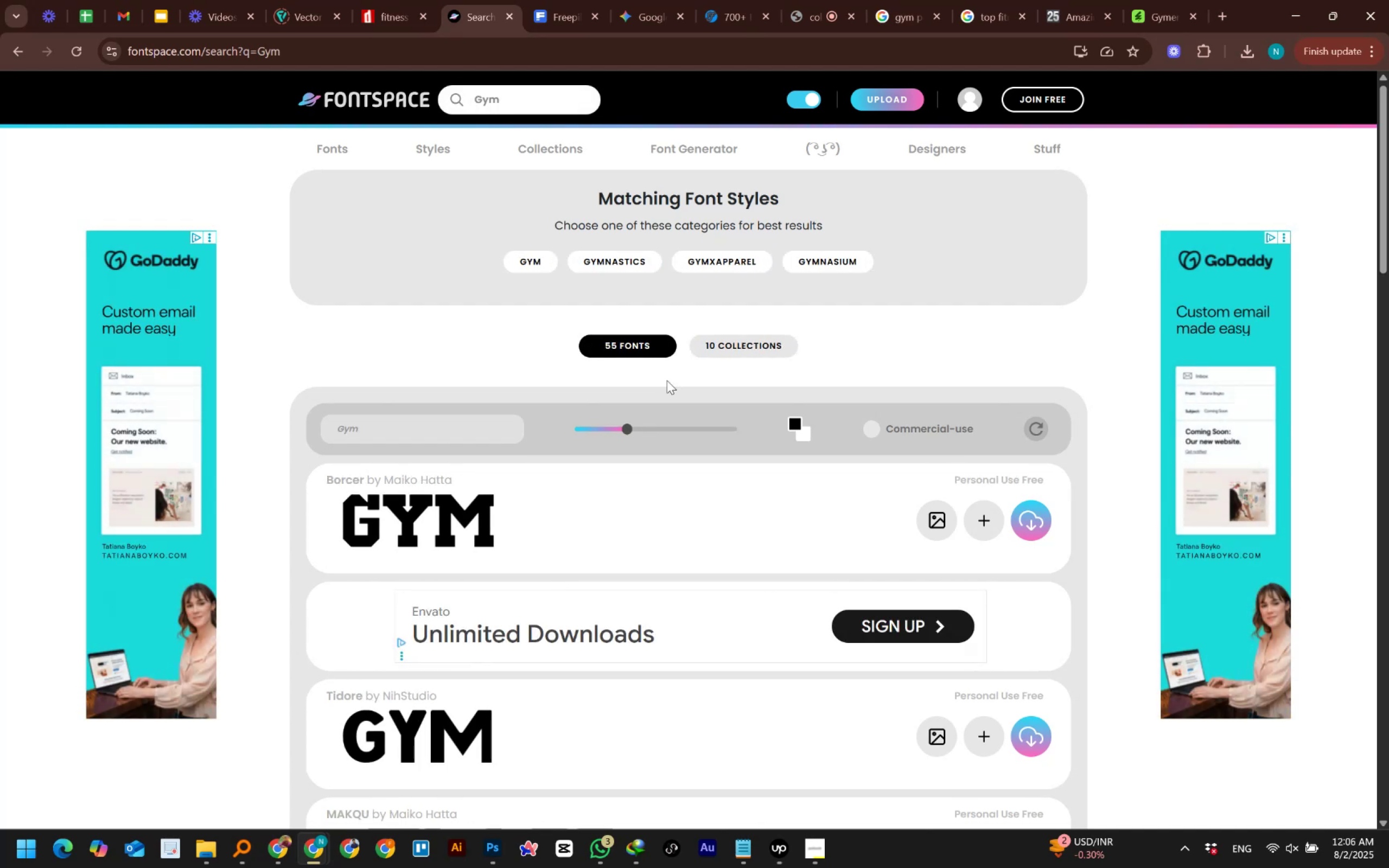 
scroll: coordinate [667, 371], scroll_direction: up, amount: 3.0
 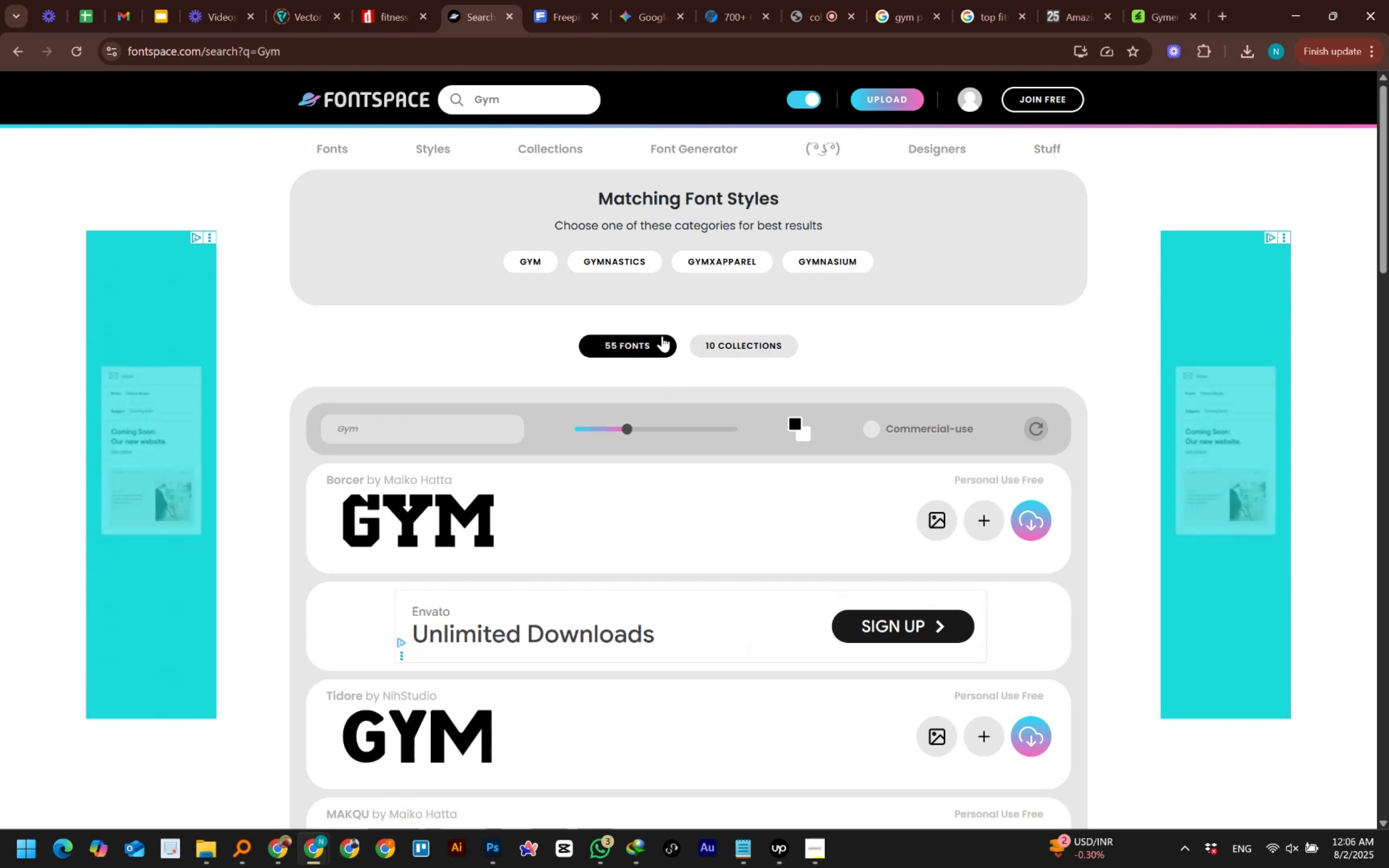 
left_click([657, 341])
 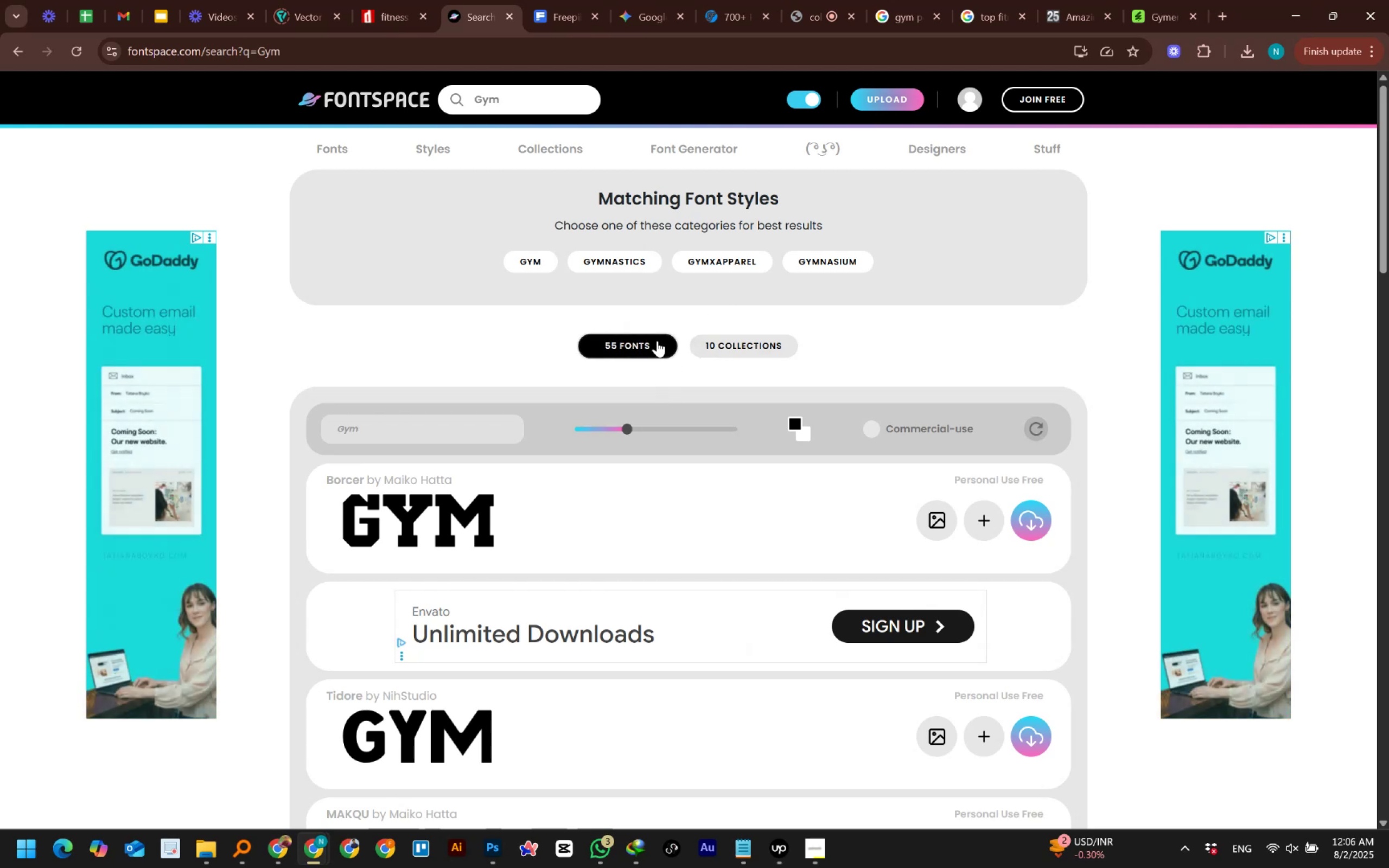 
scroll: coordinate [657, 341], scroll_direction: down, amount: 8.0
 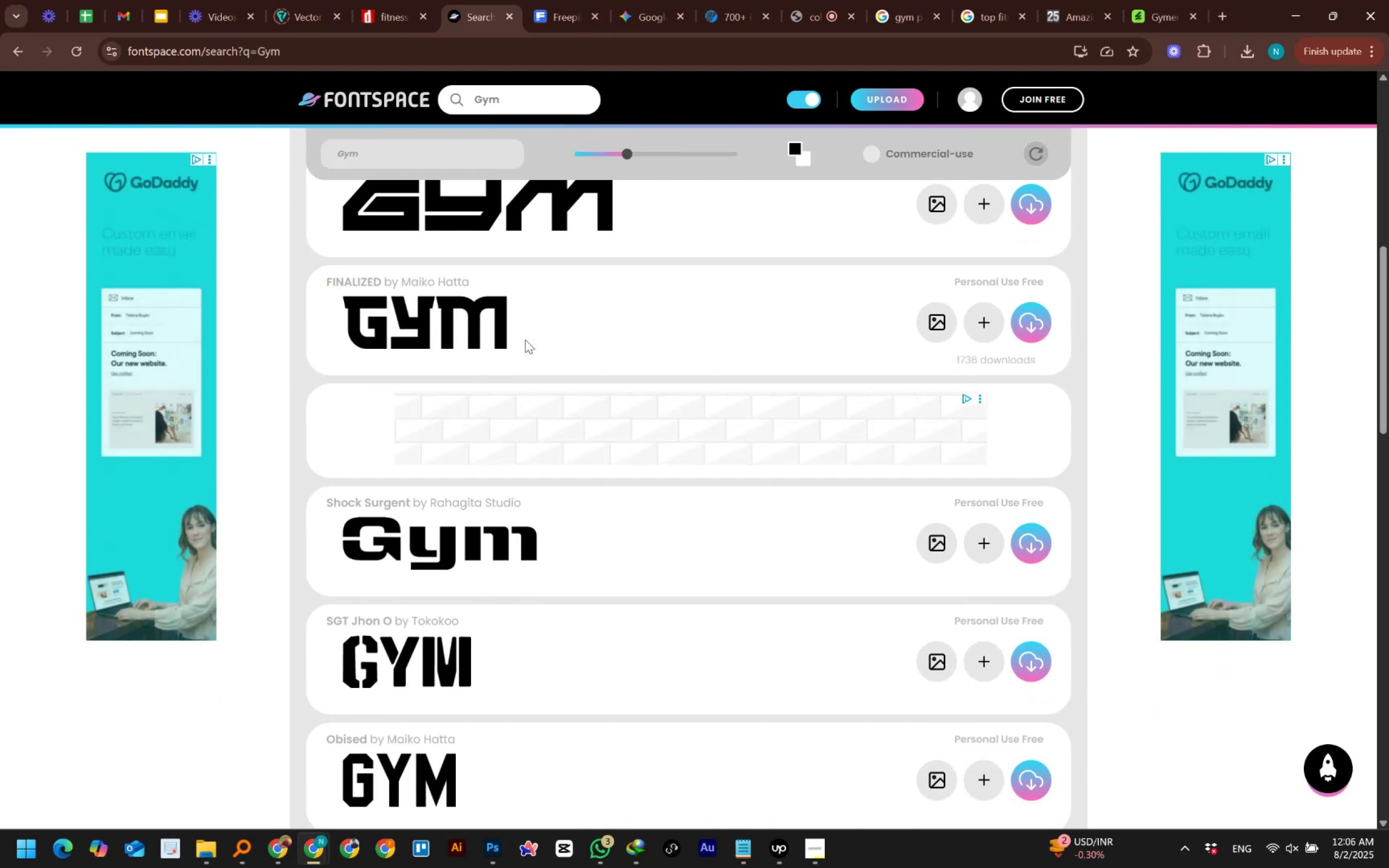 
middle_click([437, 320])
 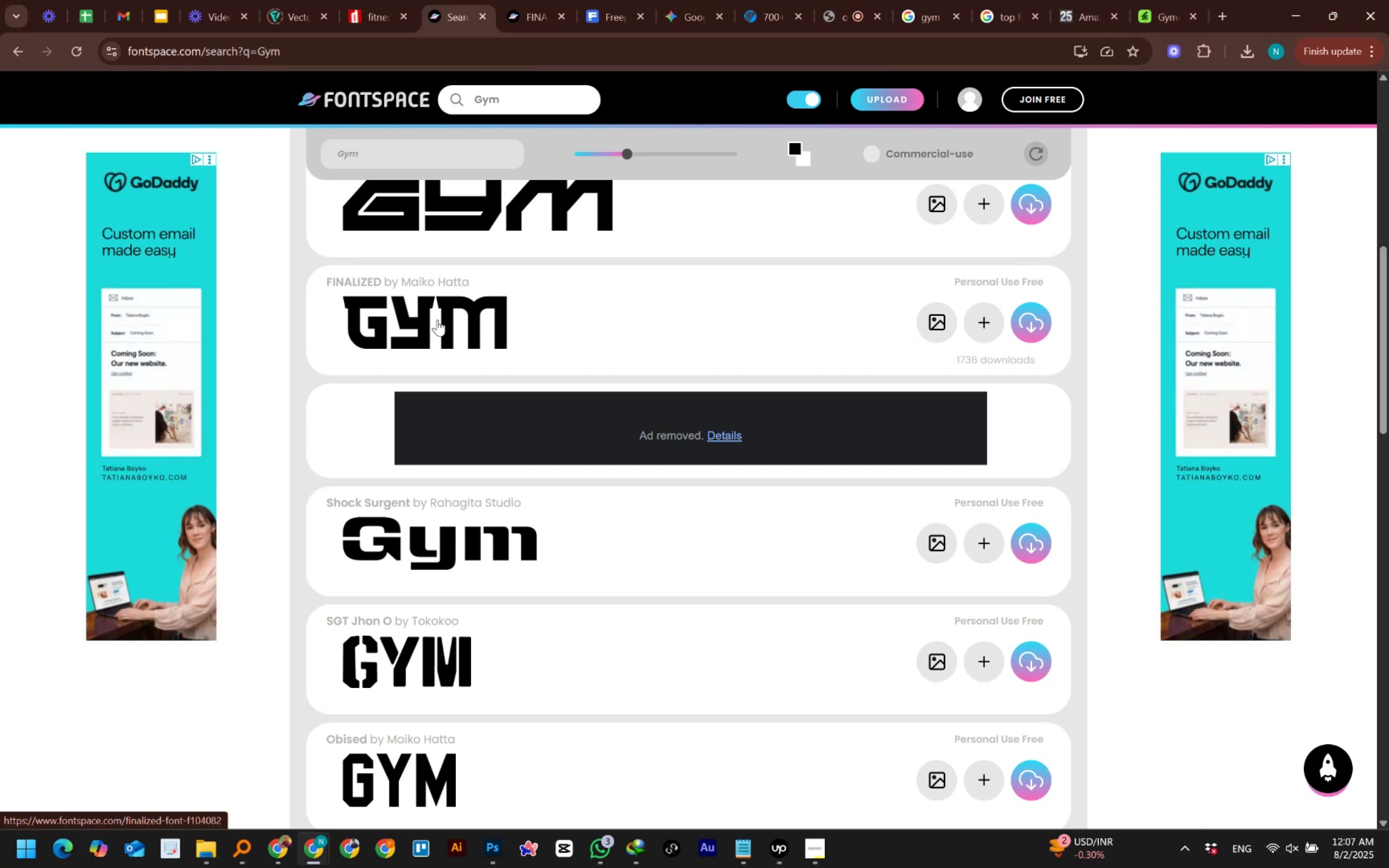 
wait(32.25)
 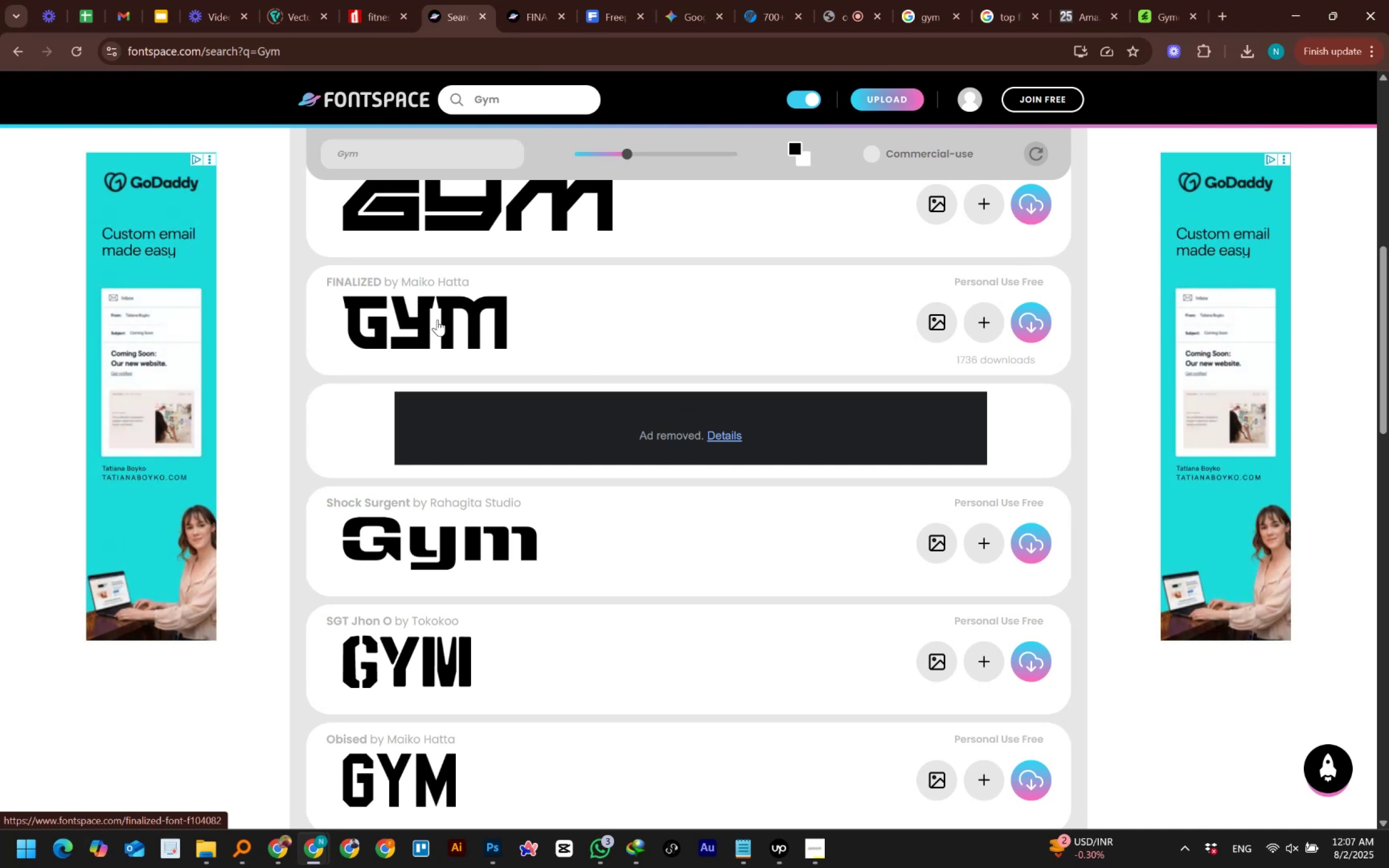 
scroll: coordinate [437, 320], scroll_direction: down, amount: 4.0
 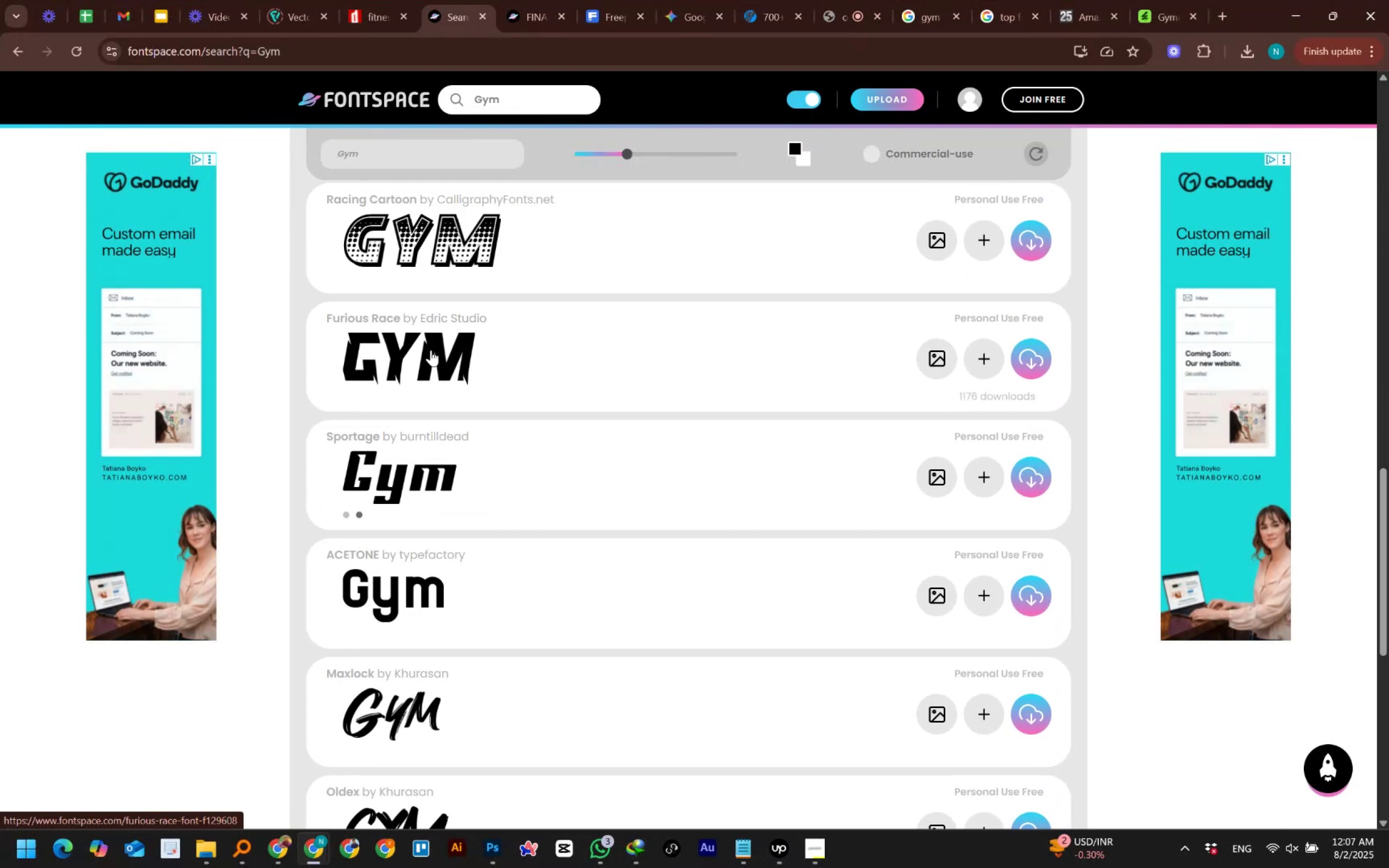 
wait(5.09)
 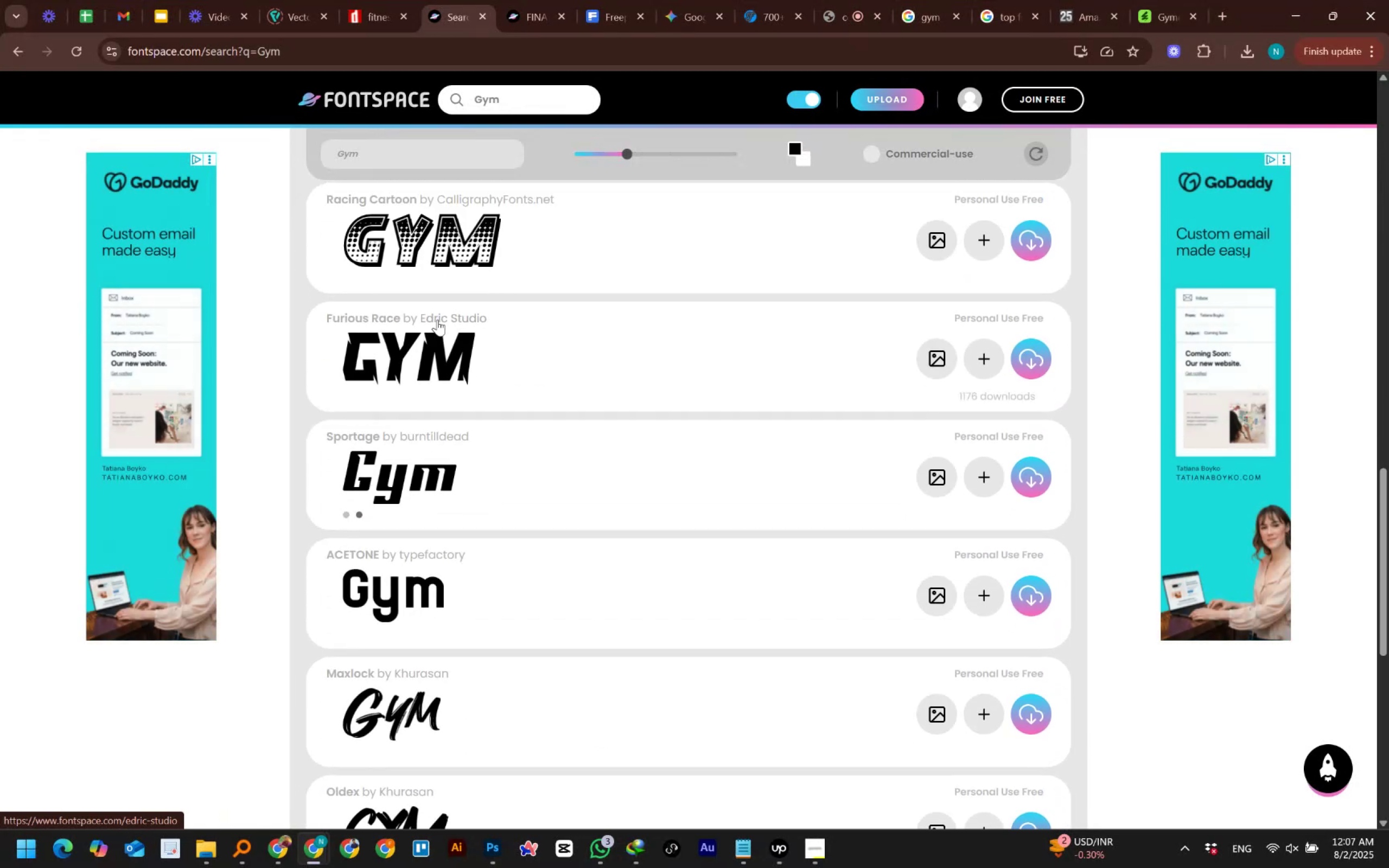 
scroll: coordinate [431, 350], scroll_direction: down, amount: 3.0
 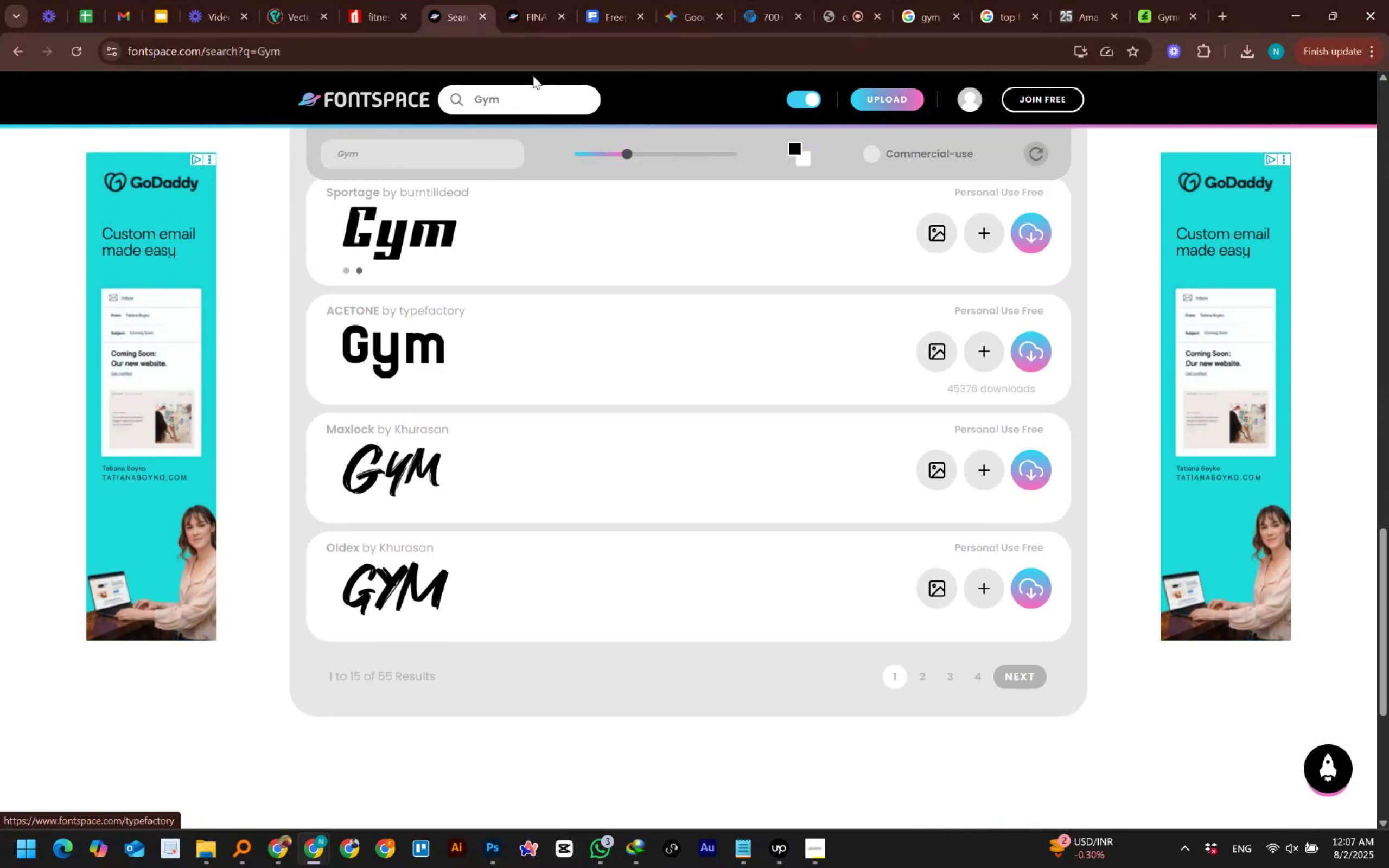 
left_click([517, 19])
 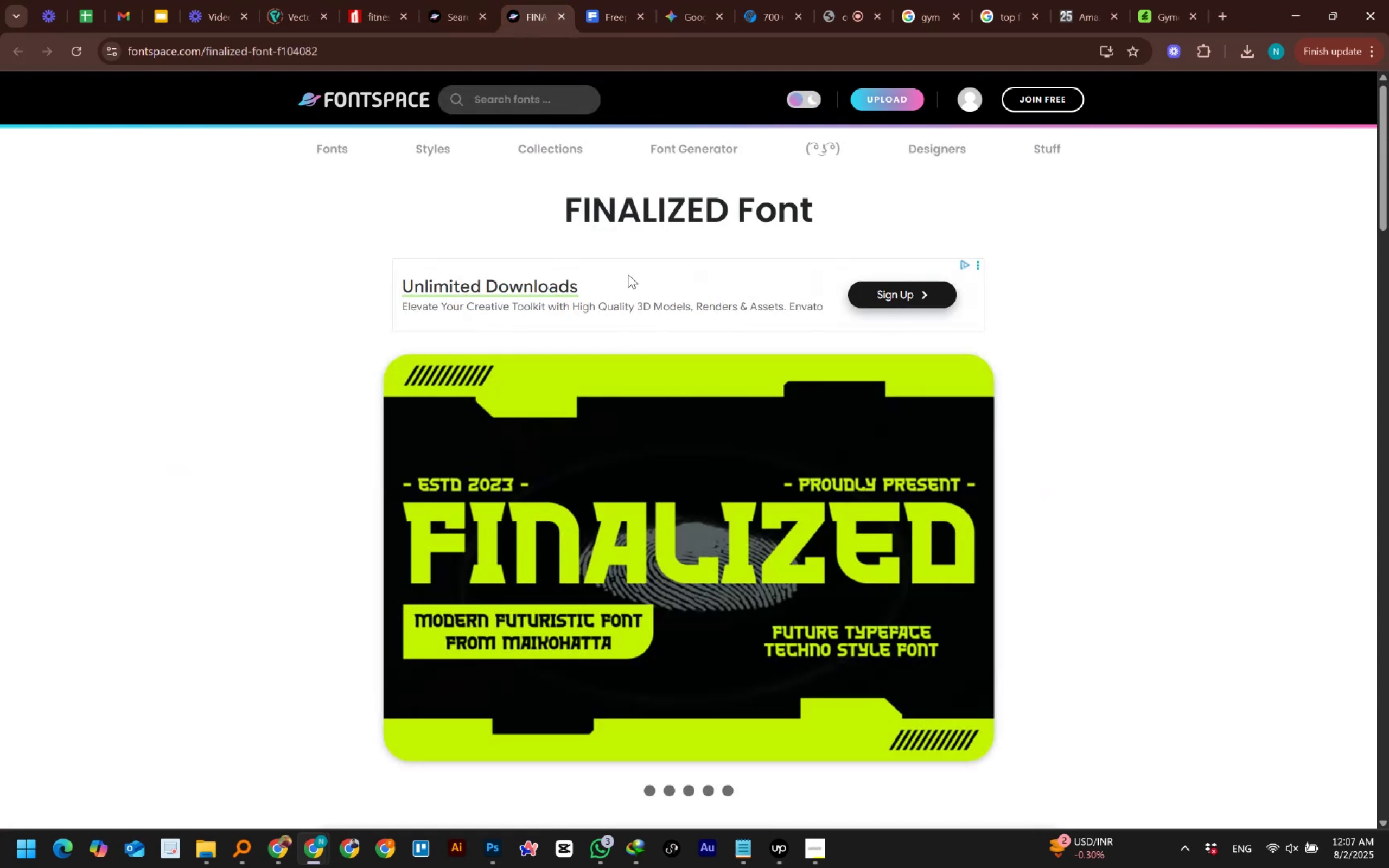 
scroll: coordinate [1093, 436], scroll_direction: down, amount: 5.0
 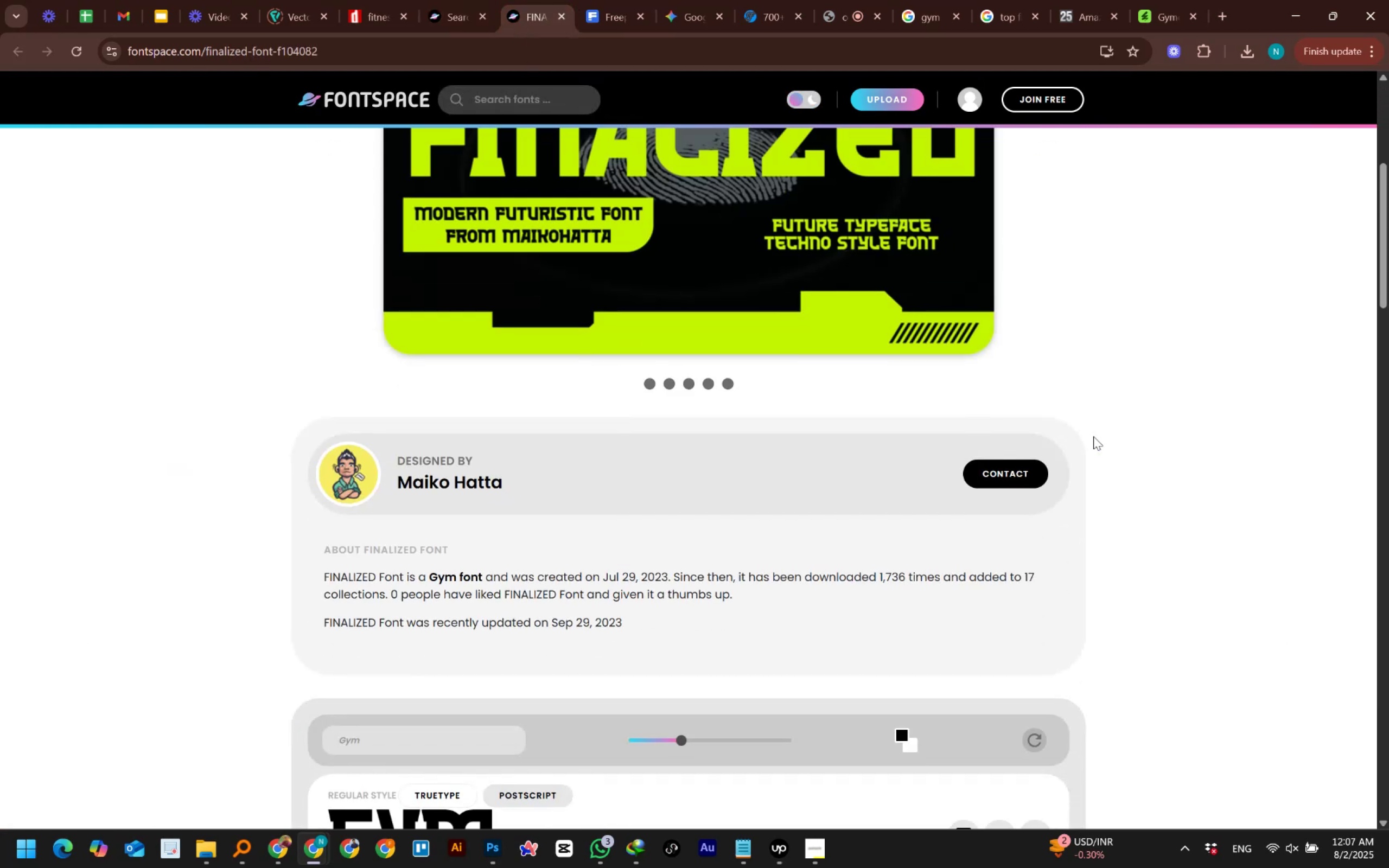 
scroll: coordinate [941, 267], scroll_direction: up, amount: 7.0
 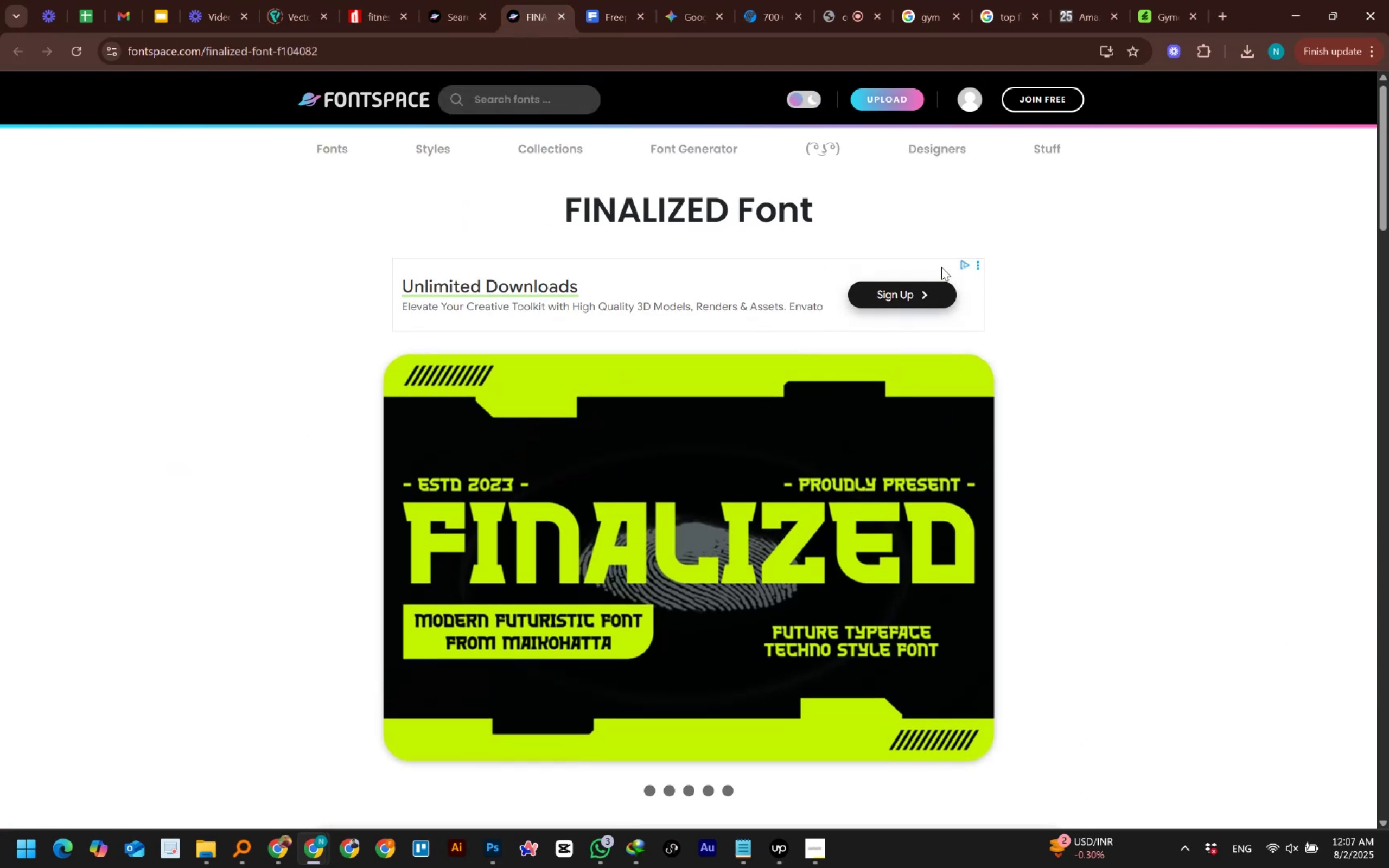 
scroll: coordinate [941, 273], scroll_direction: down, amount: 8.0
 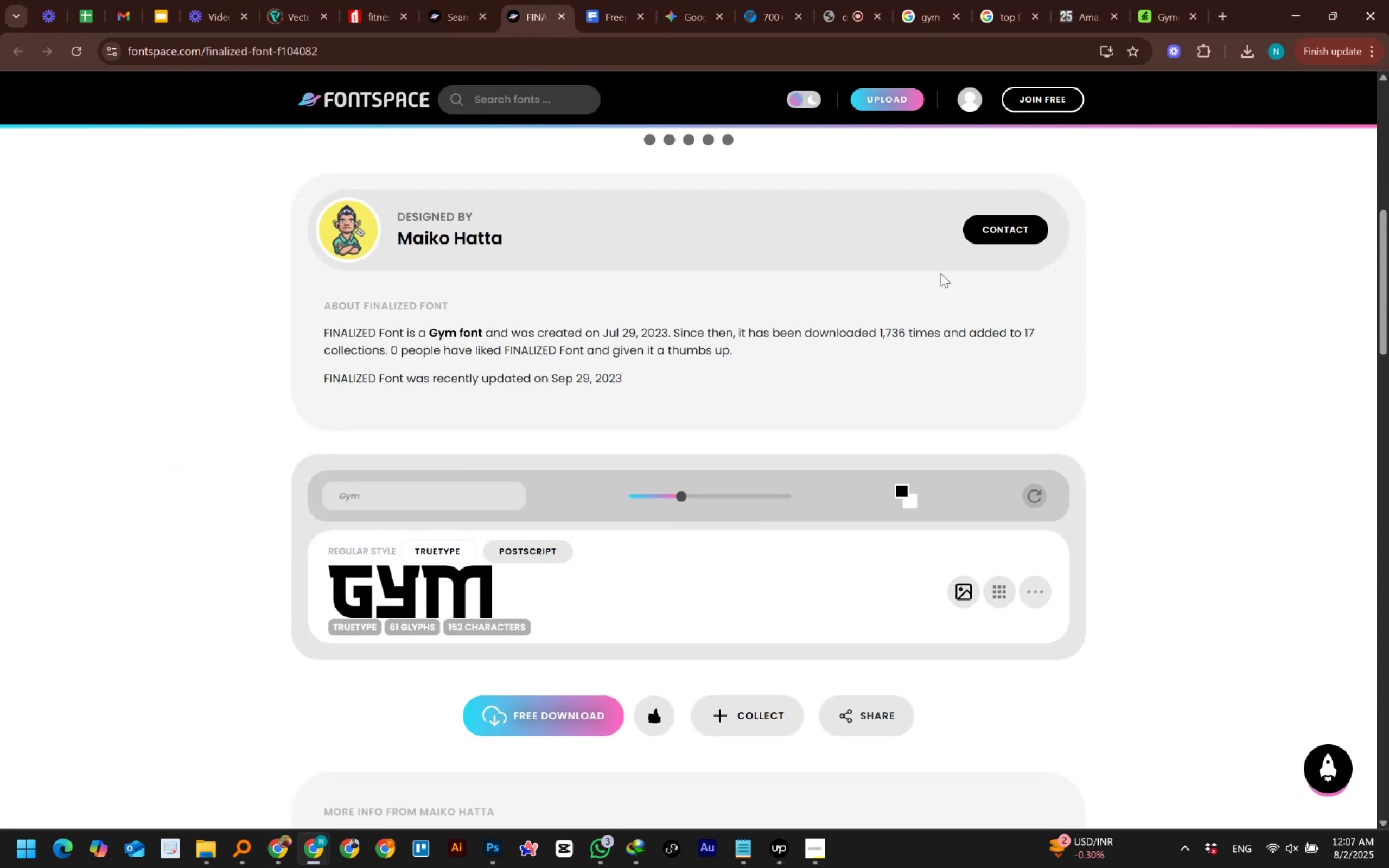 
scroll: coordinate [941, 273], scroll_direction: up, amount: 2.0
 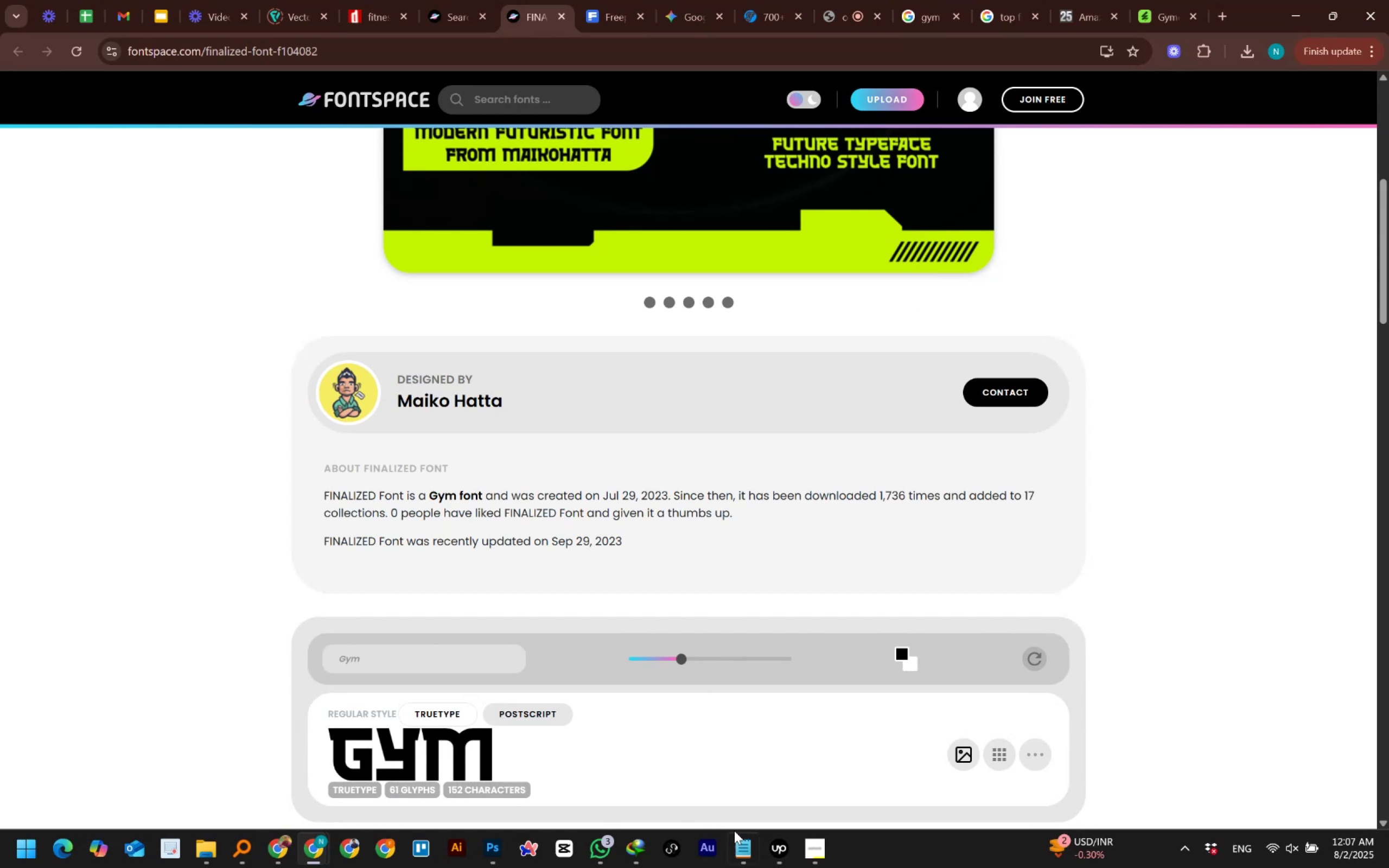 
wait(5.63)
 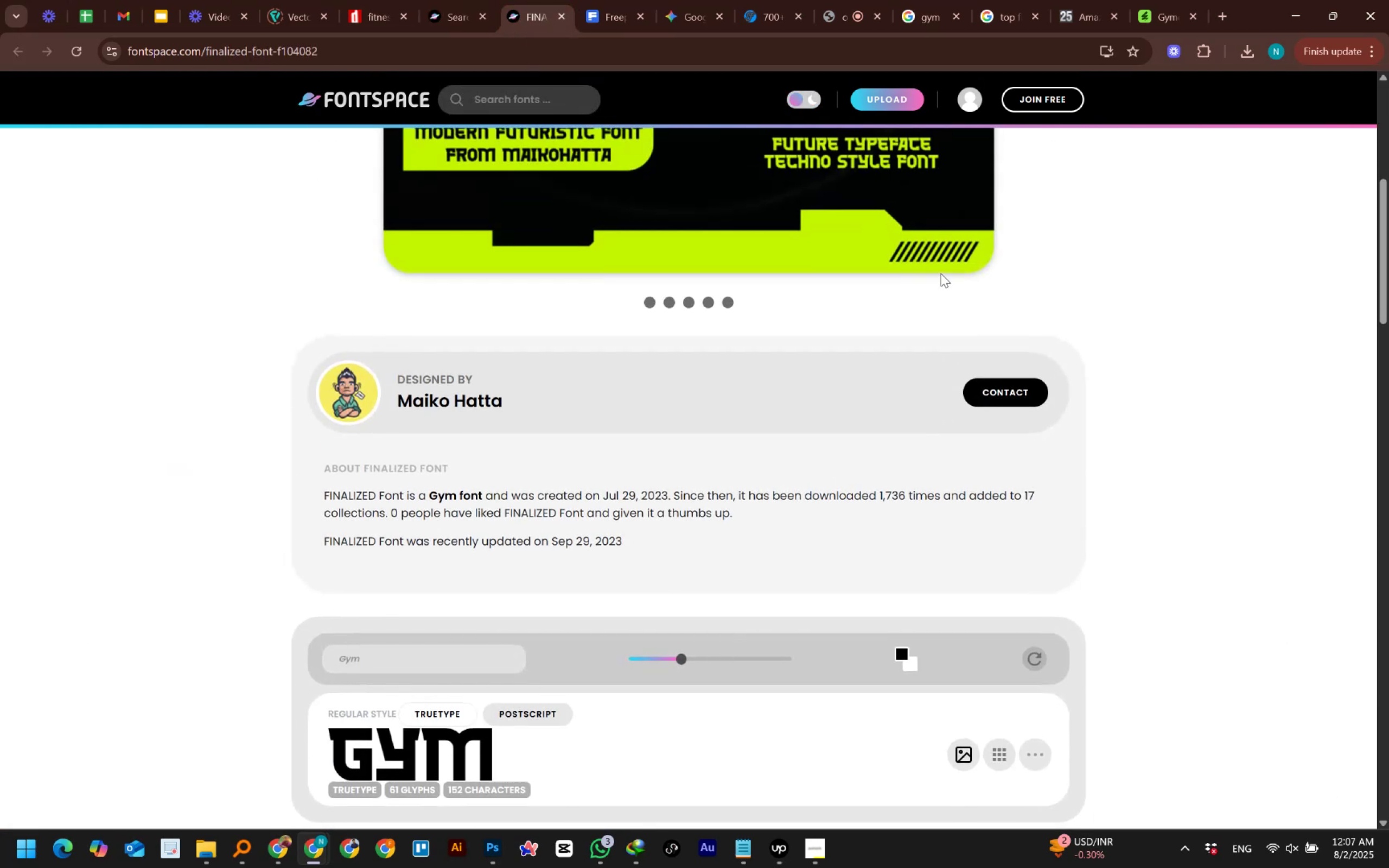 
right_click([694, 242])
 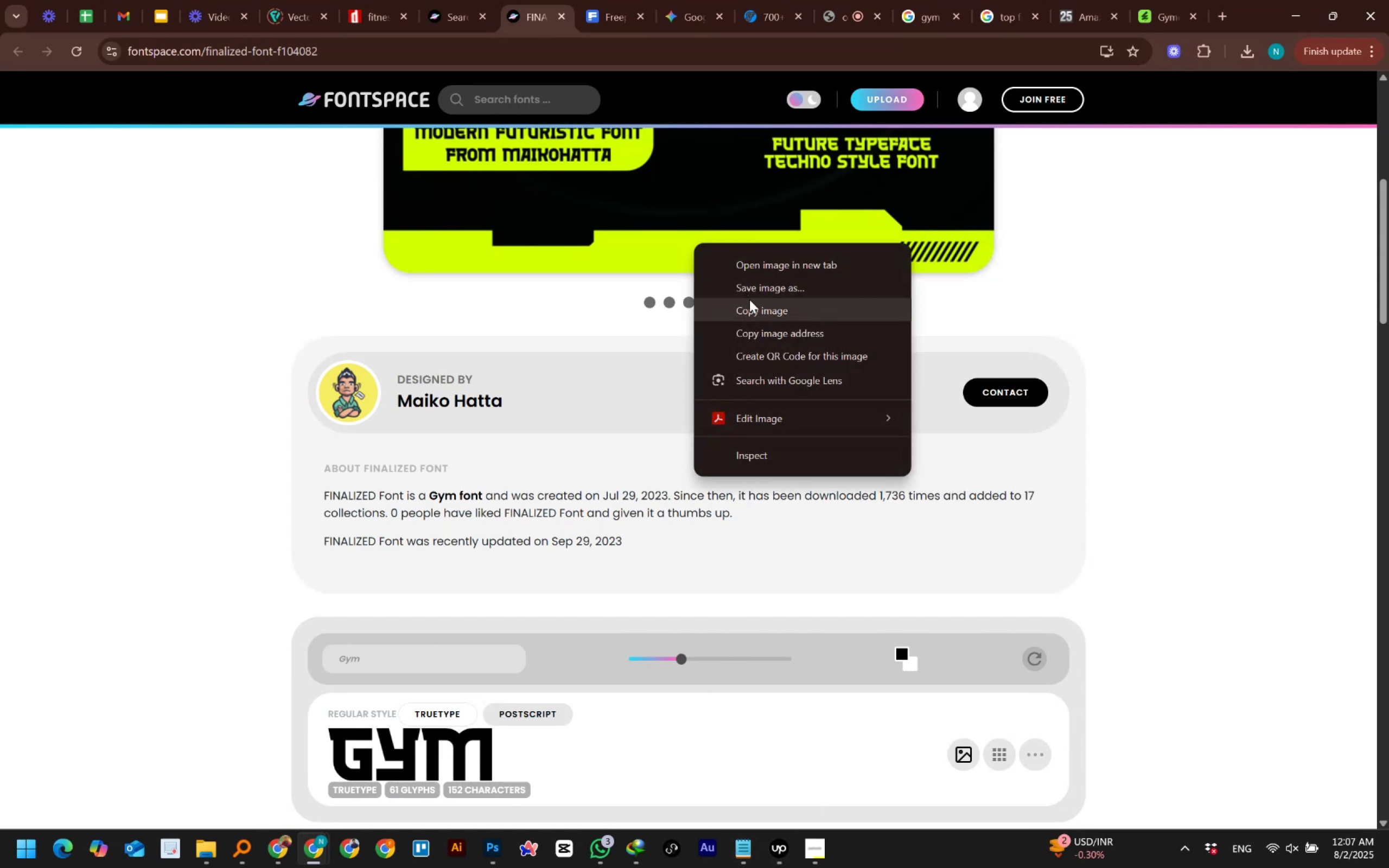 
left_click([750, 302])
 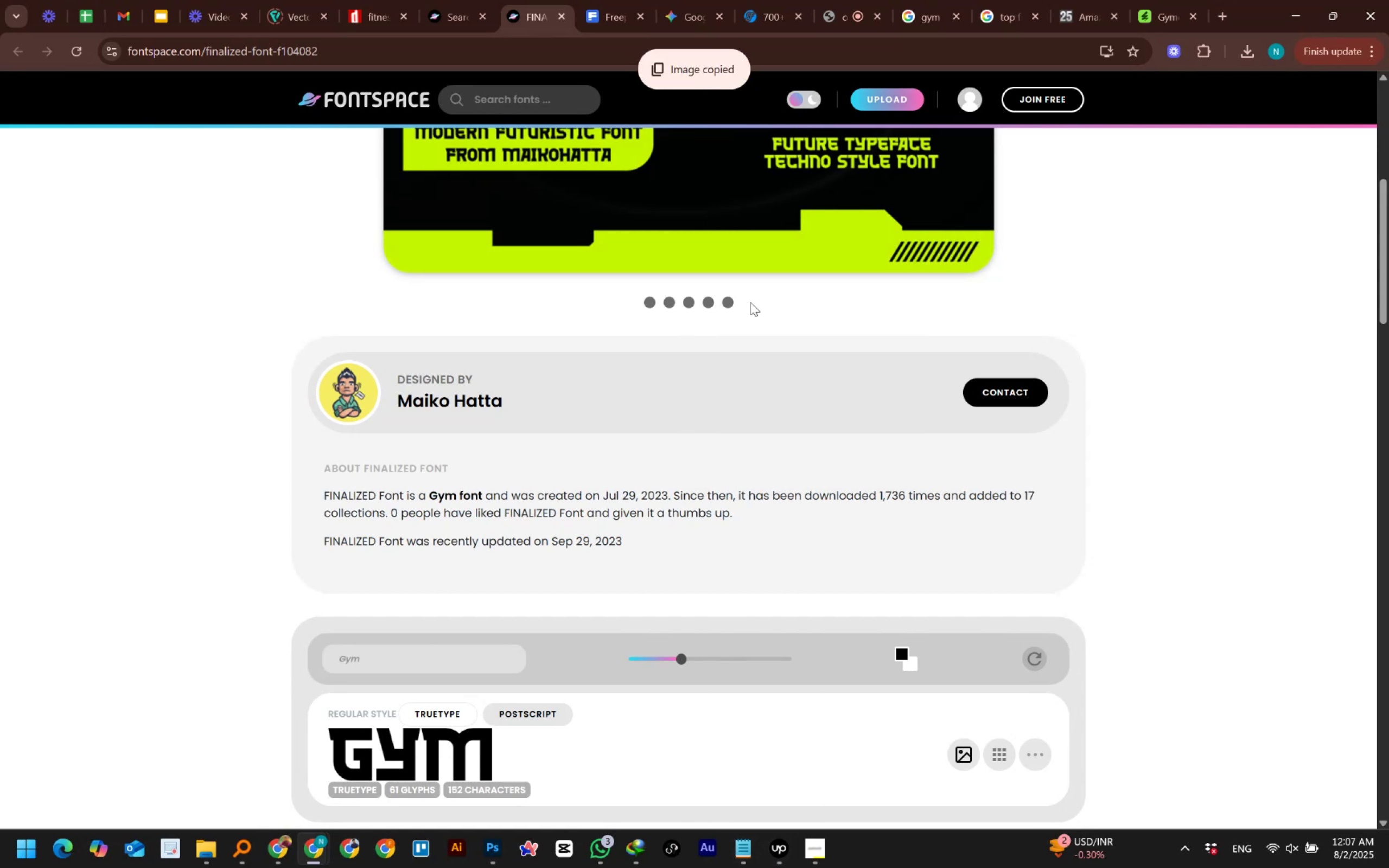 
key(Alt+AltLeft)
 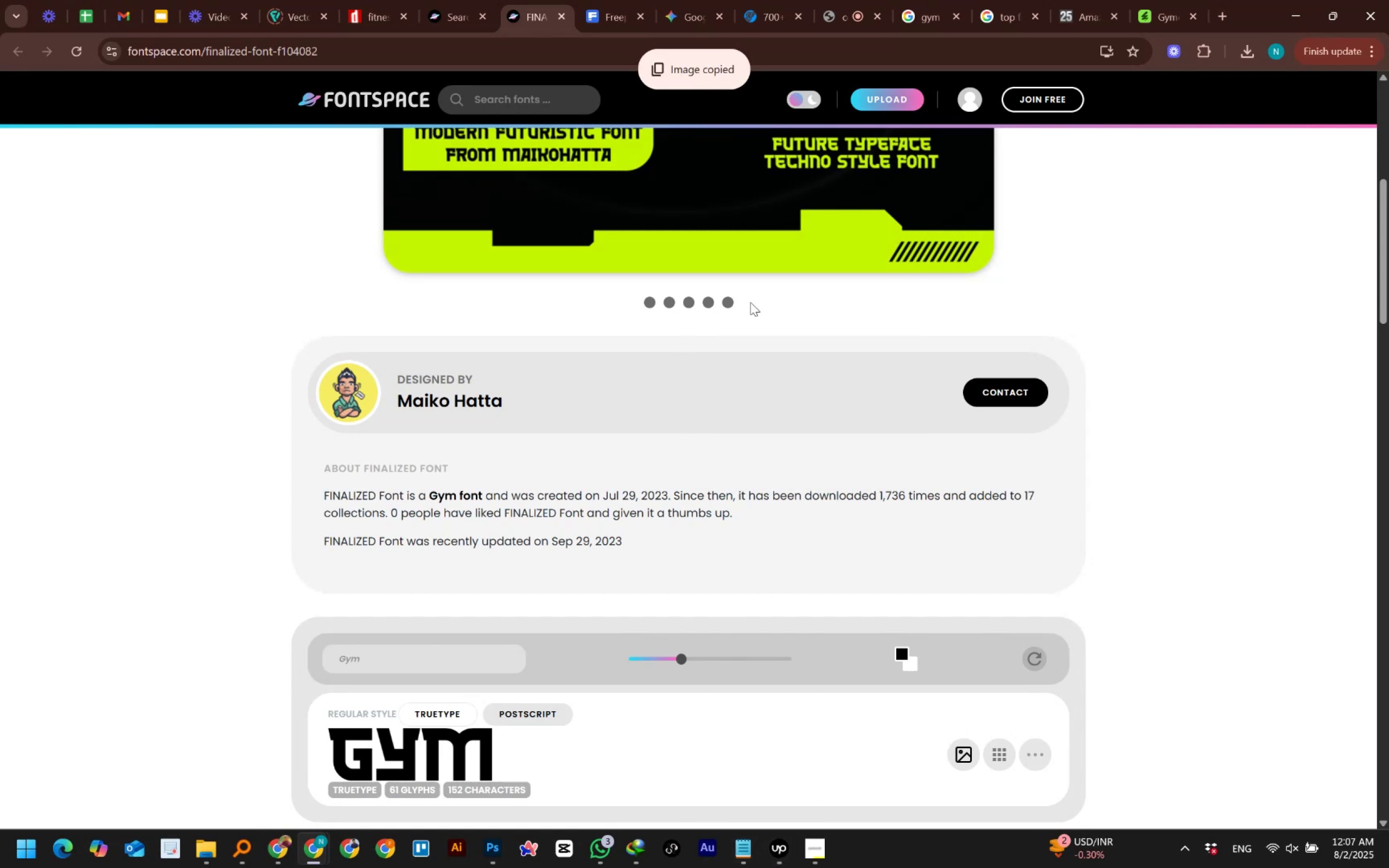 
key(Tab)
 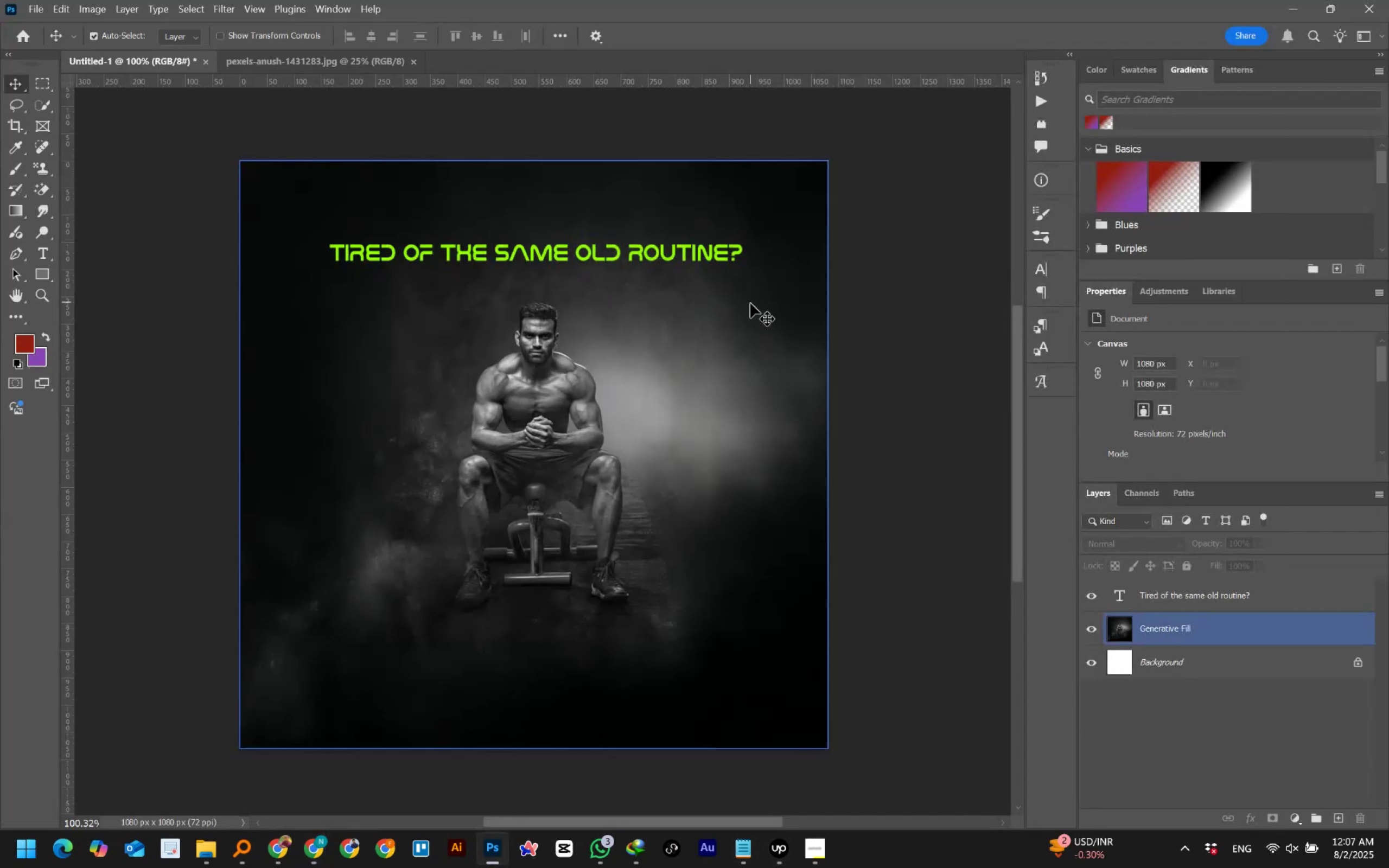 
key(Control+V)
 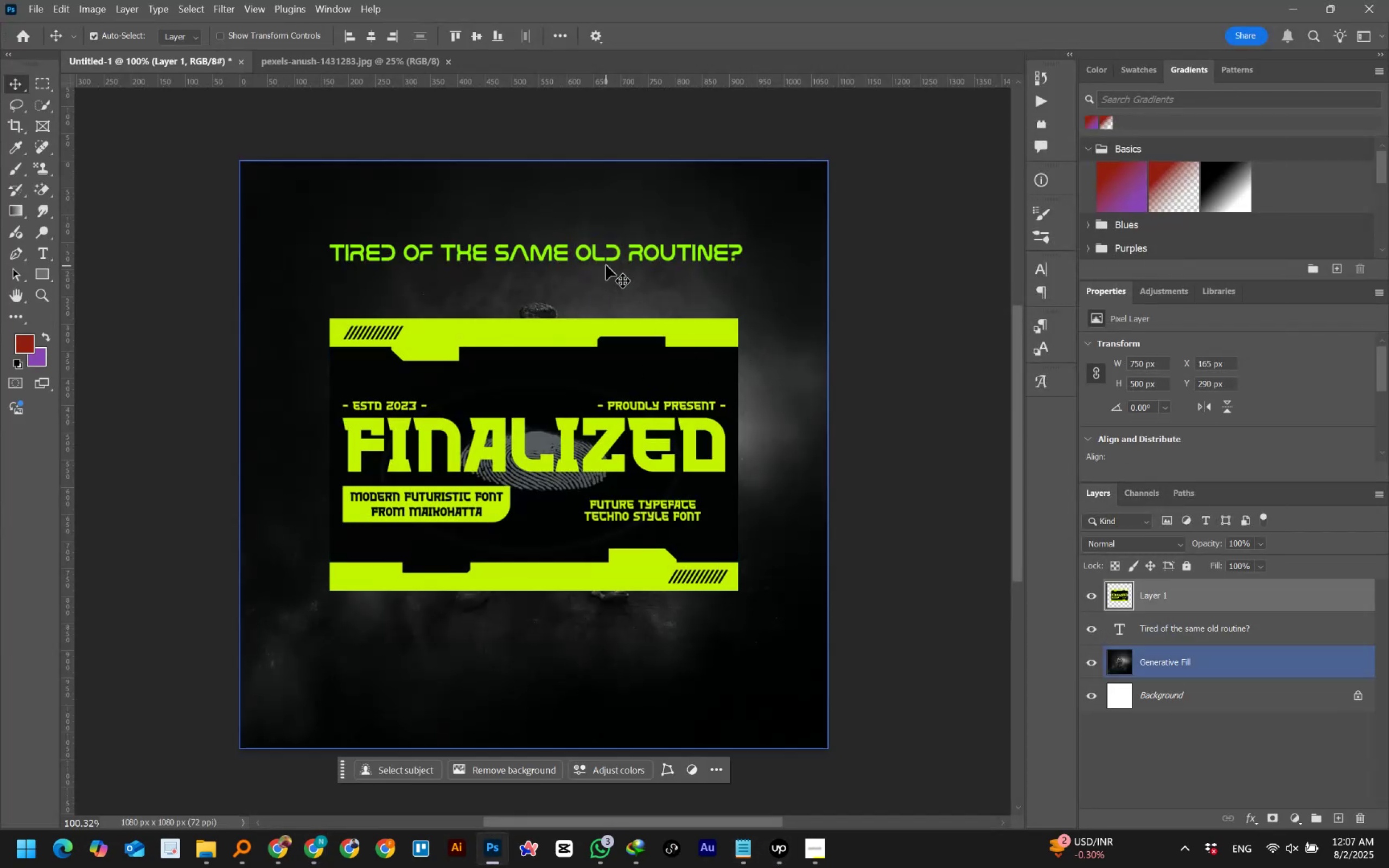 
double_click([608, 255])
 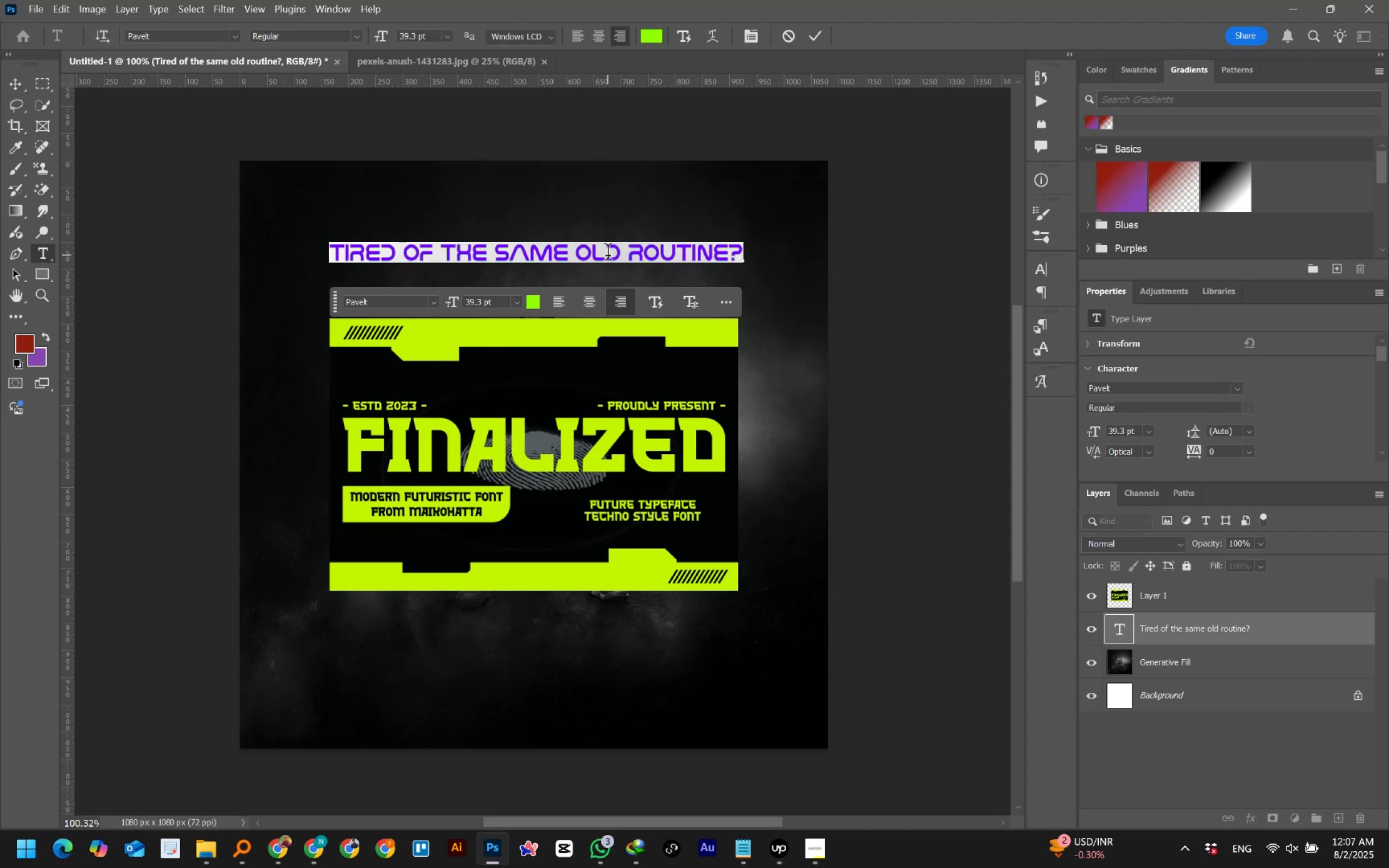 
left_click([646, 35])
 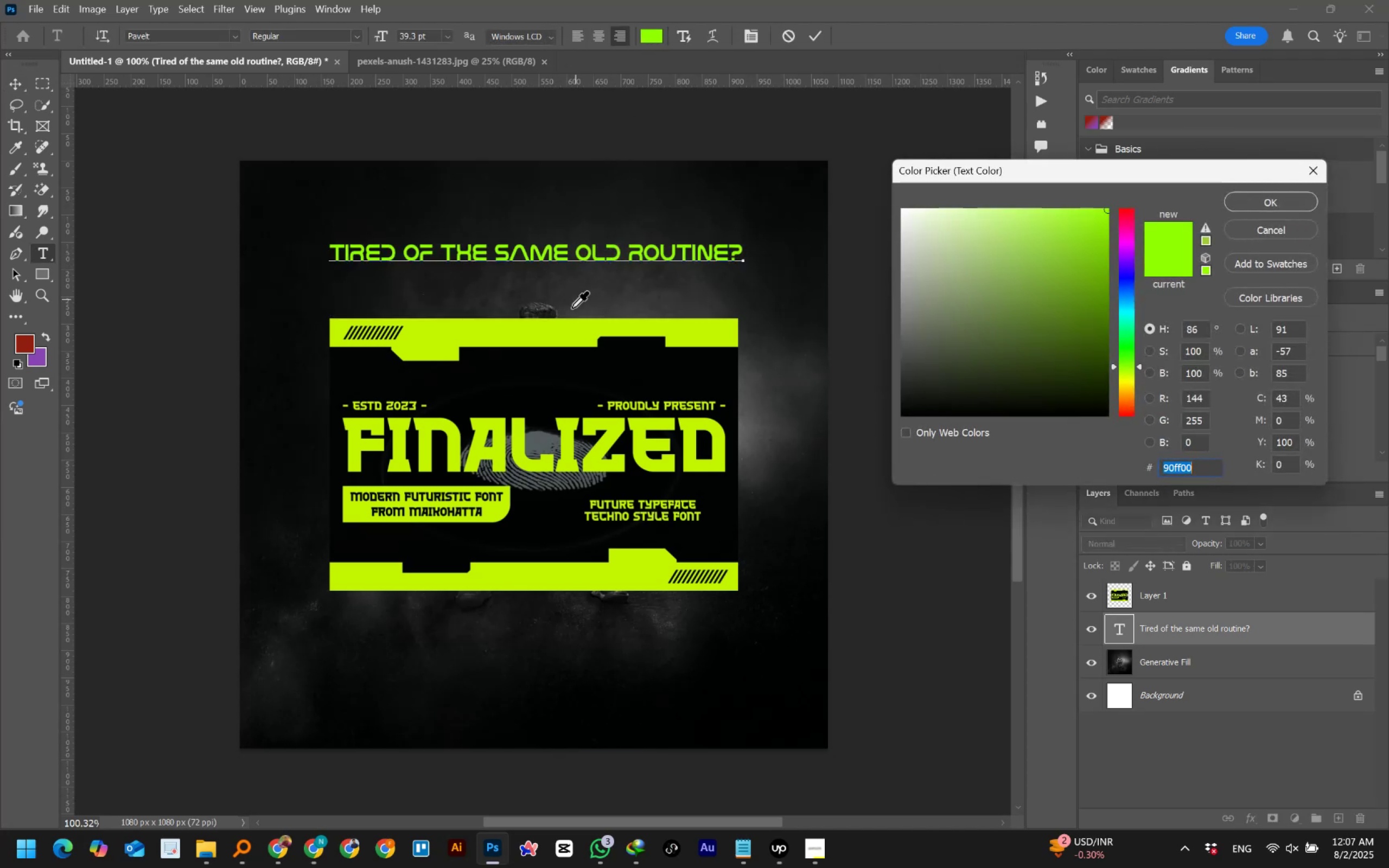 
left_click([566, 326])
 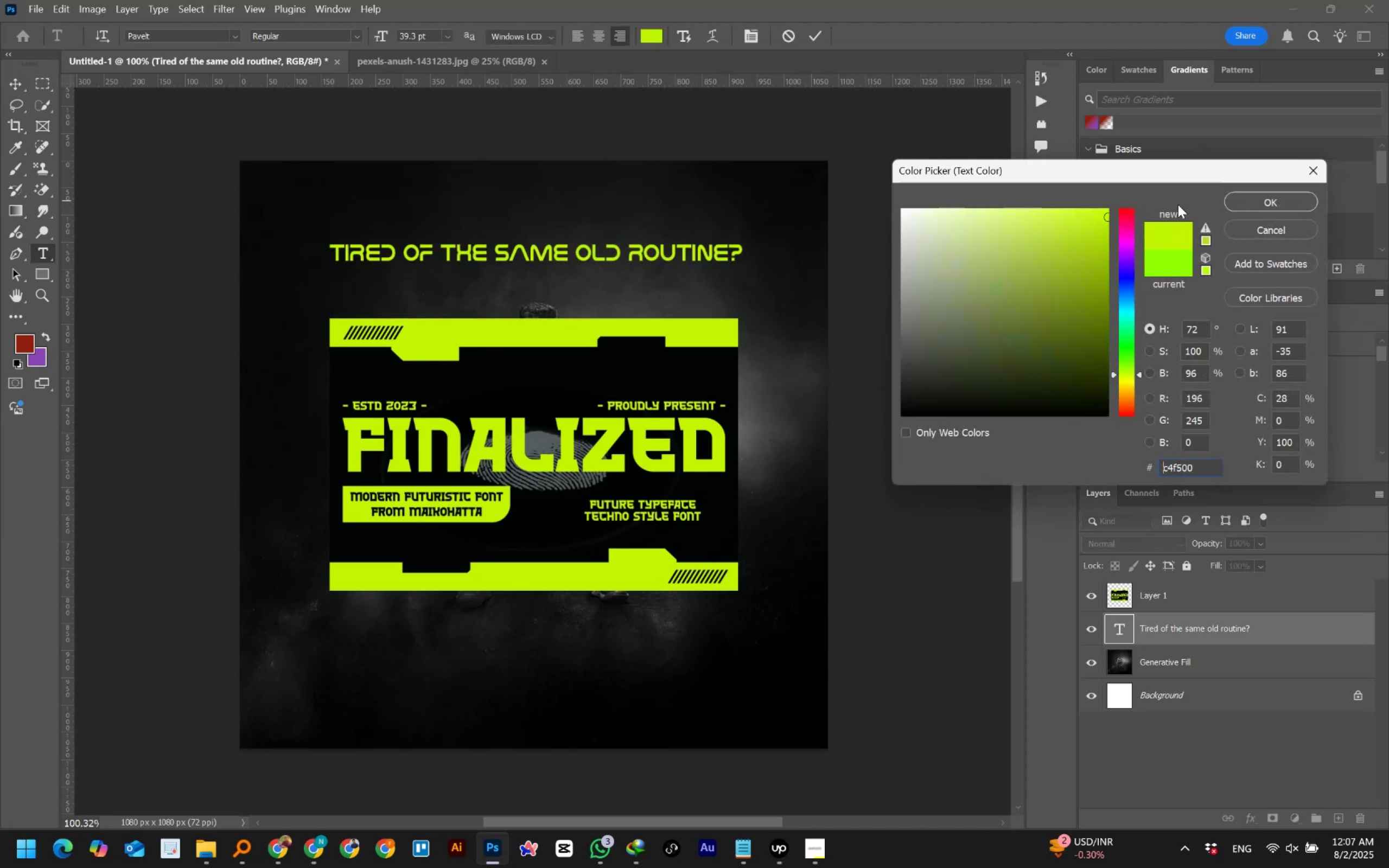 
left_click([1239, 202])
 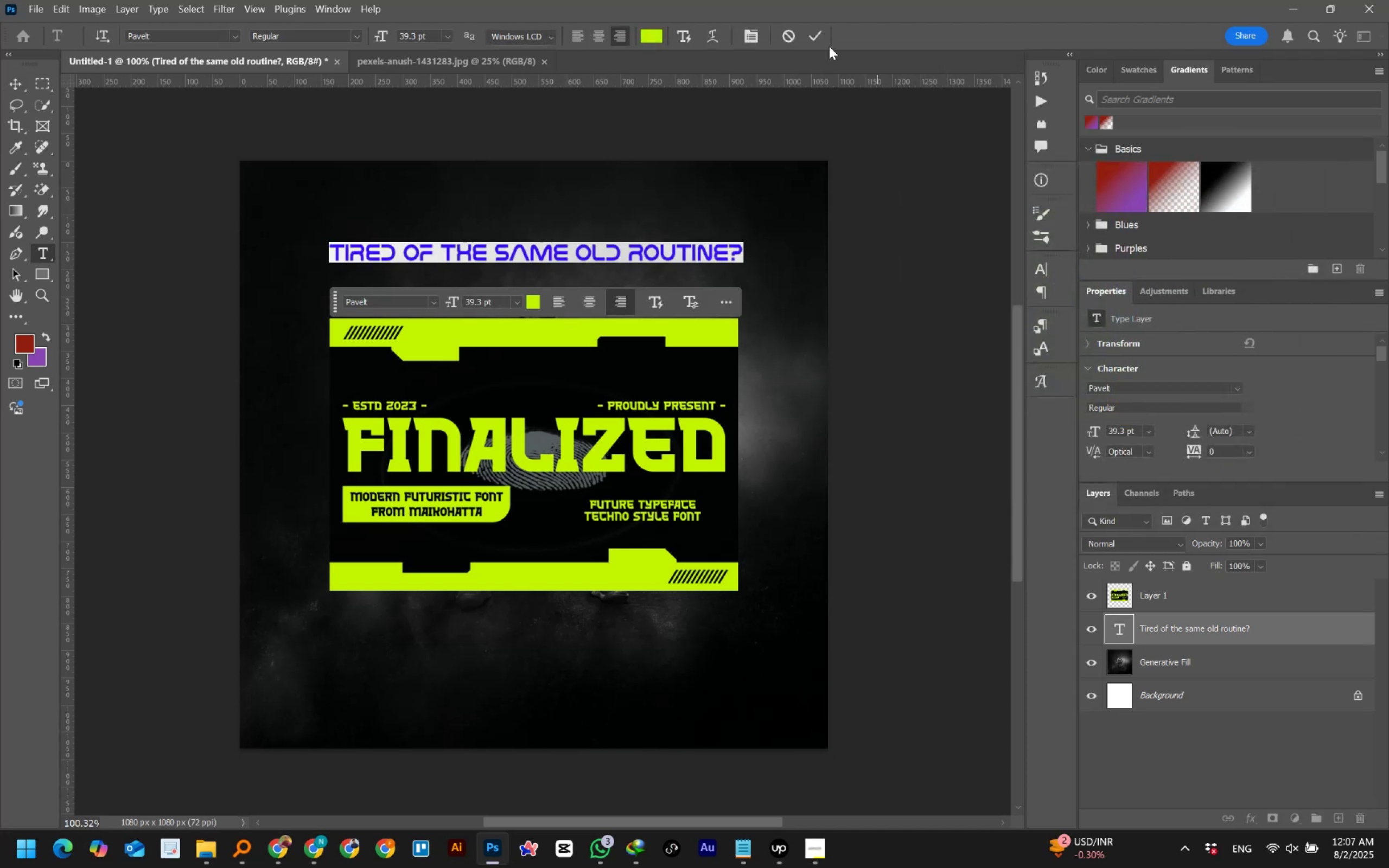 
left_click([811, 35])
 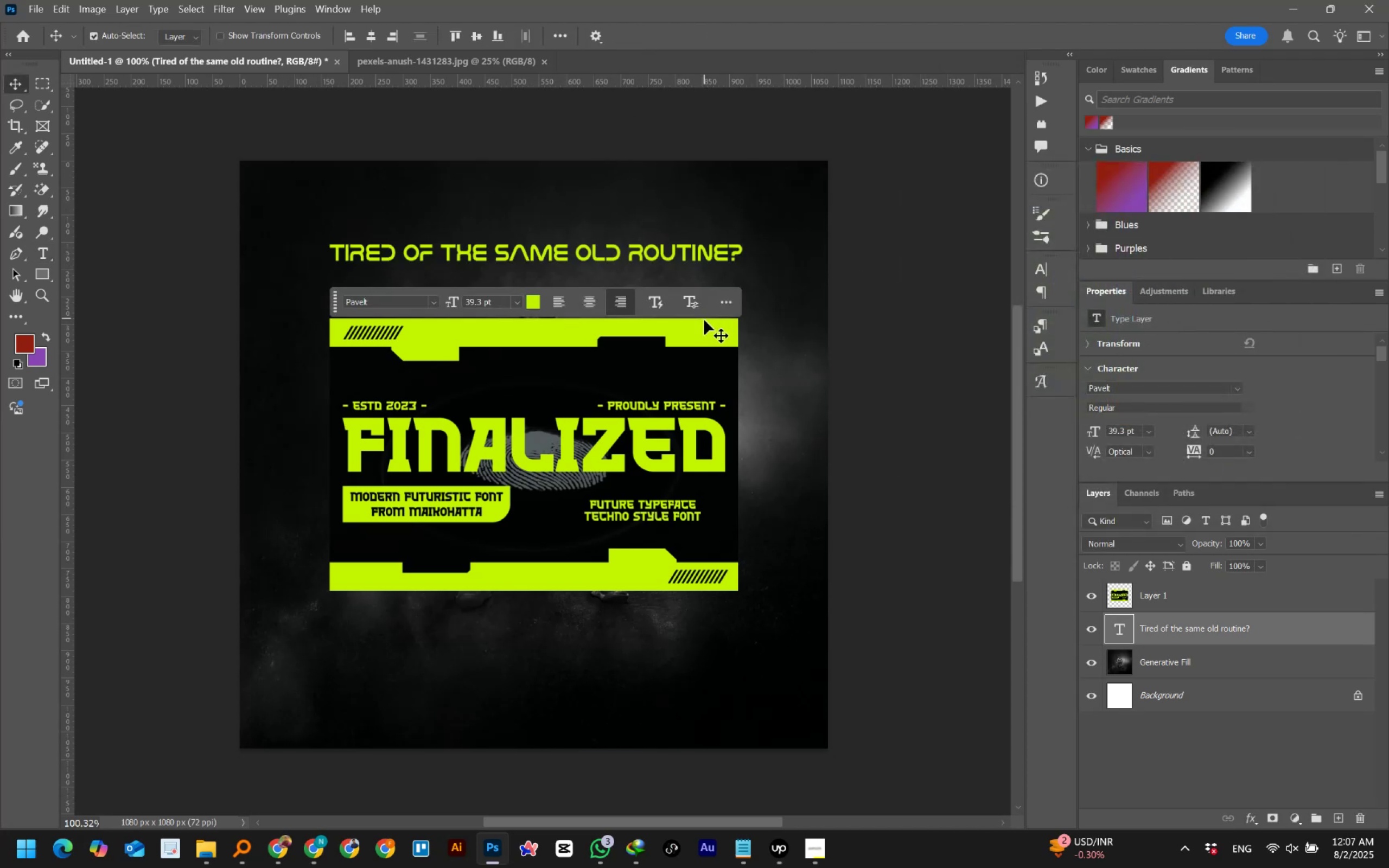 
left_click([699, 337])
 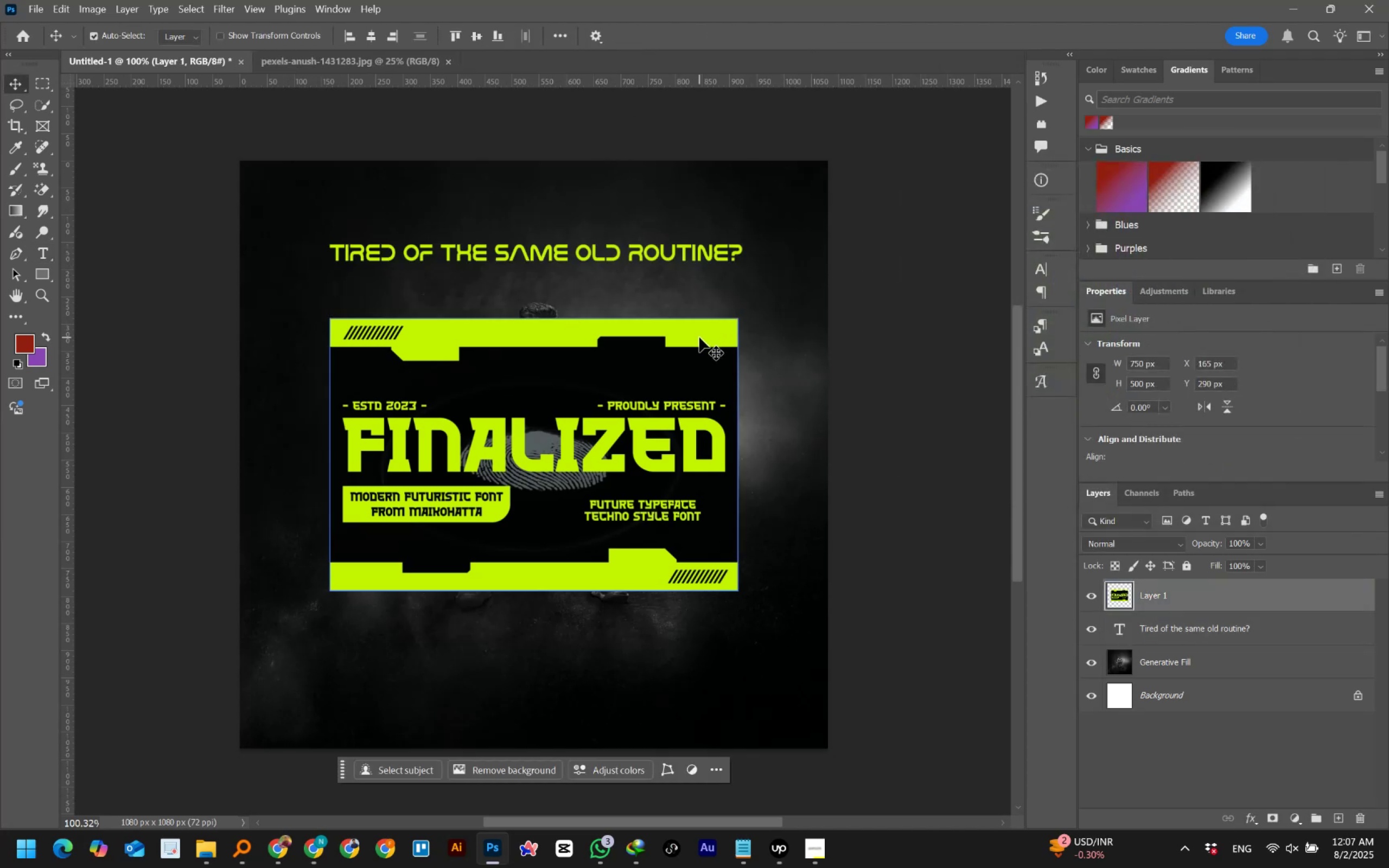 
key(Delete)
 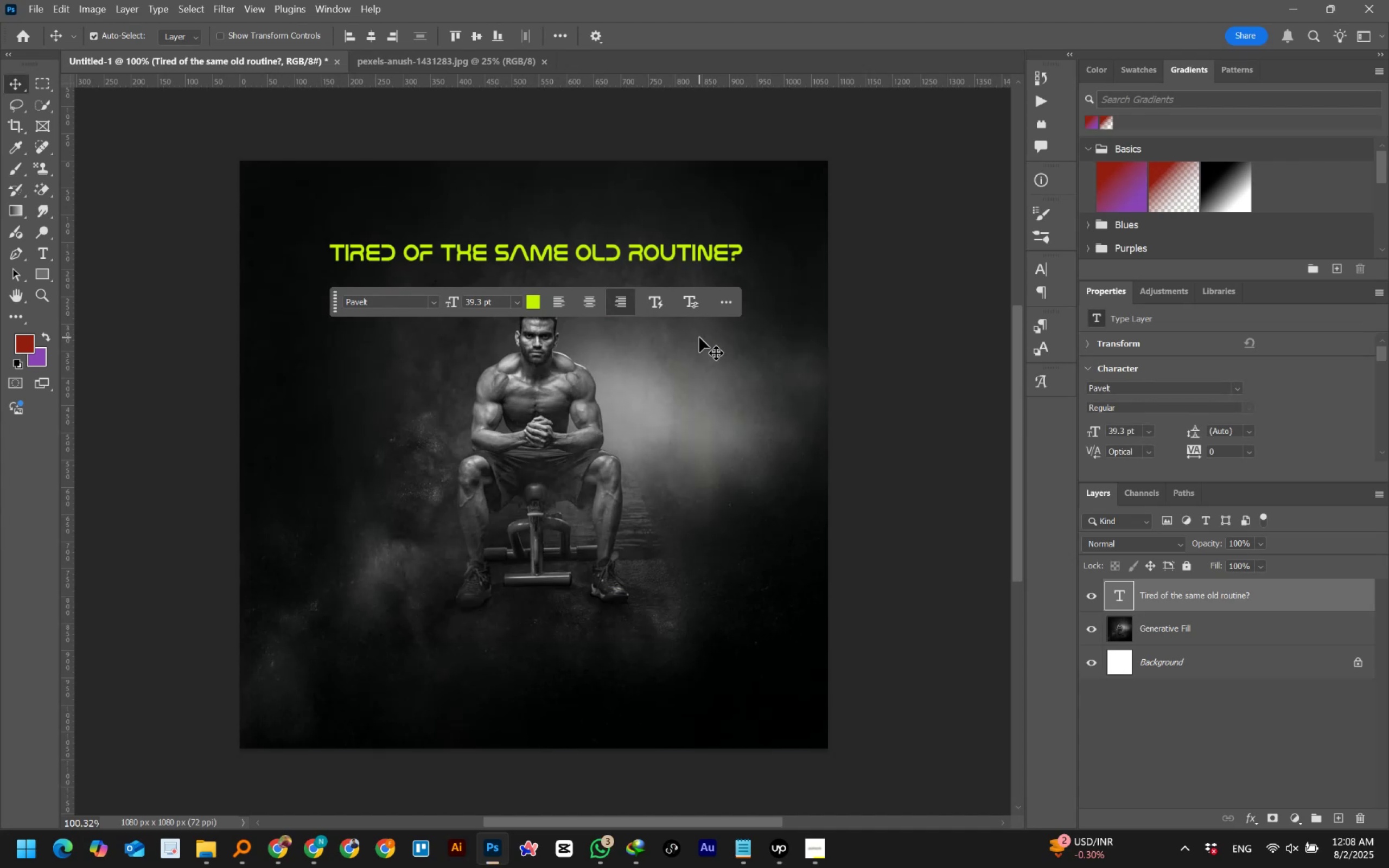 
wait(12.59)
 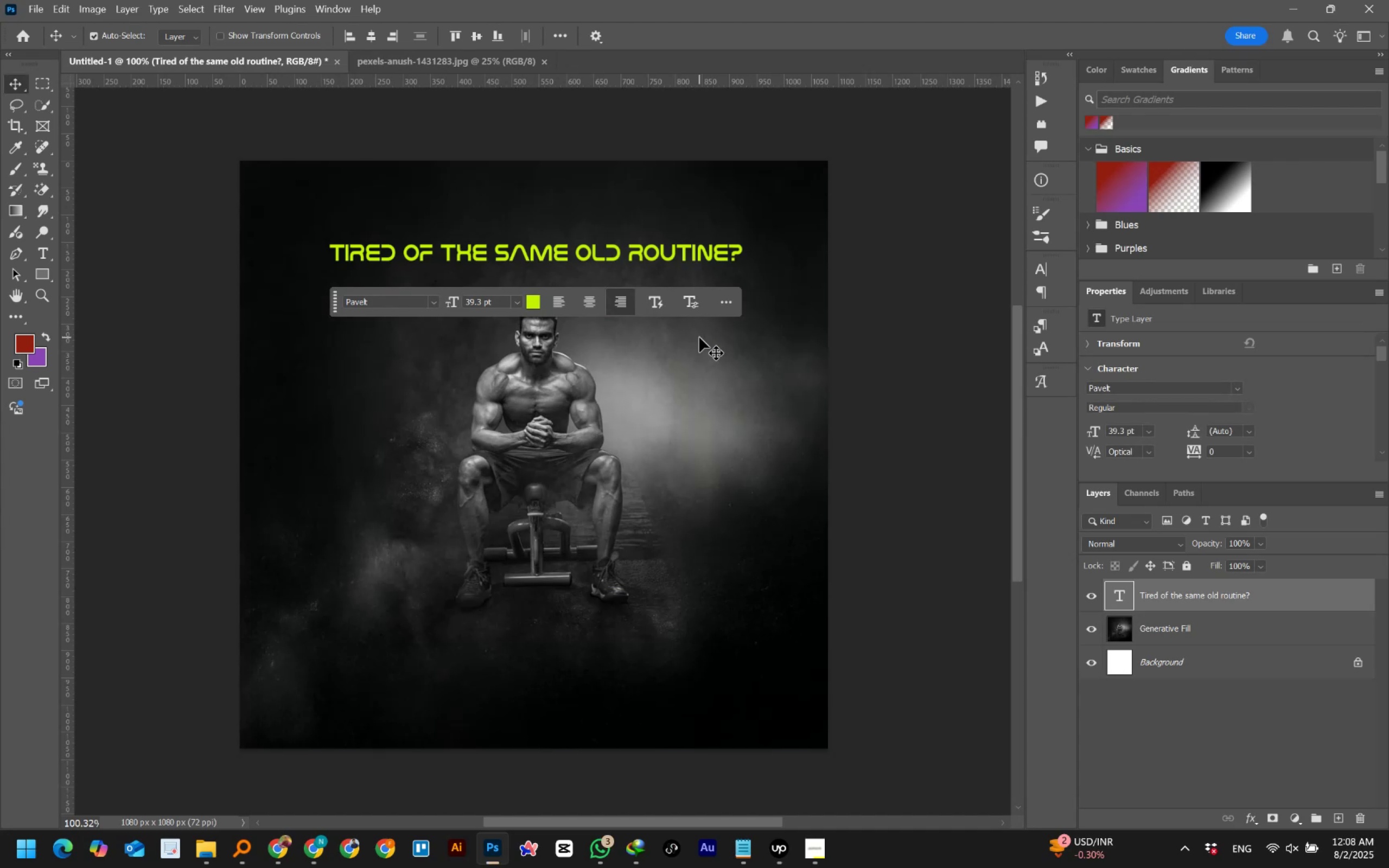 
left_click([861, 291])
 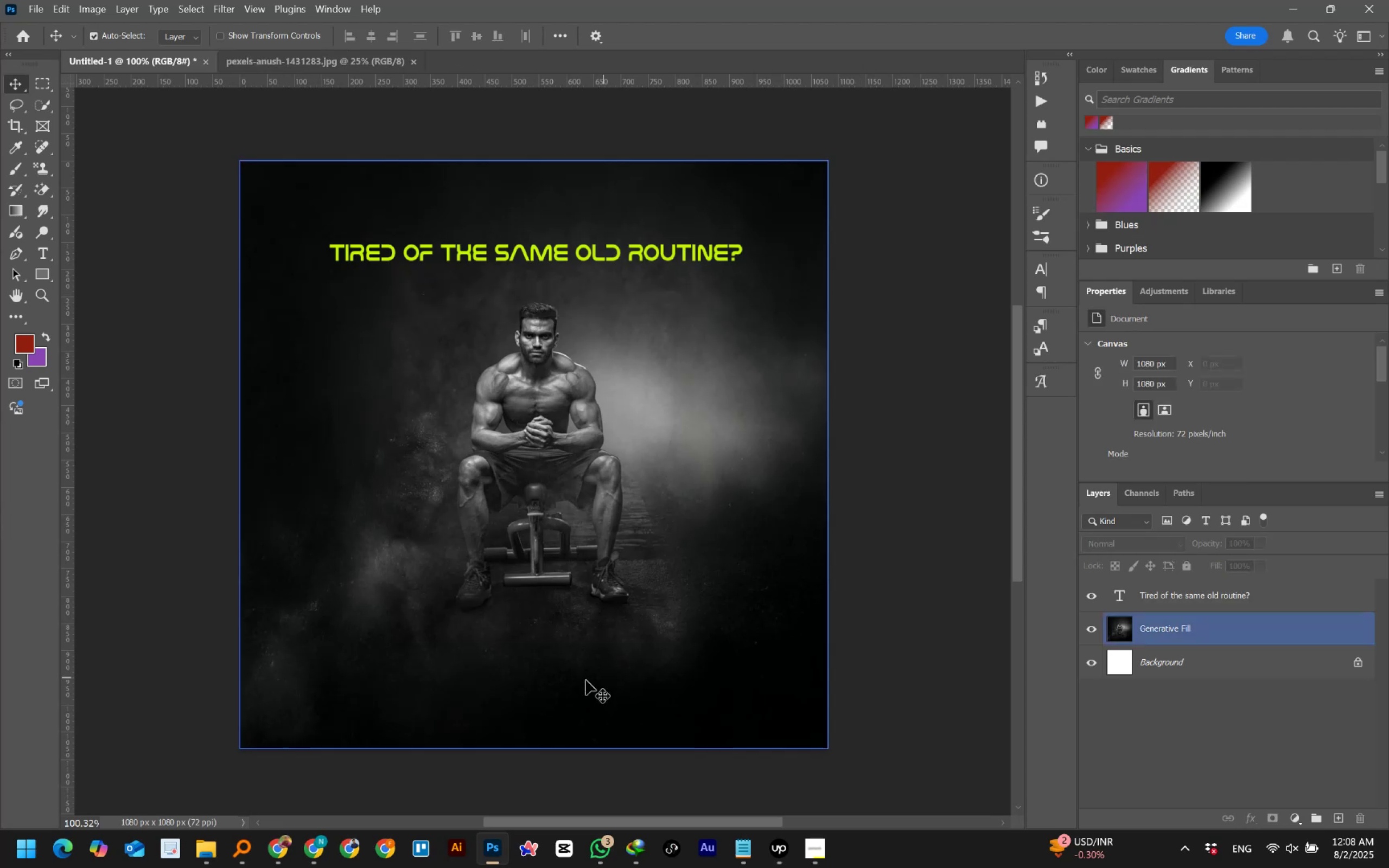 
mouse_move([298, 837])
 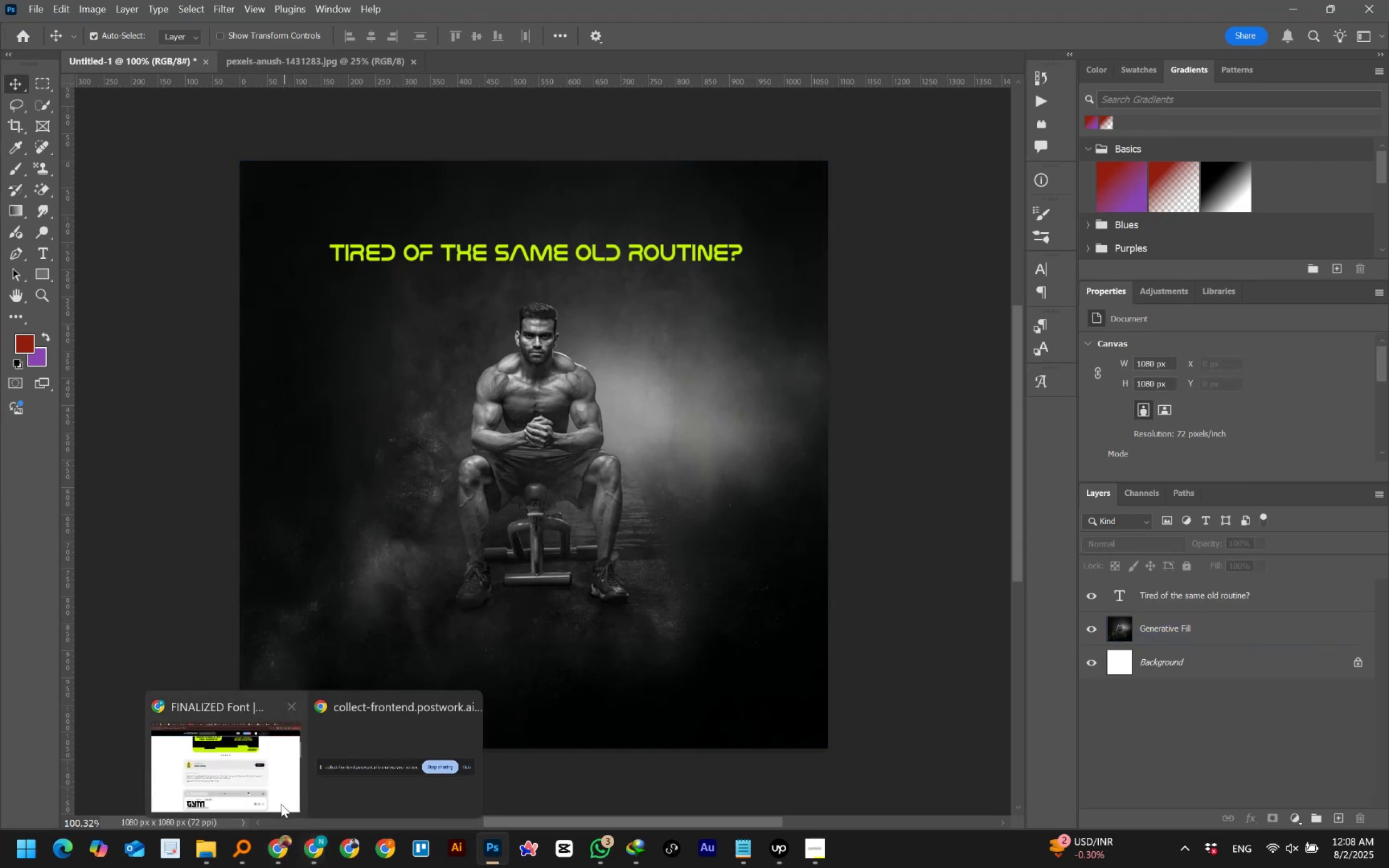 
left_click([278, 799])
 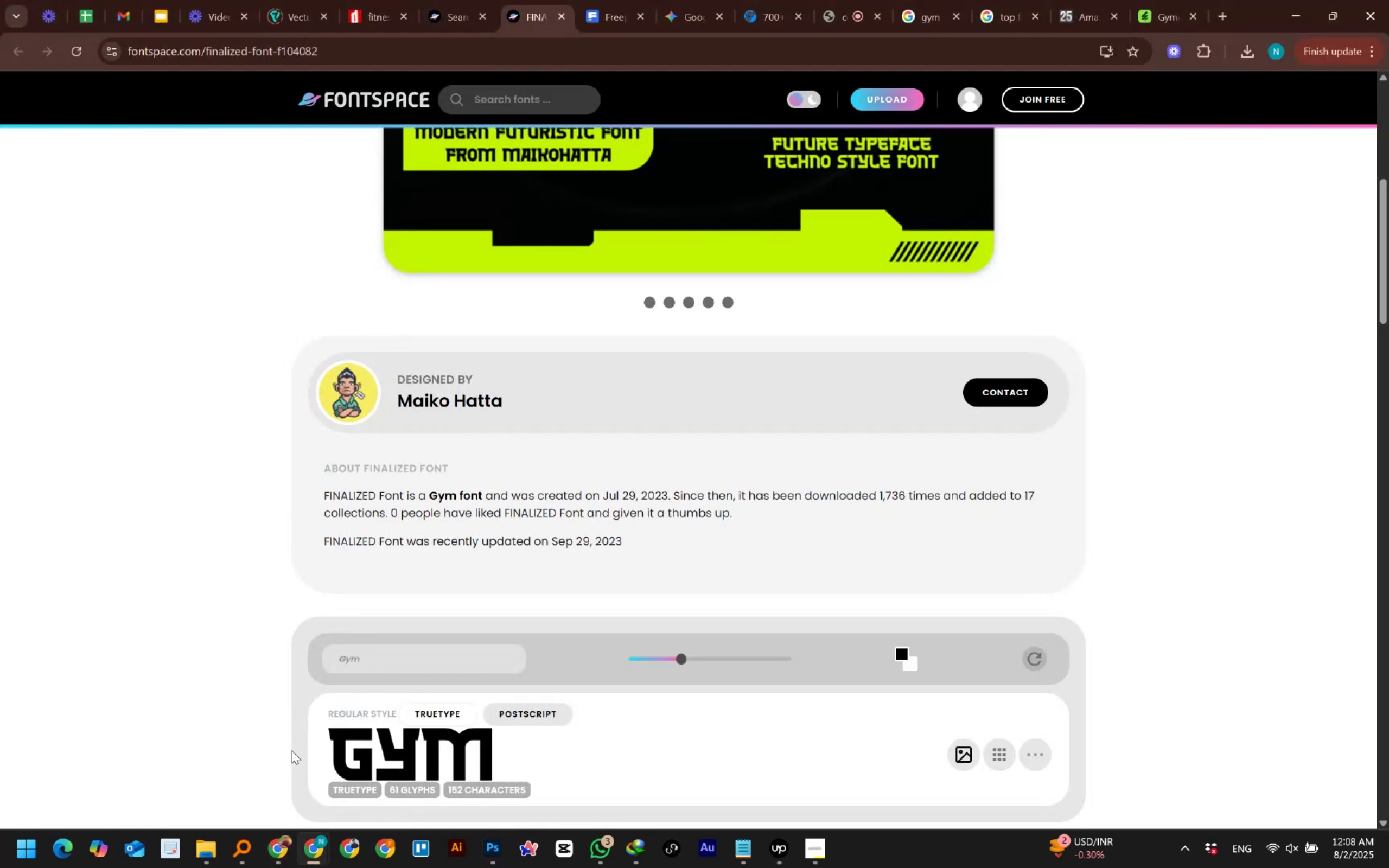 
scroll: coordinate [279, 668], scroll_direction: down, amount: 2.0
 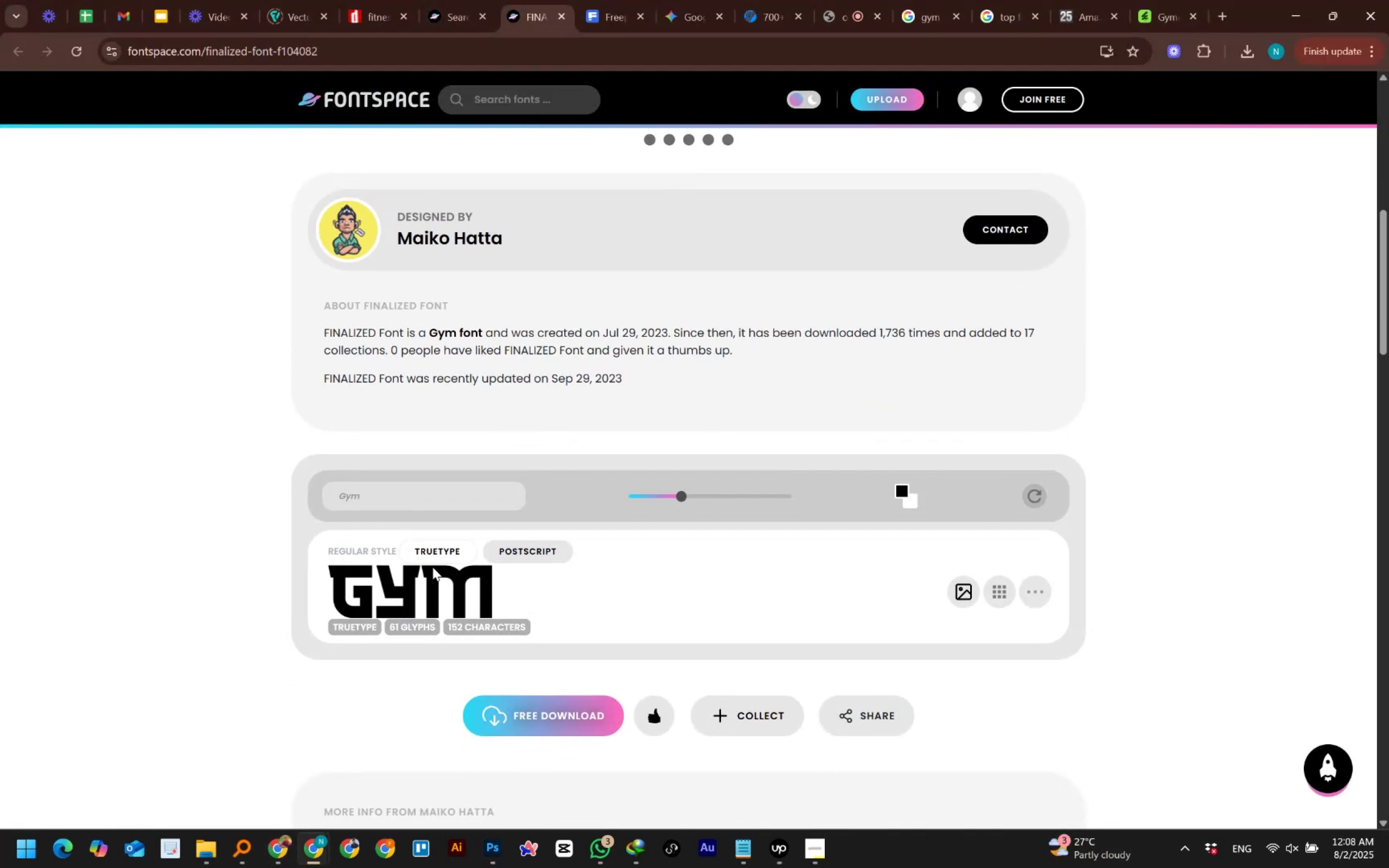 
left_click([432, 580])
 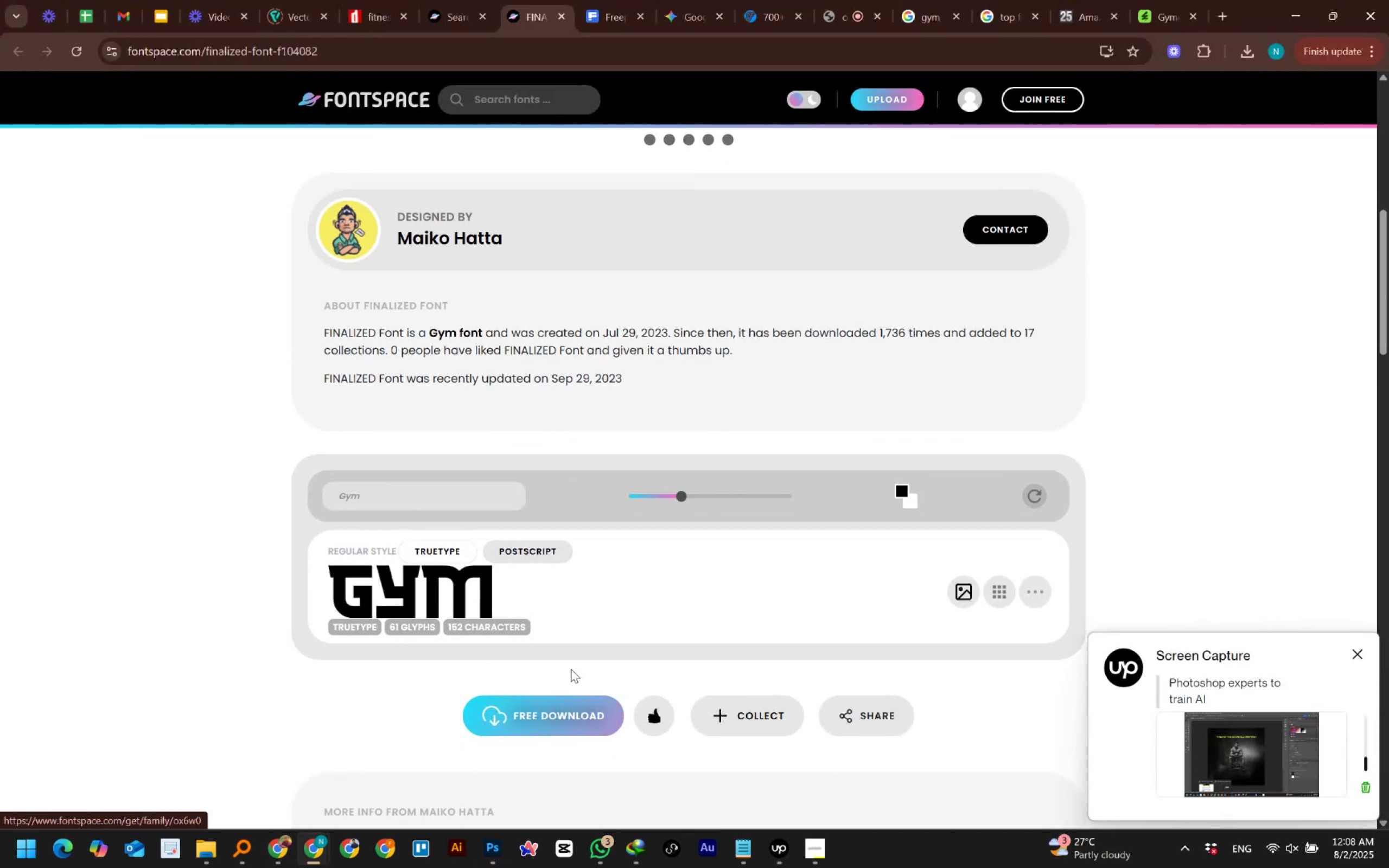 
scroll: coordinate [378, 586], scroll_direction: up, amount: 4.0
 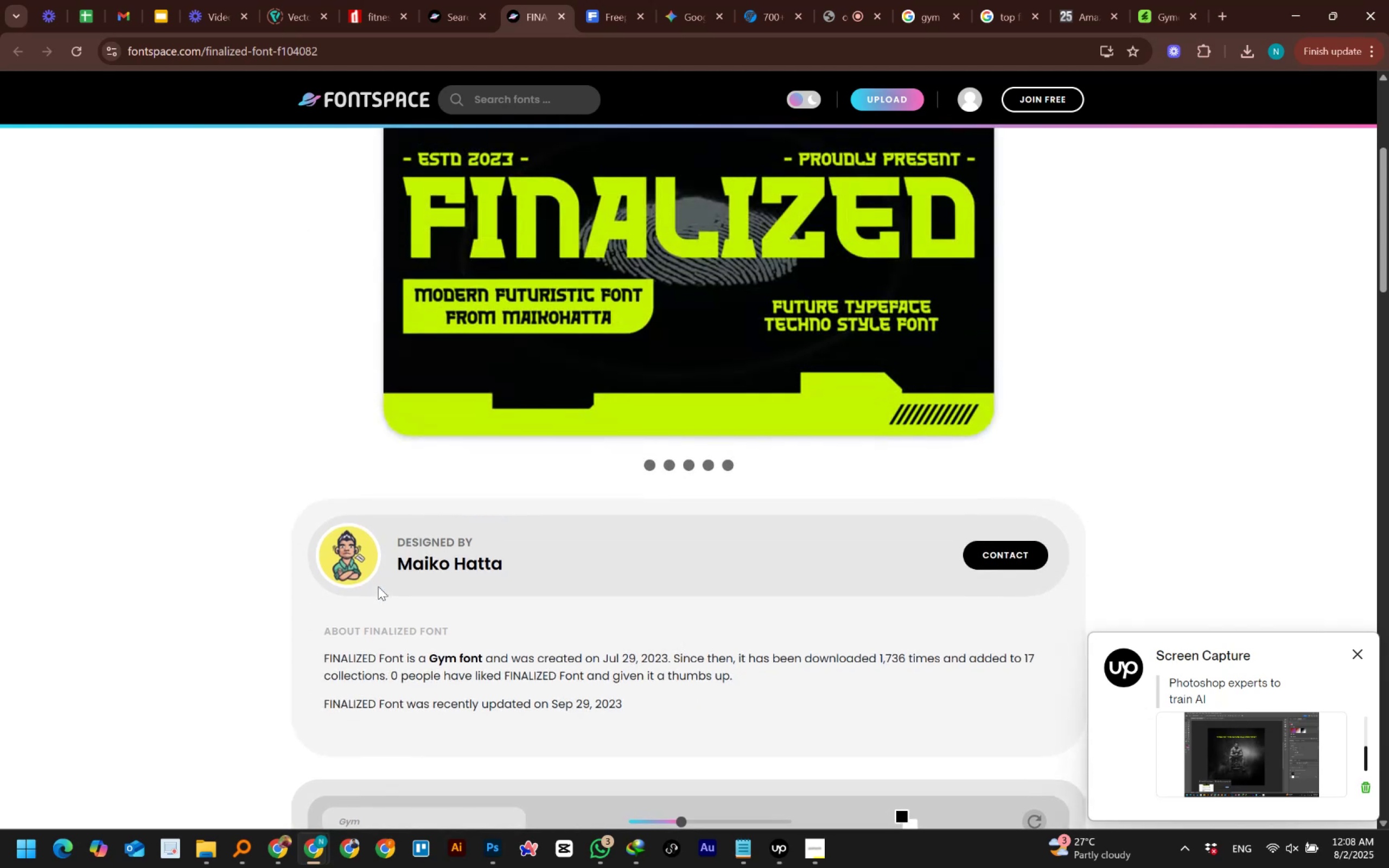 
scroll: coordinate [378, 586], scroll_direction: down, amount: 5.0
 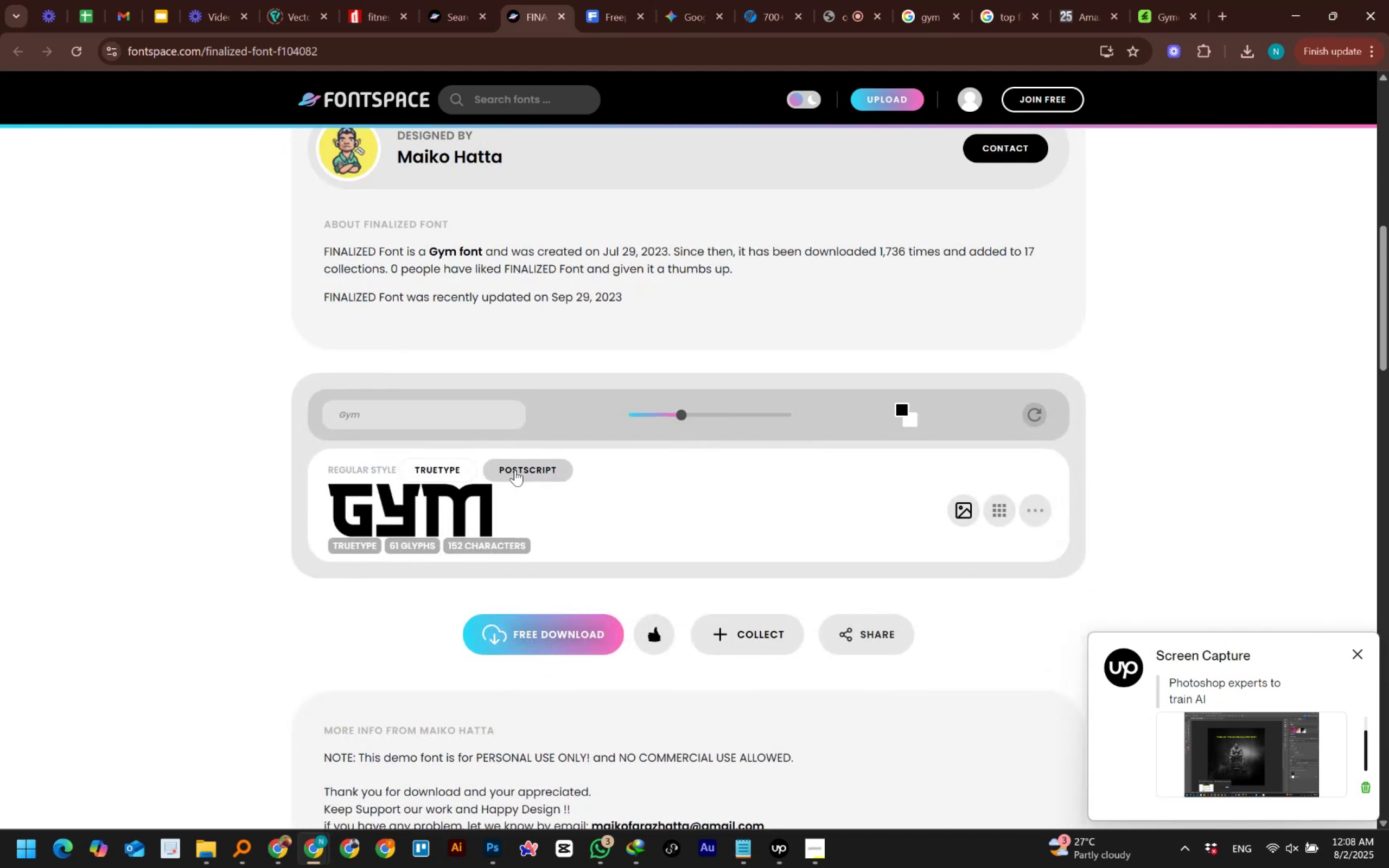 
left_click([514, 633])
 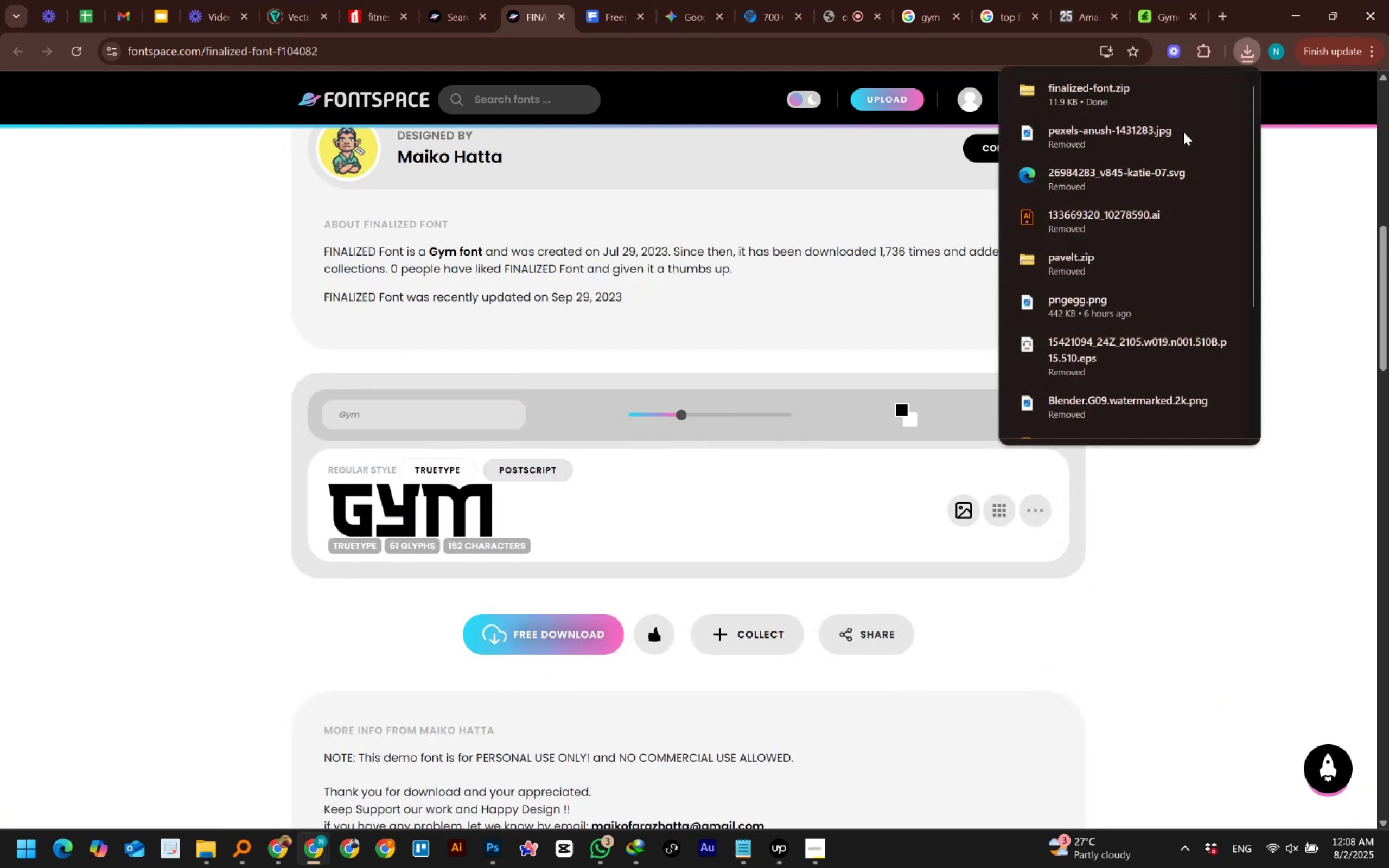 
left_click([1185, 91])
 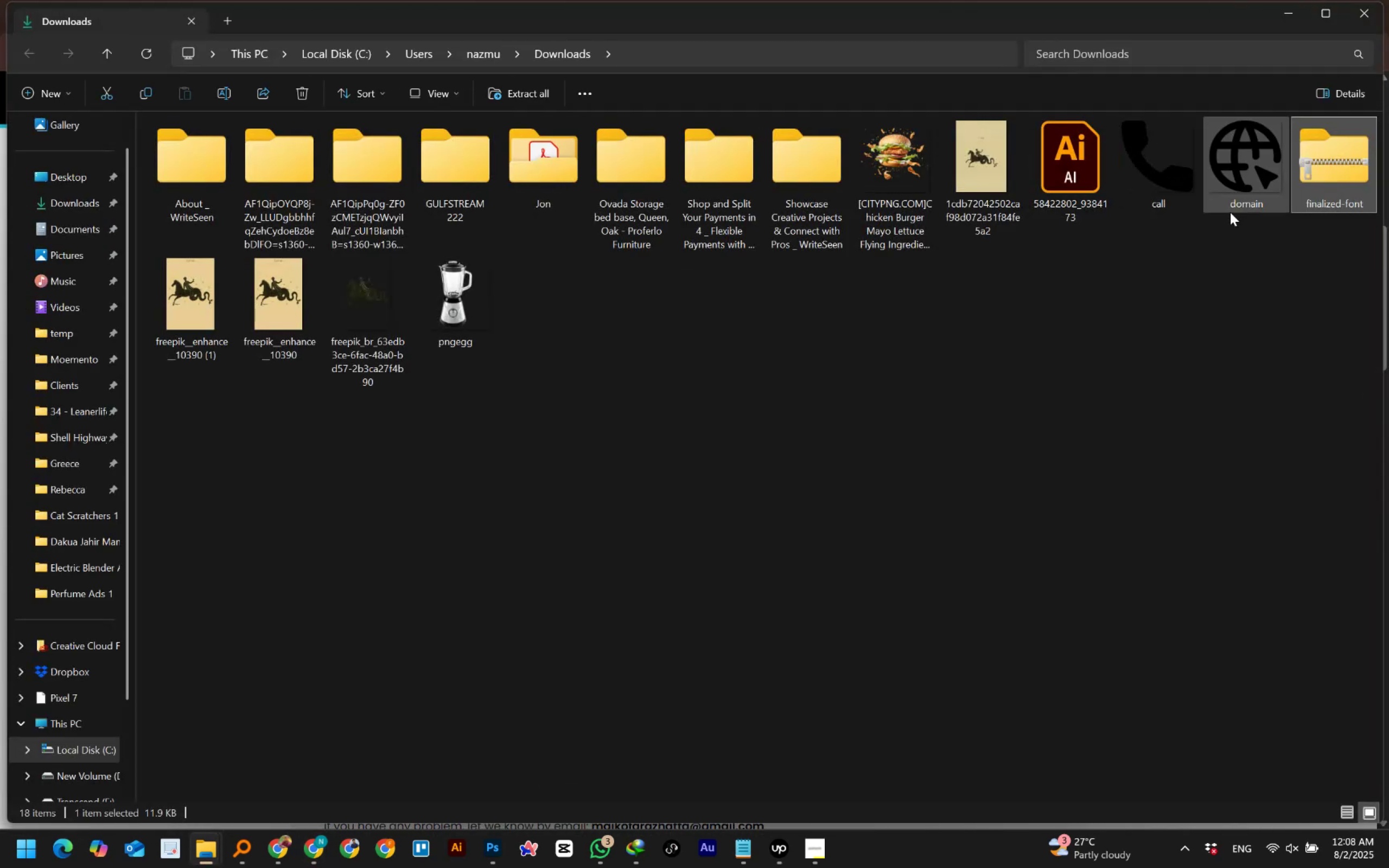 
right_click([1334, 157])
 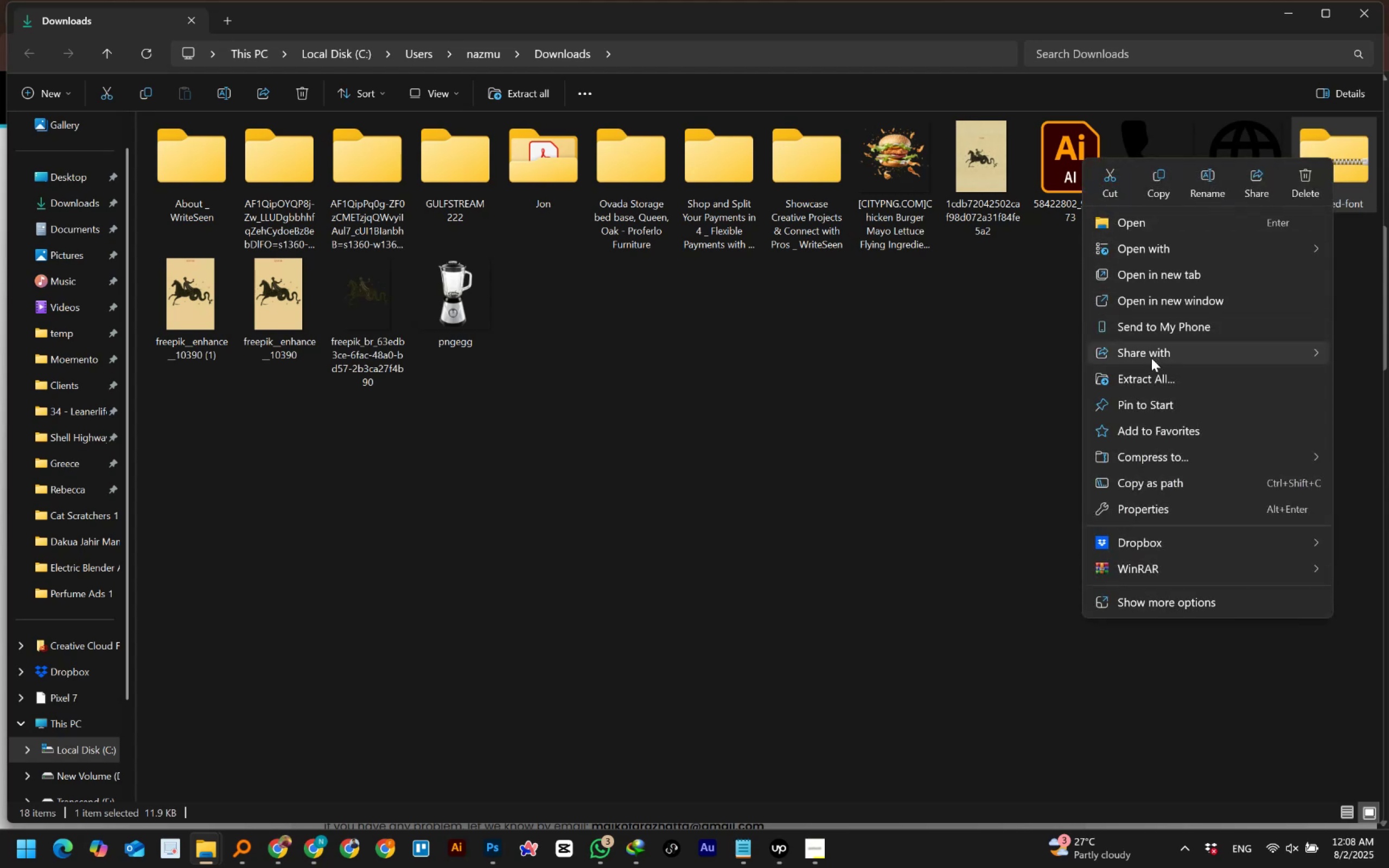 
left_click([1145, 379])
 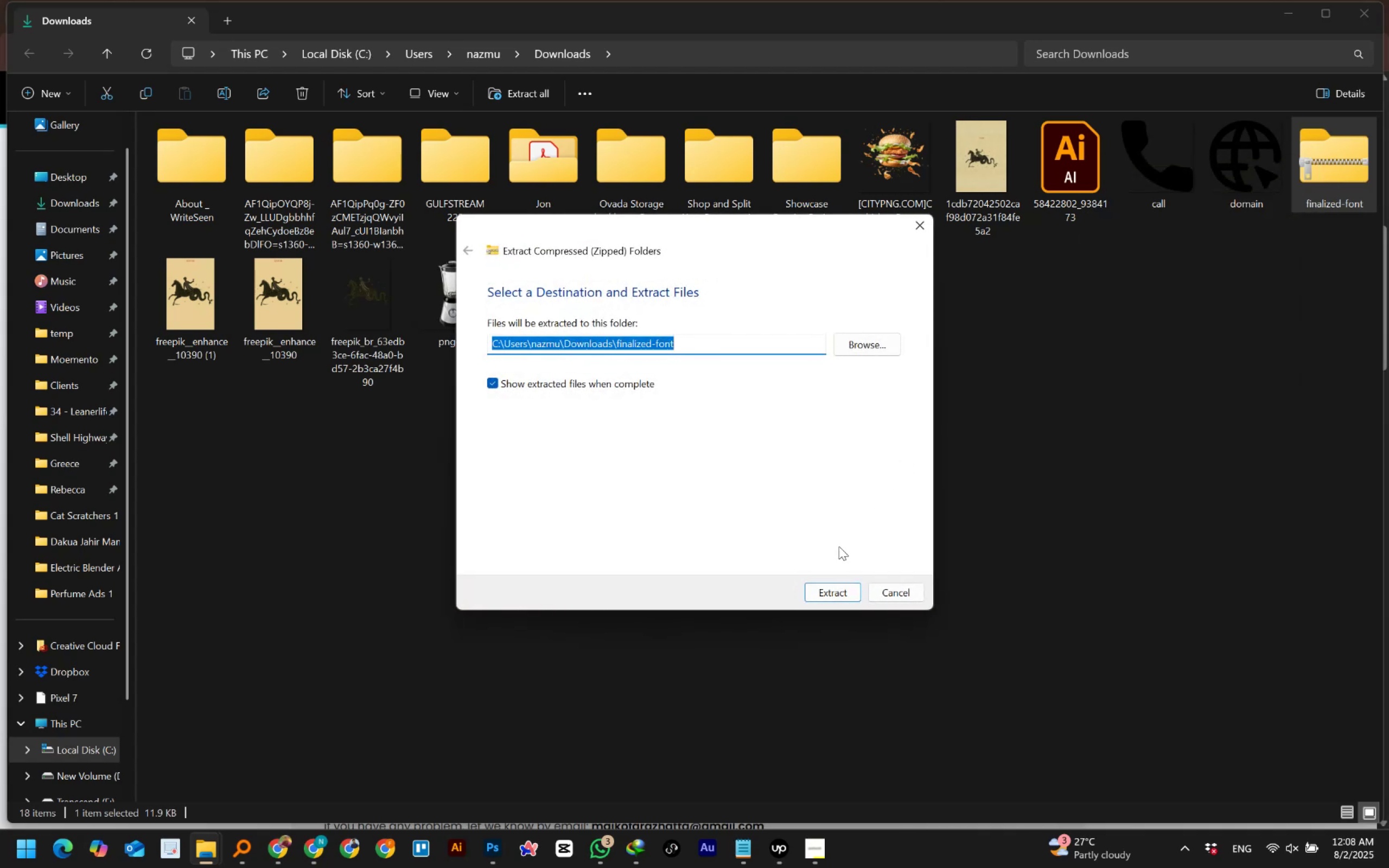 
left_click([839, 592])
 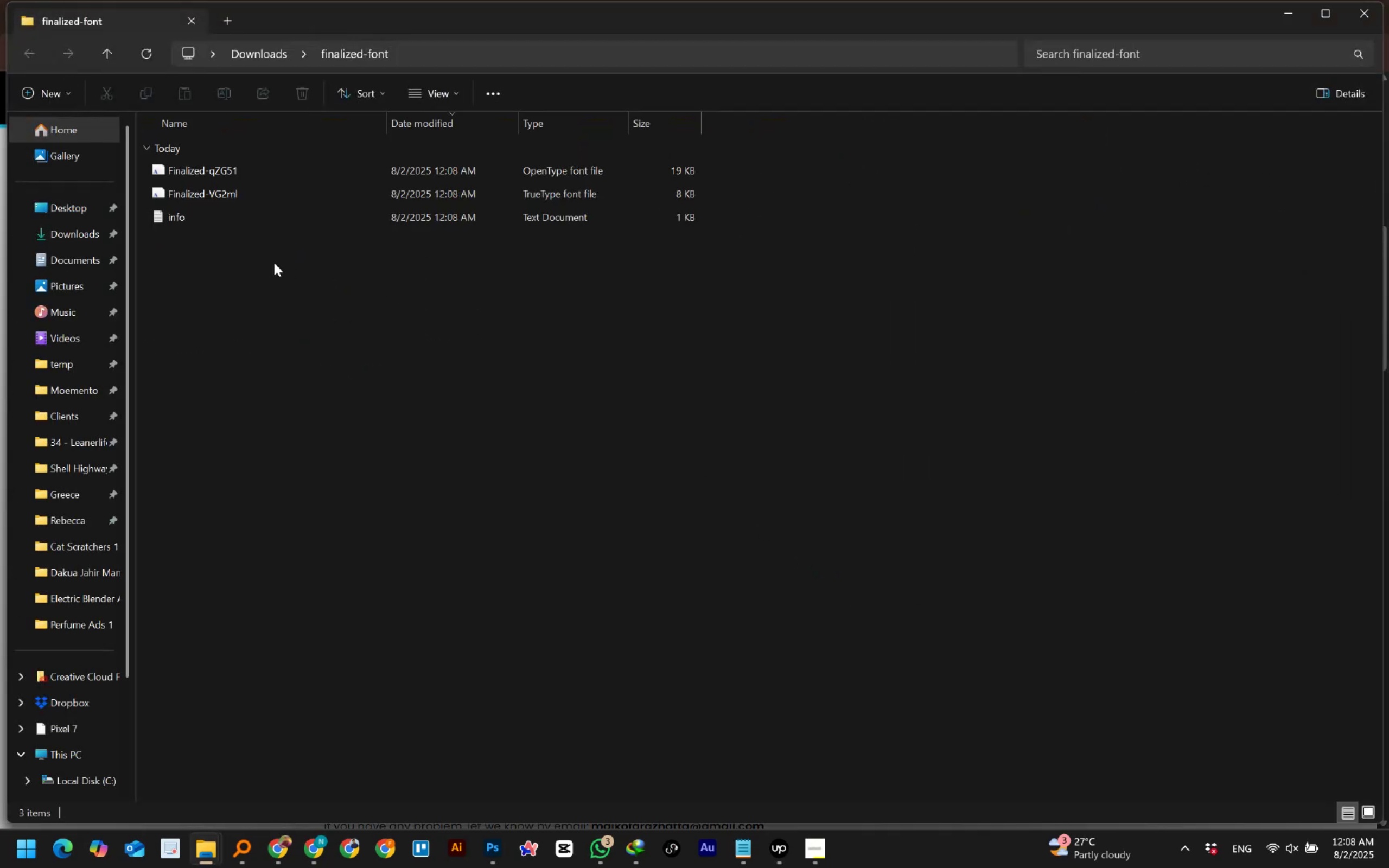 
double_click([206, 174])
 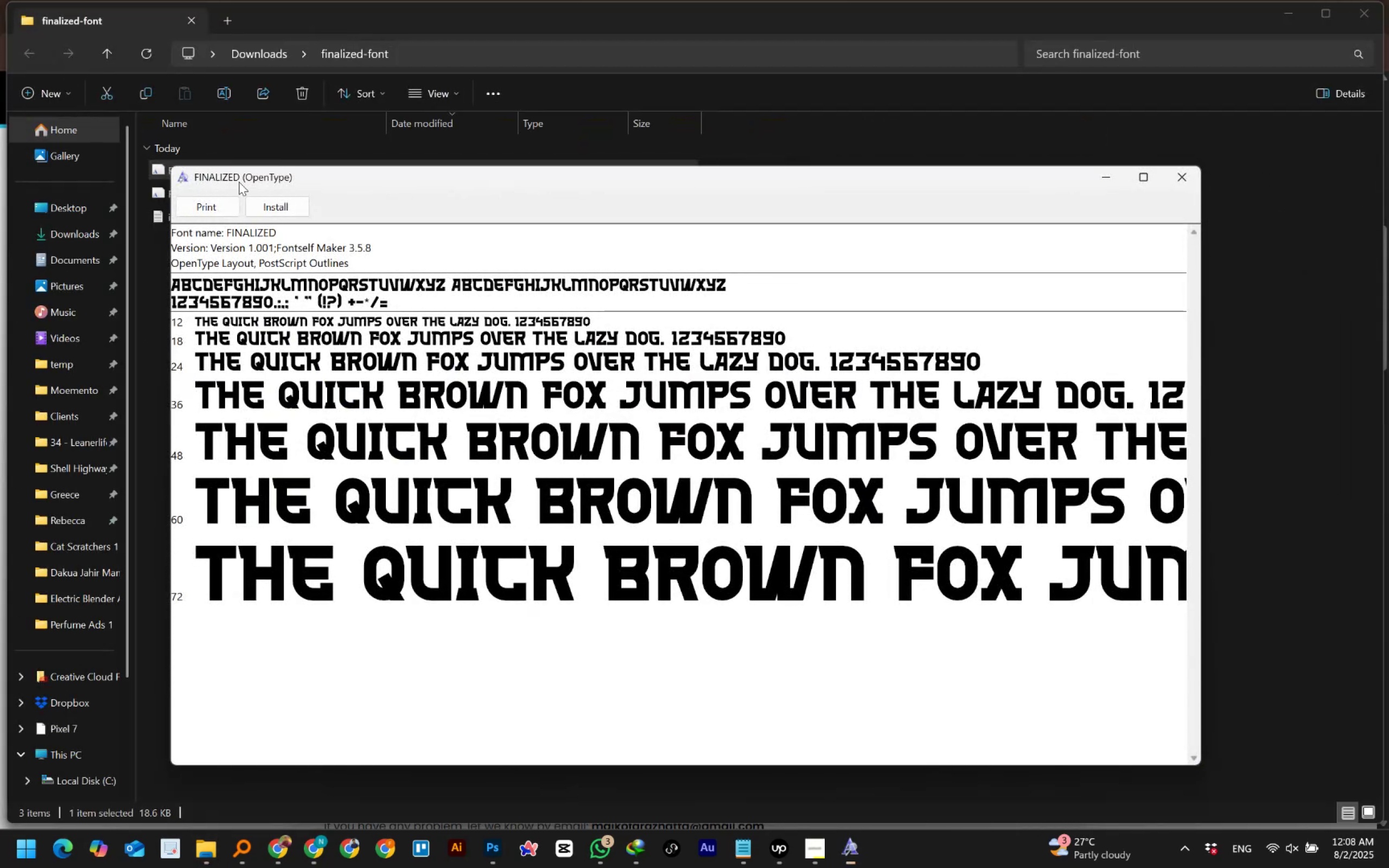 
left_click([271, 205])
 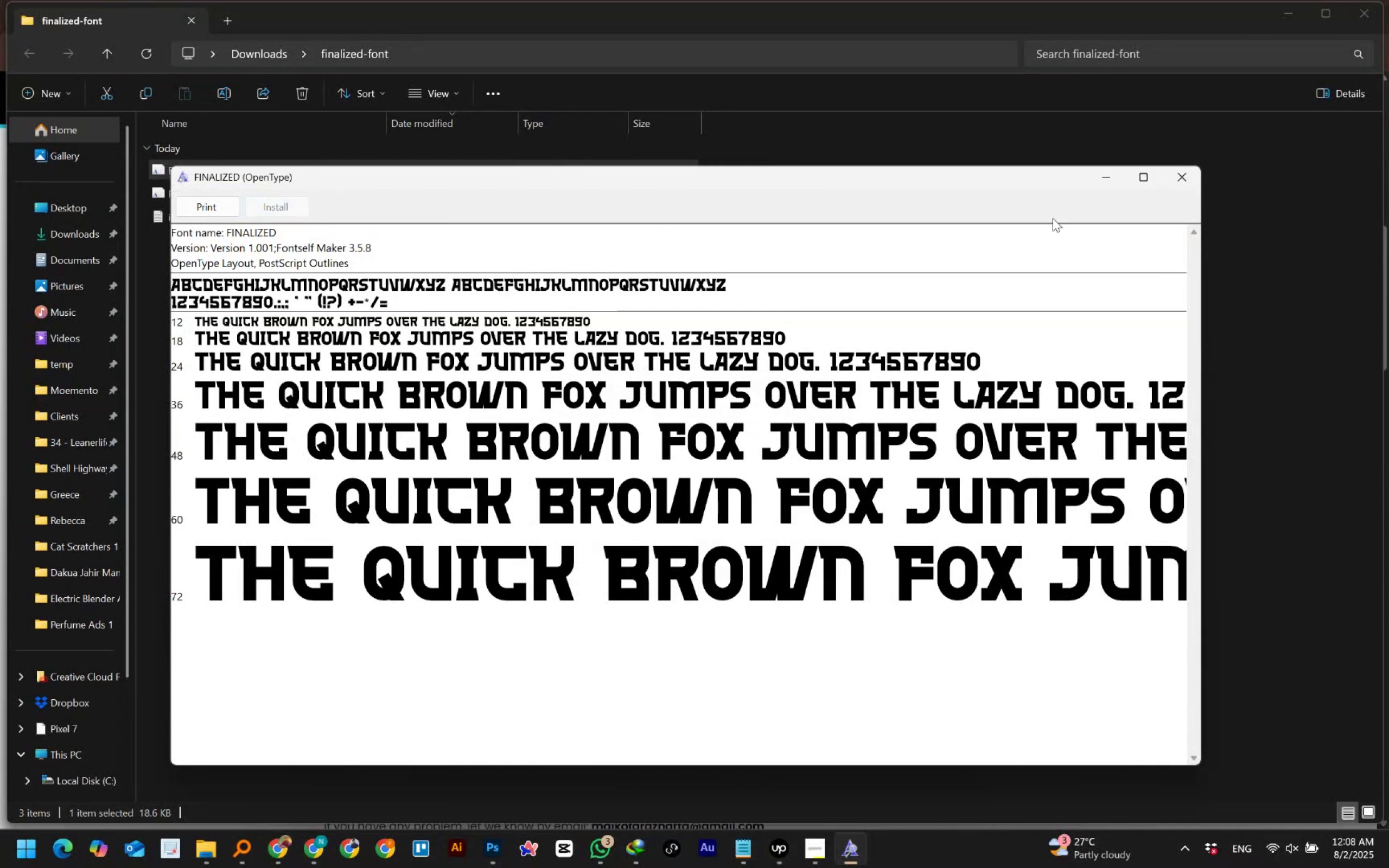 
wait(6.46)
 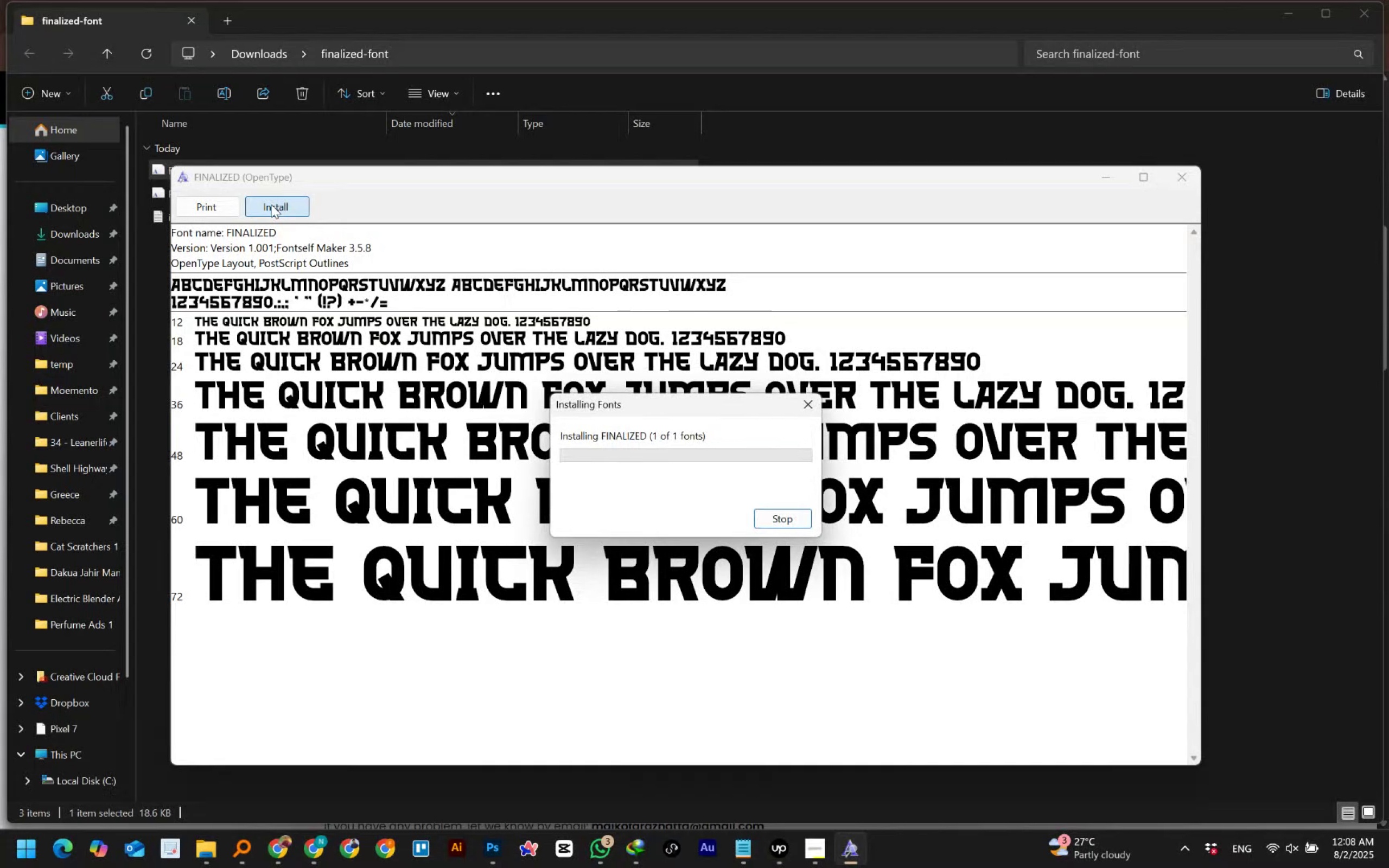 
left_click([1168, 175])
 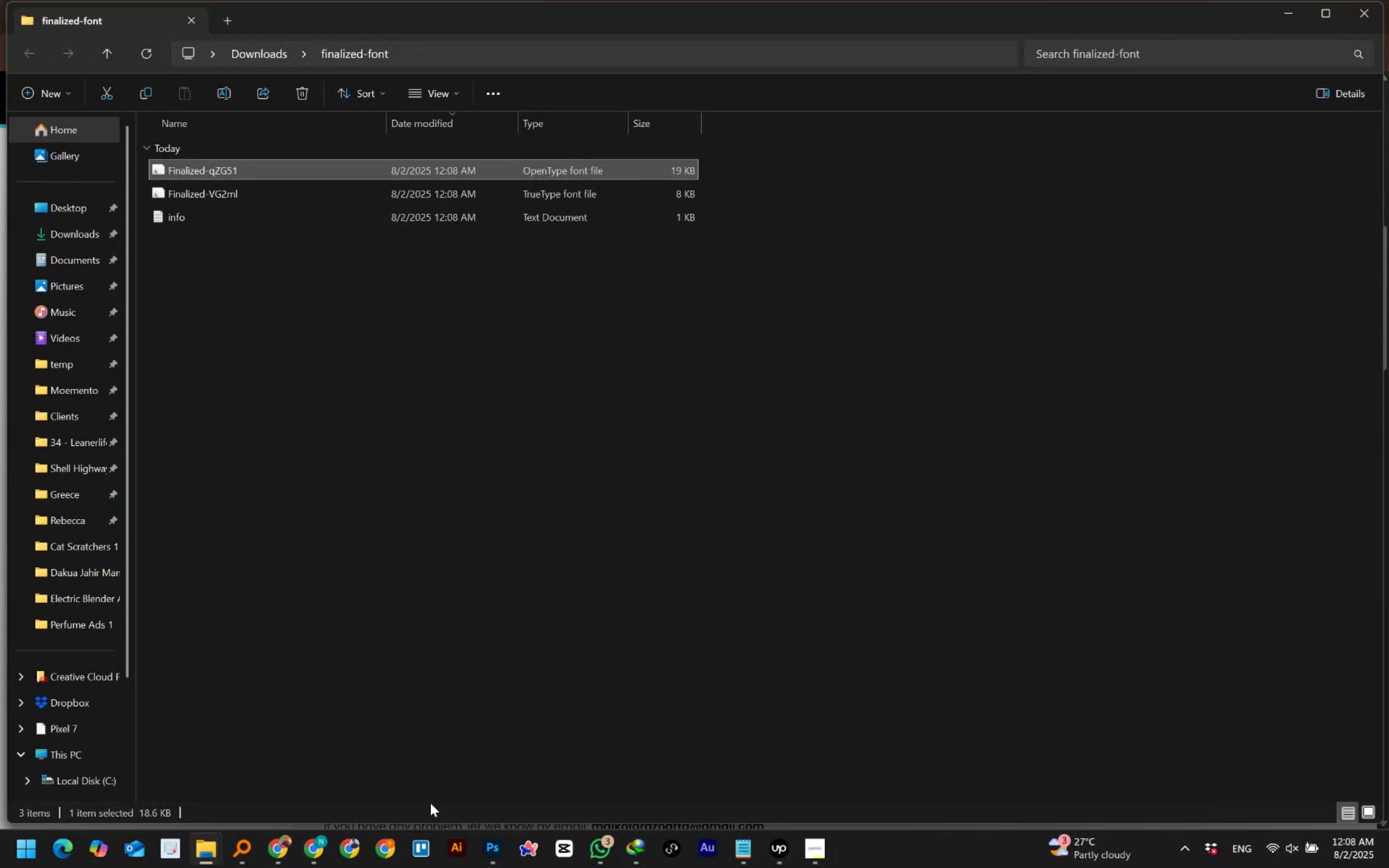 
left_click([499, 852])
 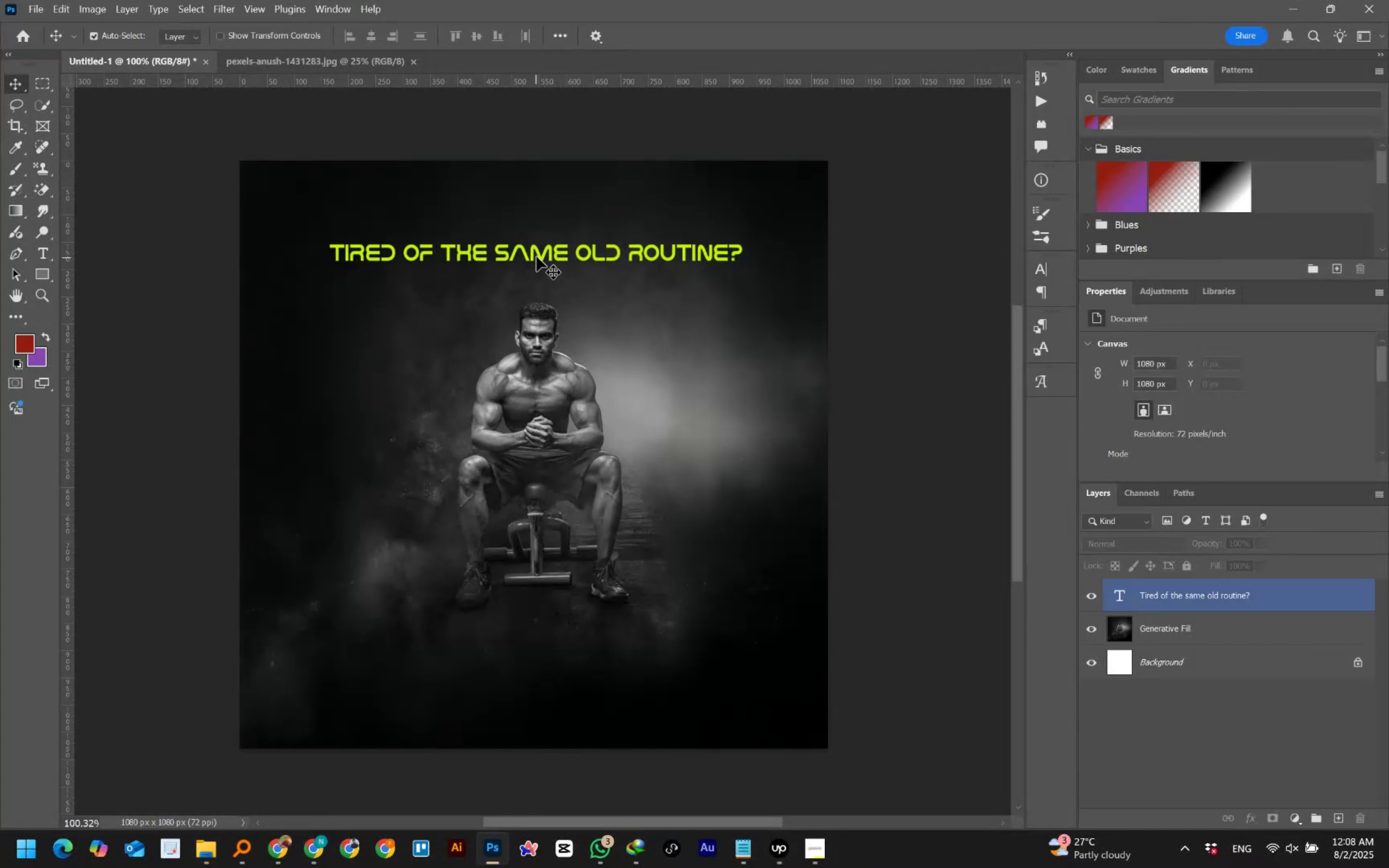 
double_click([537, 257])
 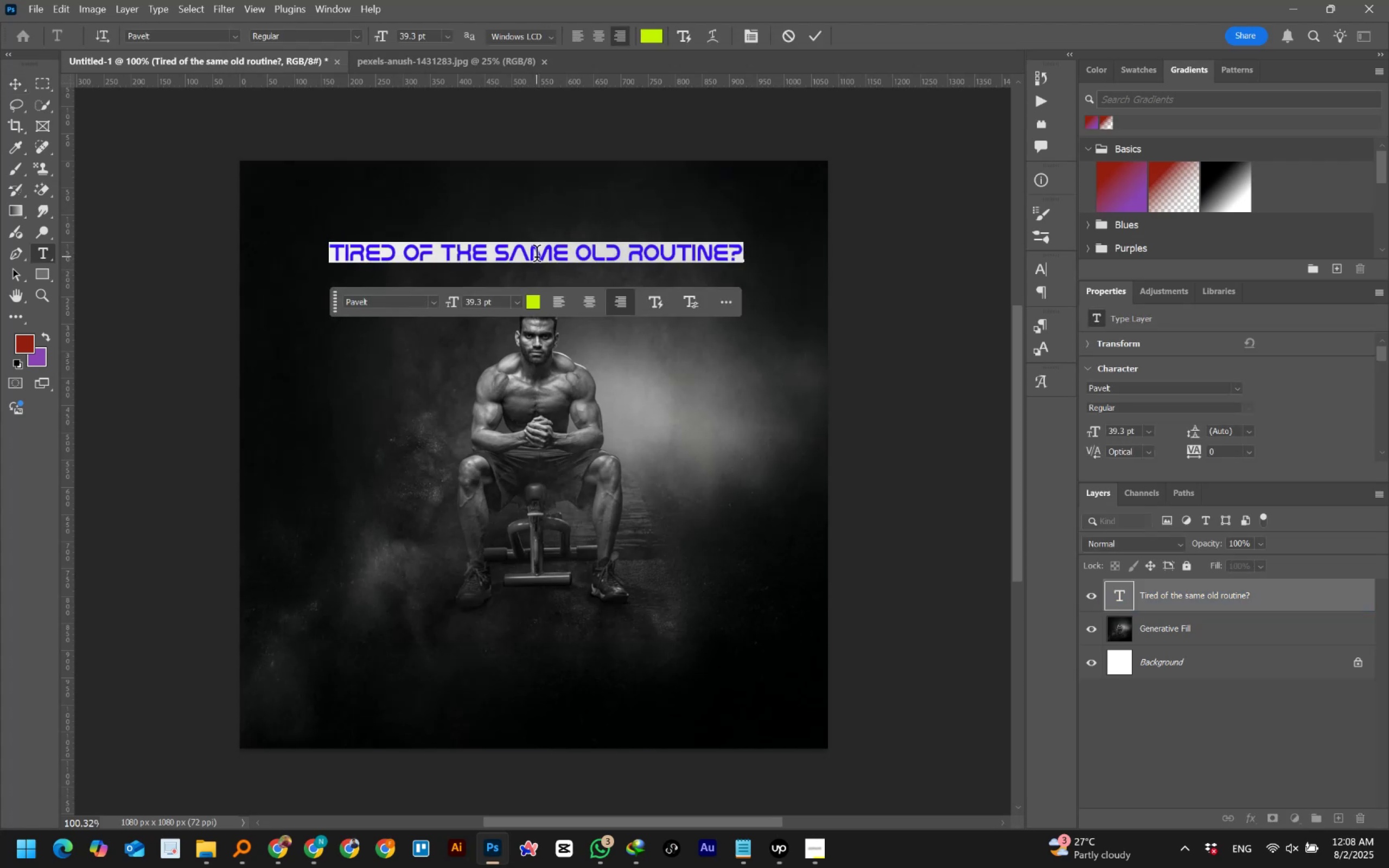 
wait(6.09)
 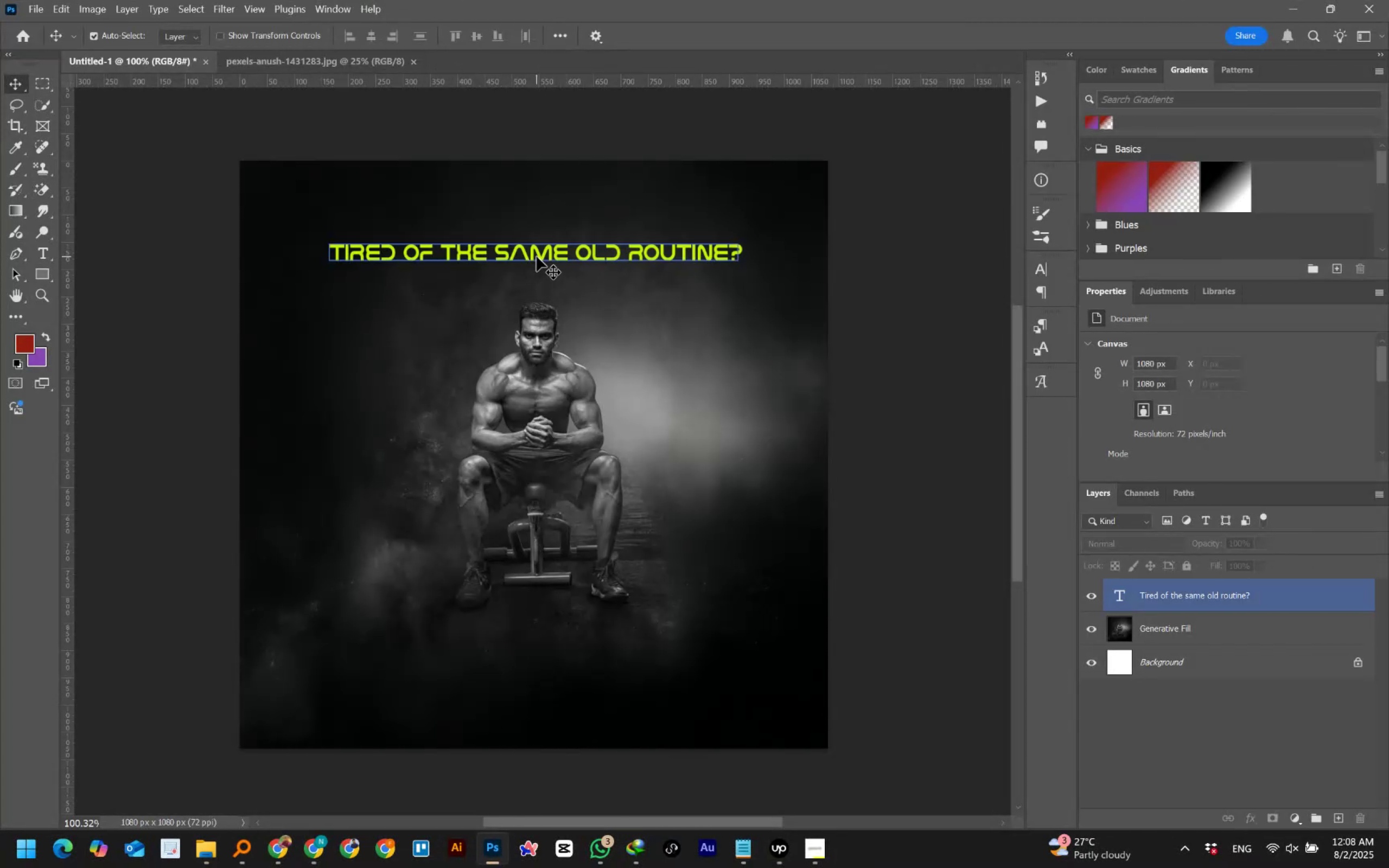 
left_click([200, 30])
 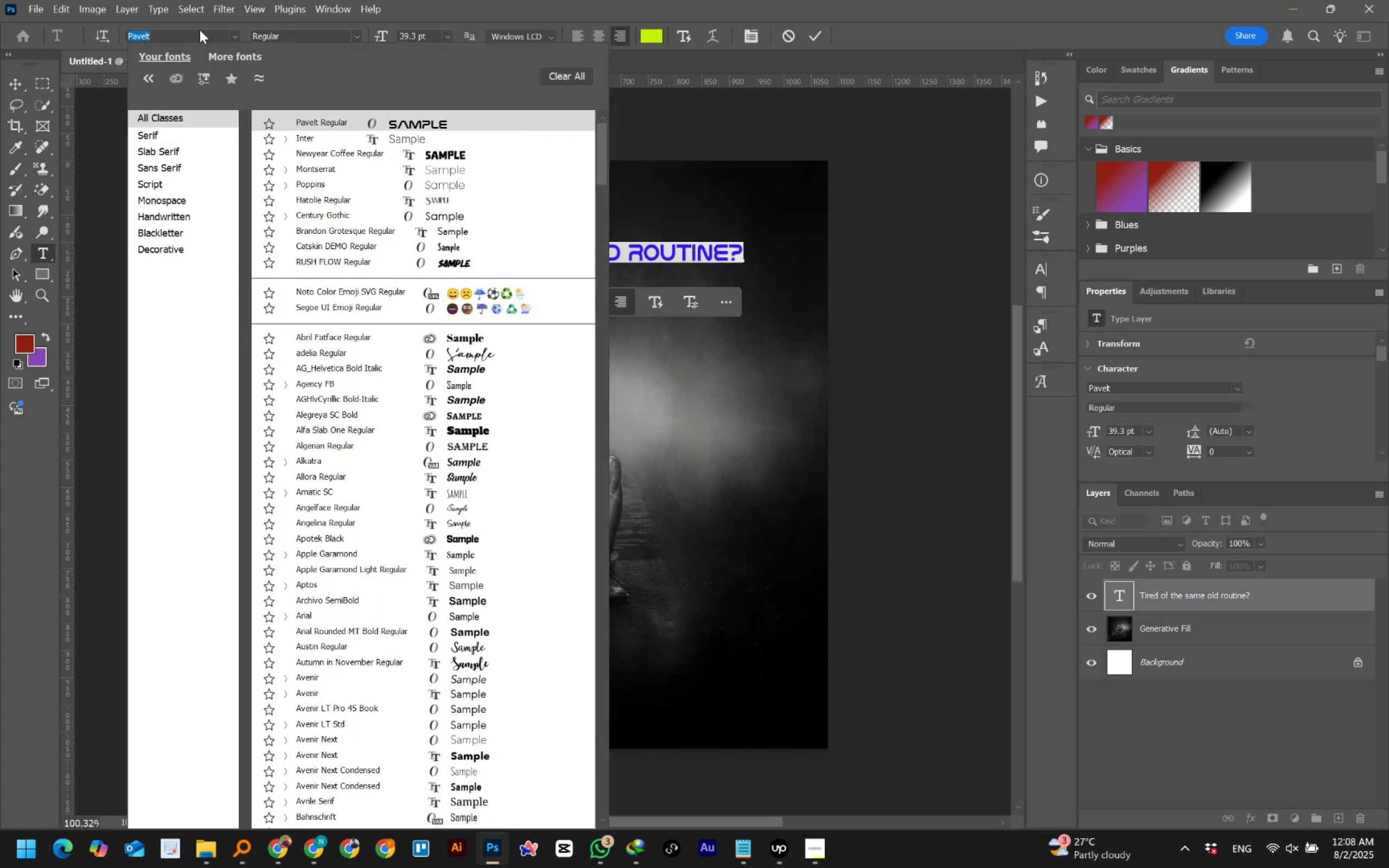 
type(Finali)
 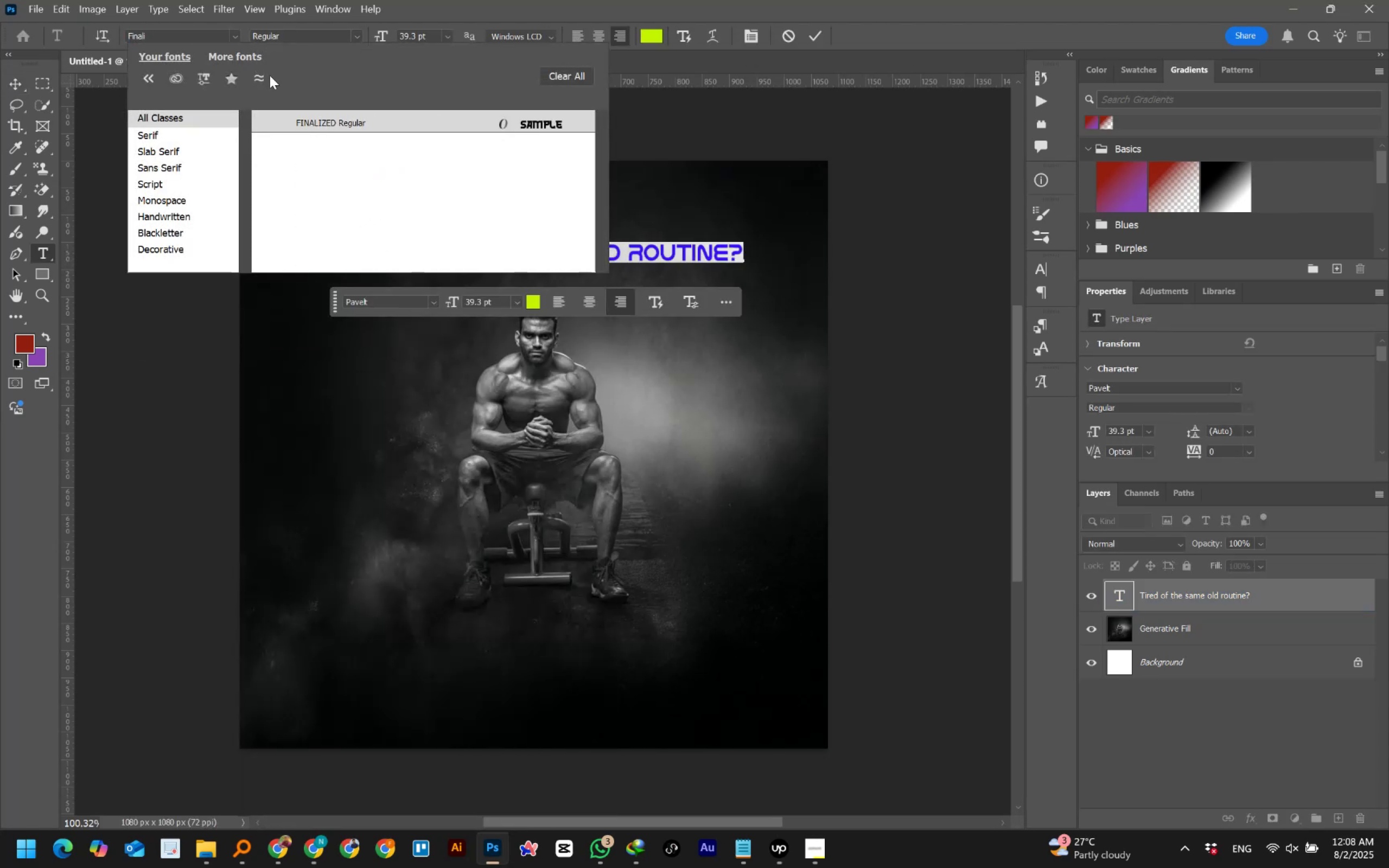 
left_click([305, 120])
 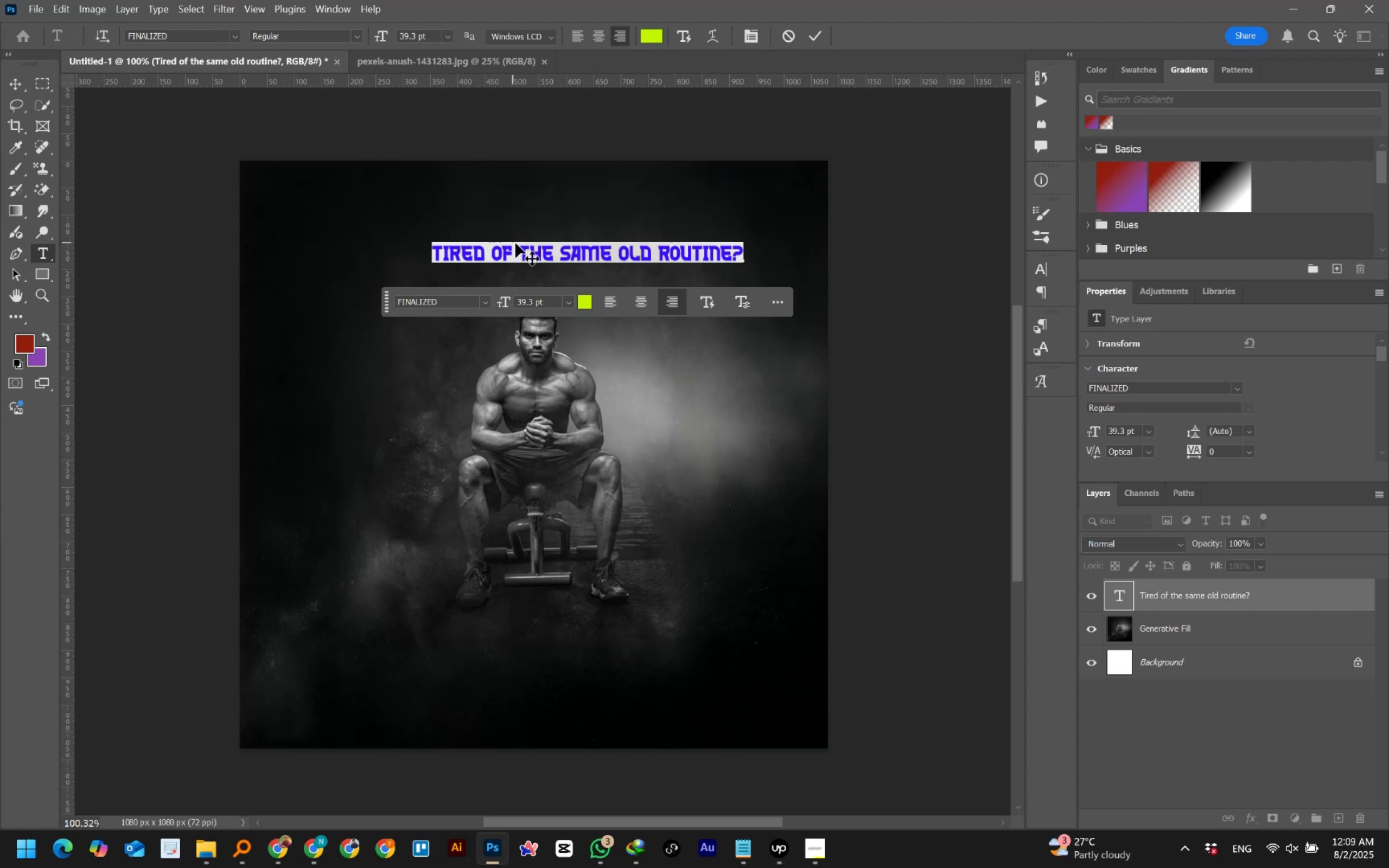 
left_click([521, 247])
 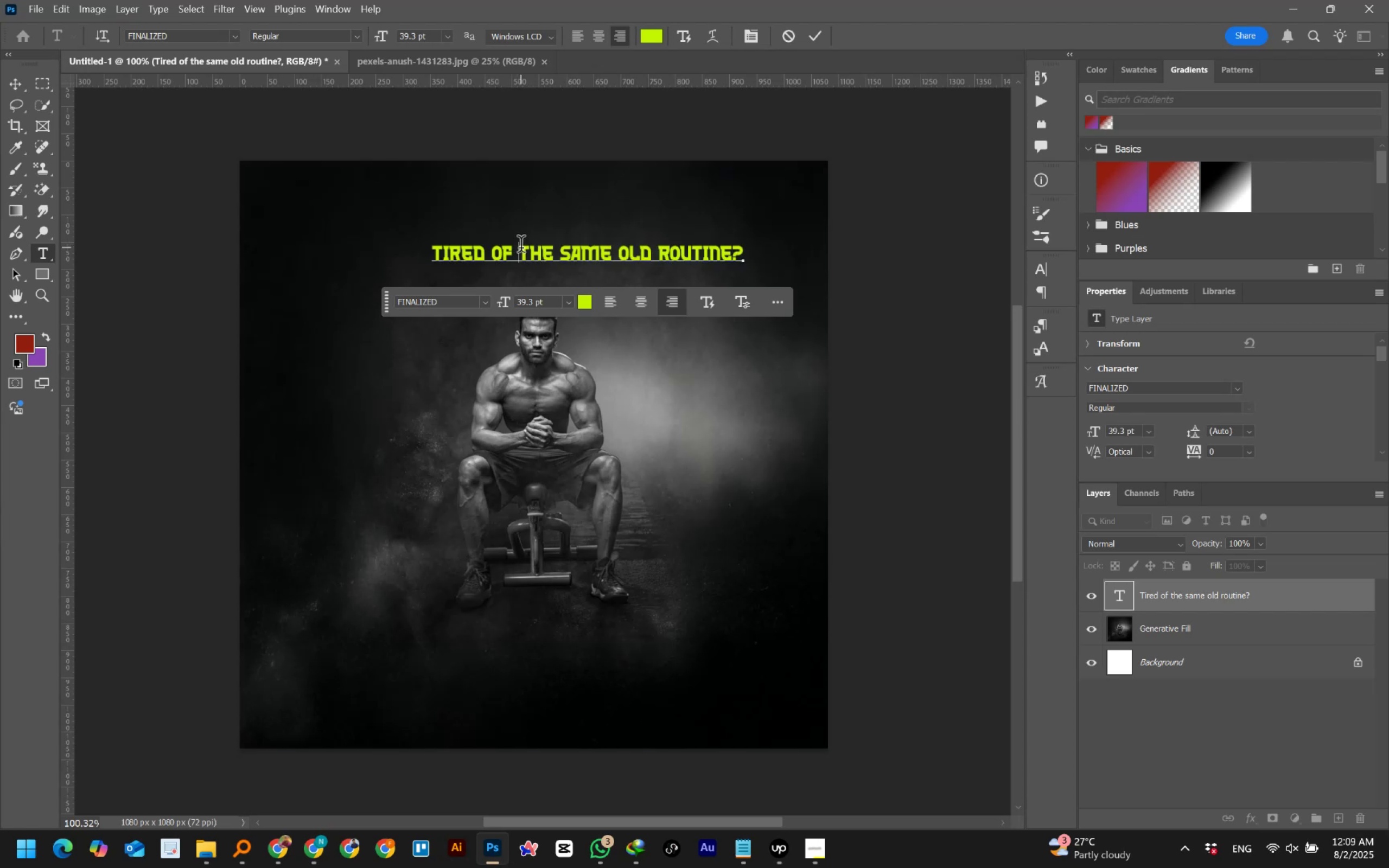 
hold_key(key=ControlLeft, duration=0.54)
 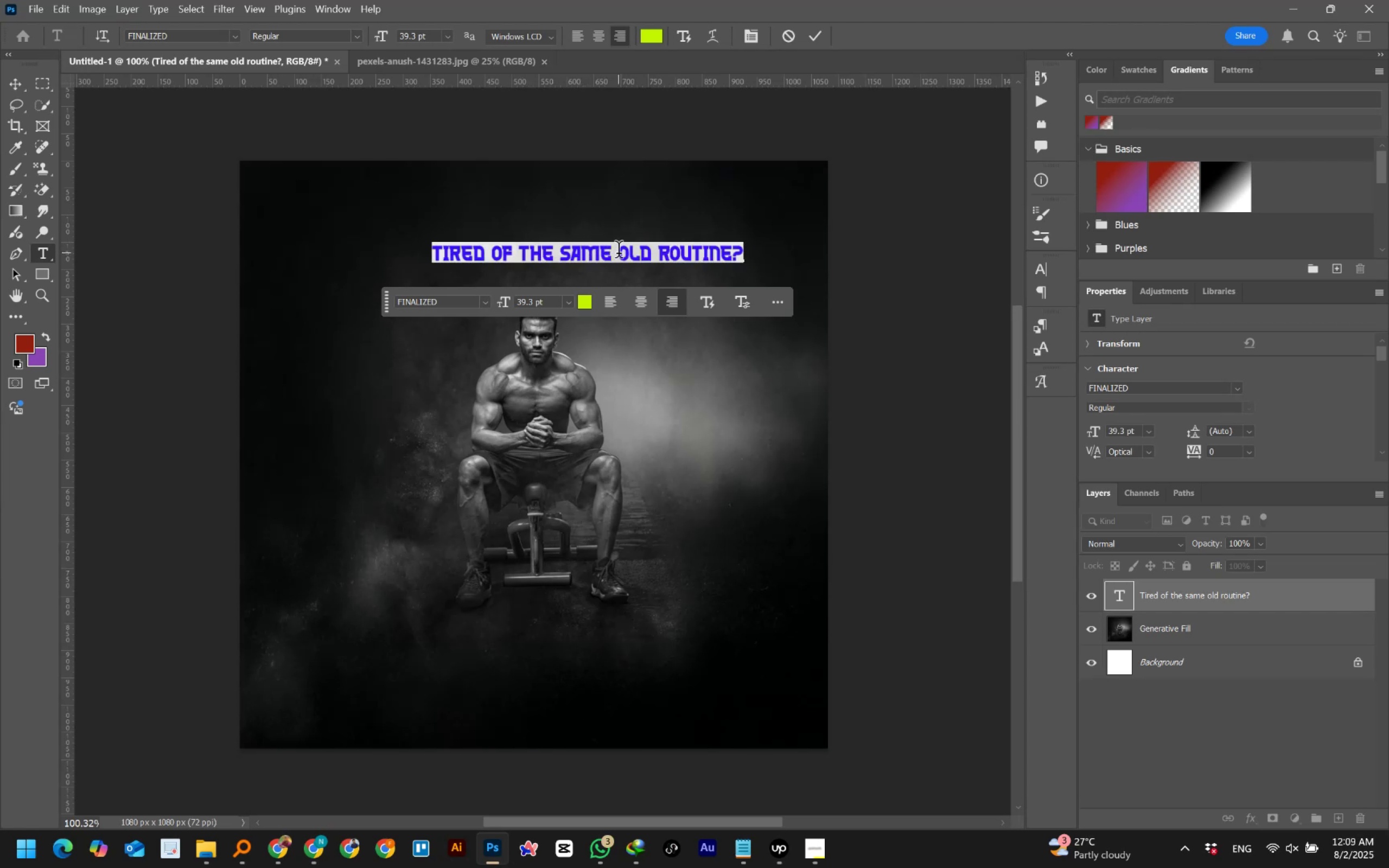 
left_click([619, 253])
 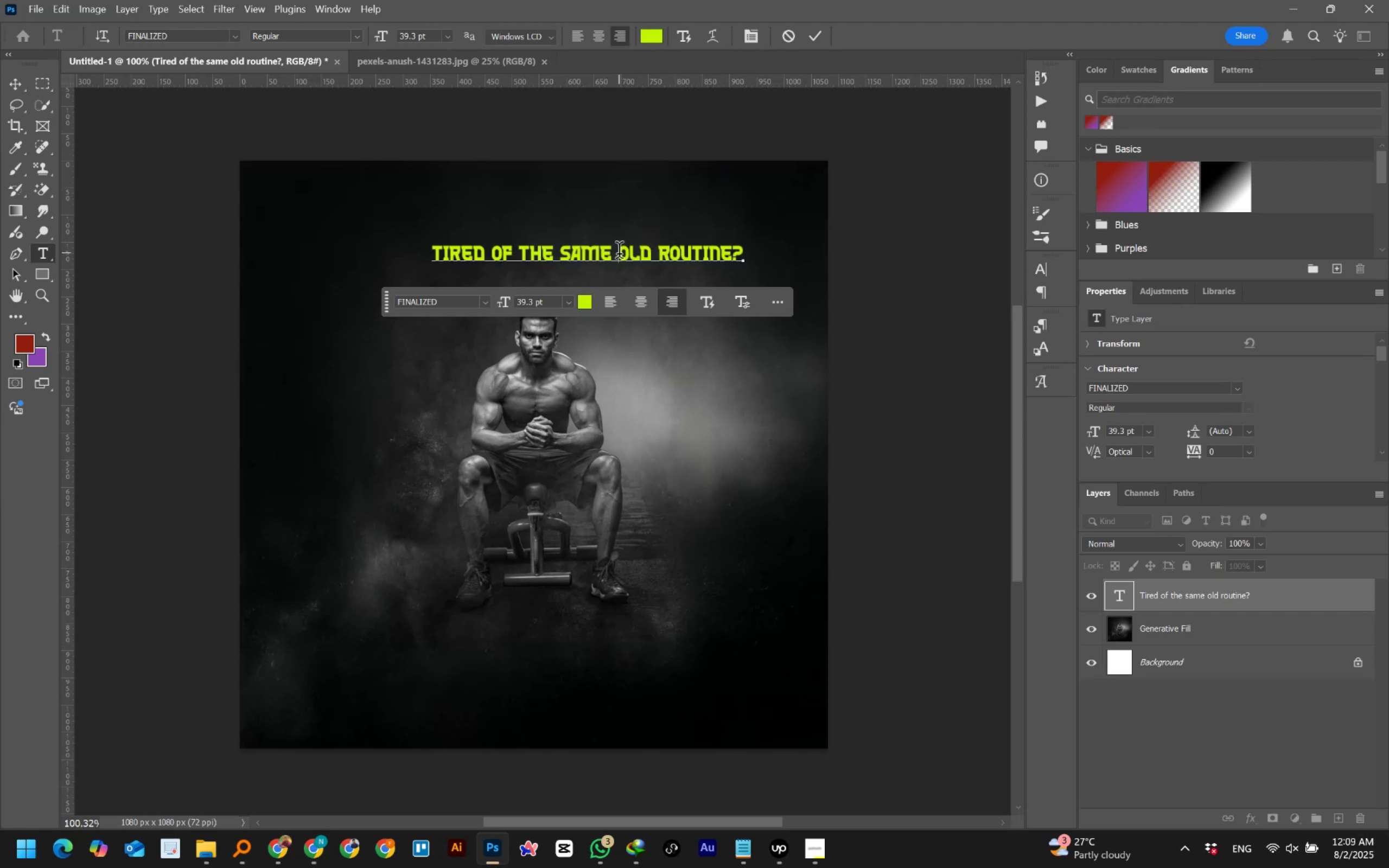 
left_click([817, 31])
 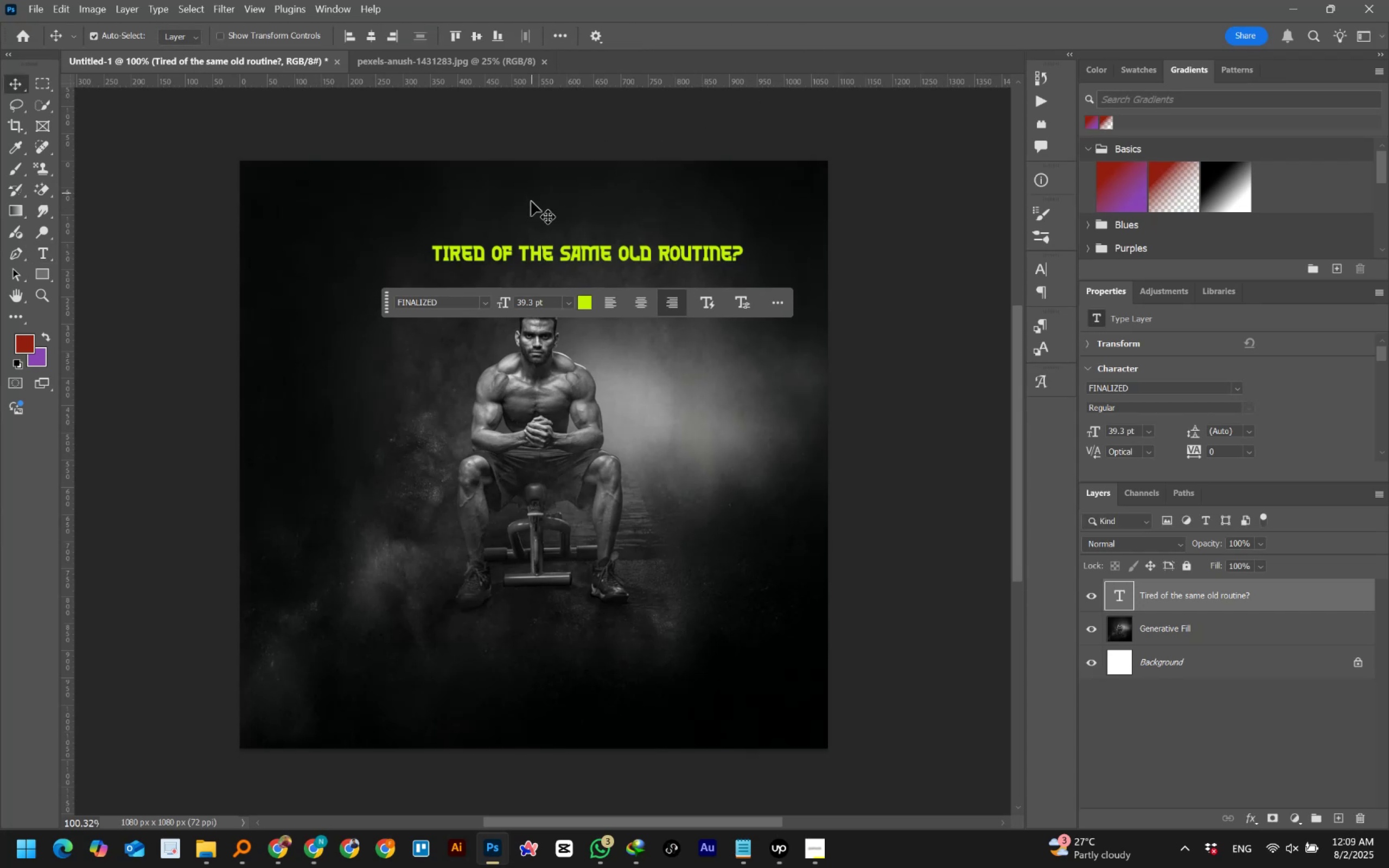 
left_click([531, 258])
 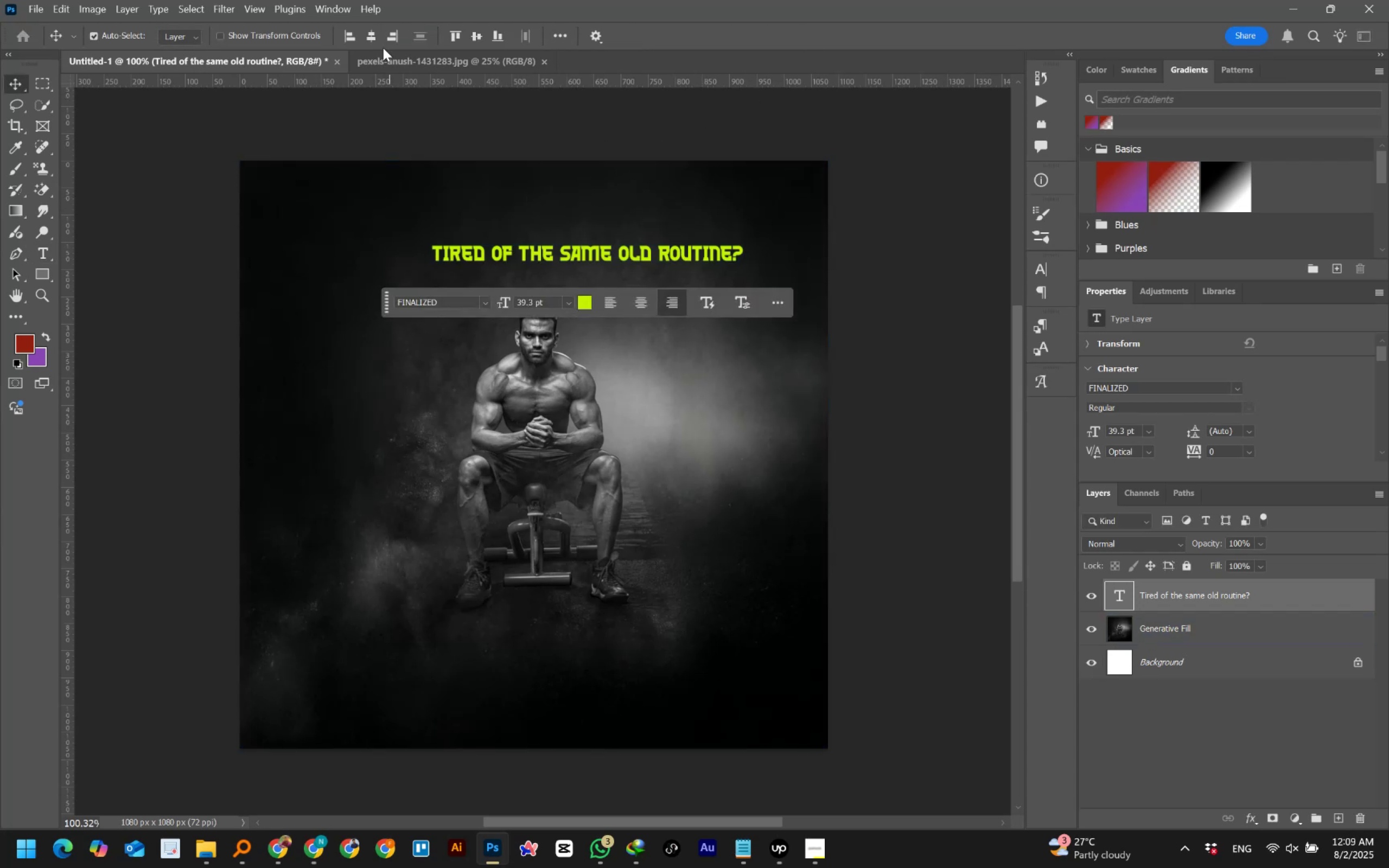 
left_click([367, 35])
 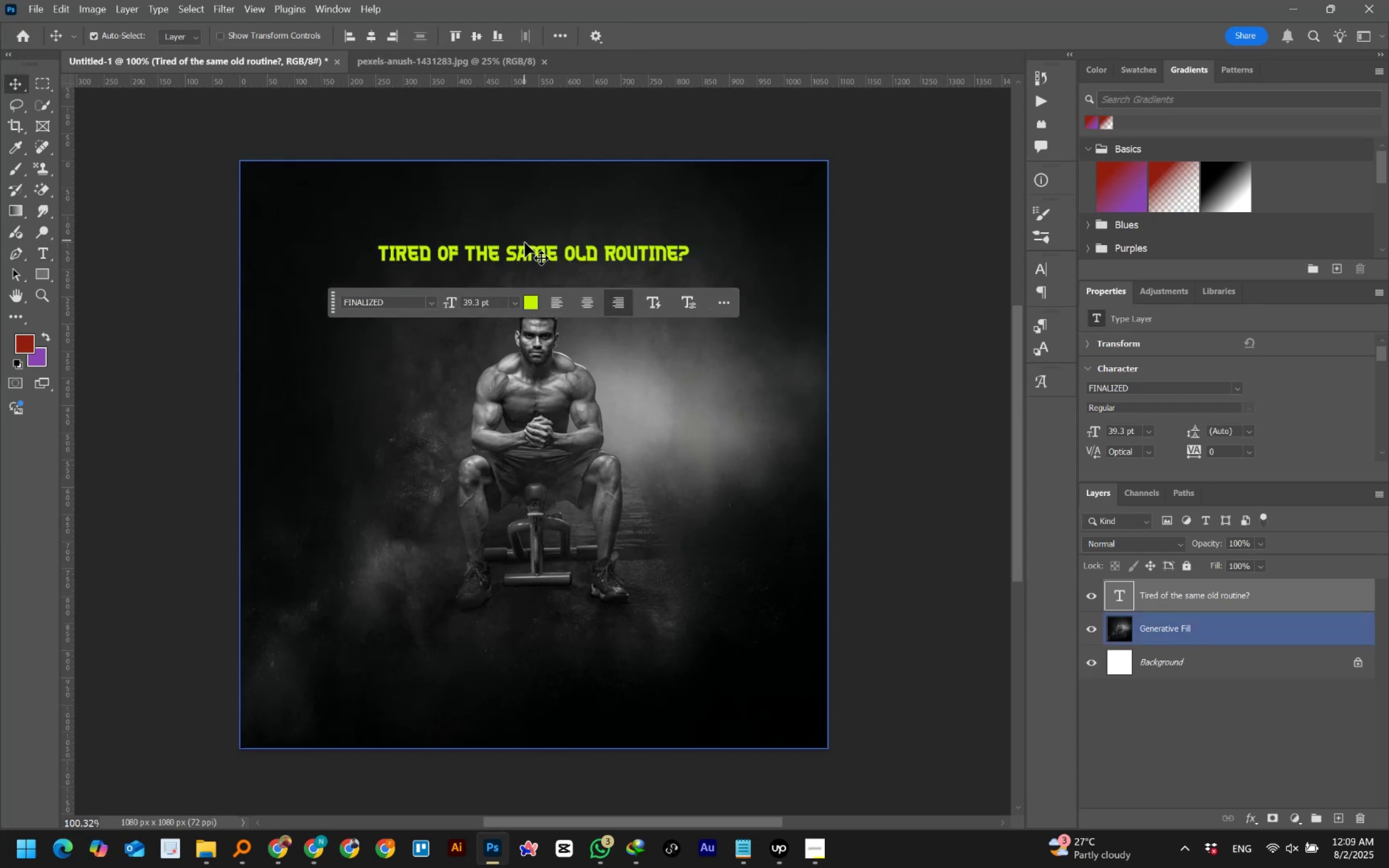 
double_click([527, 250])
 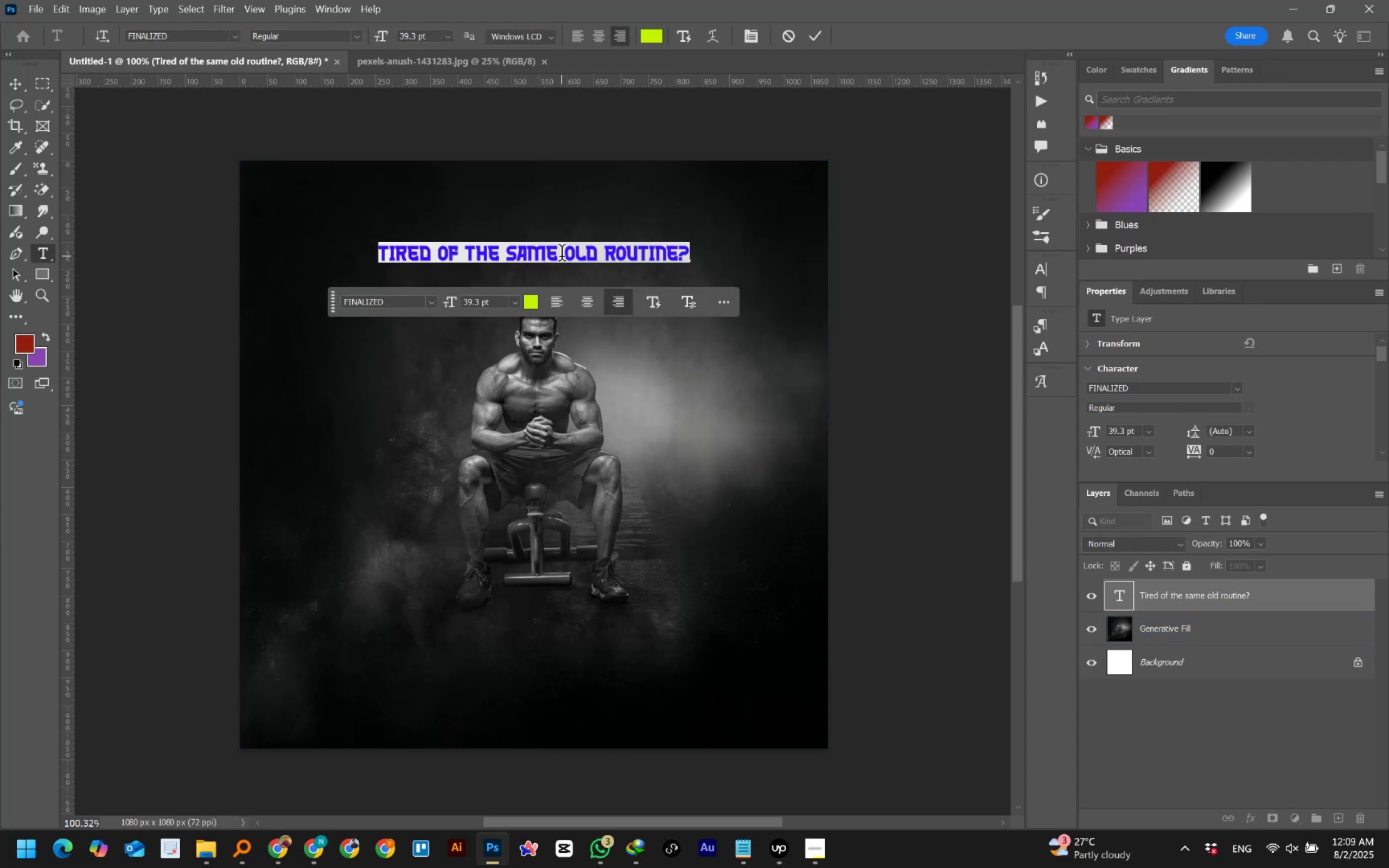 
left_click([566, 254])
 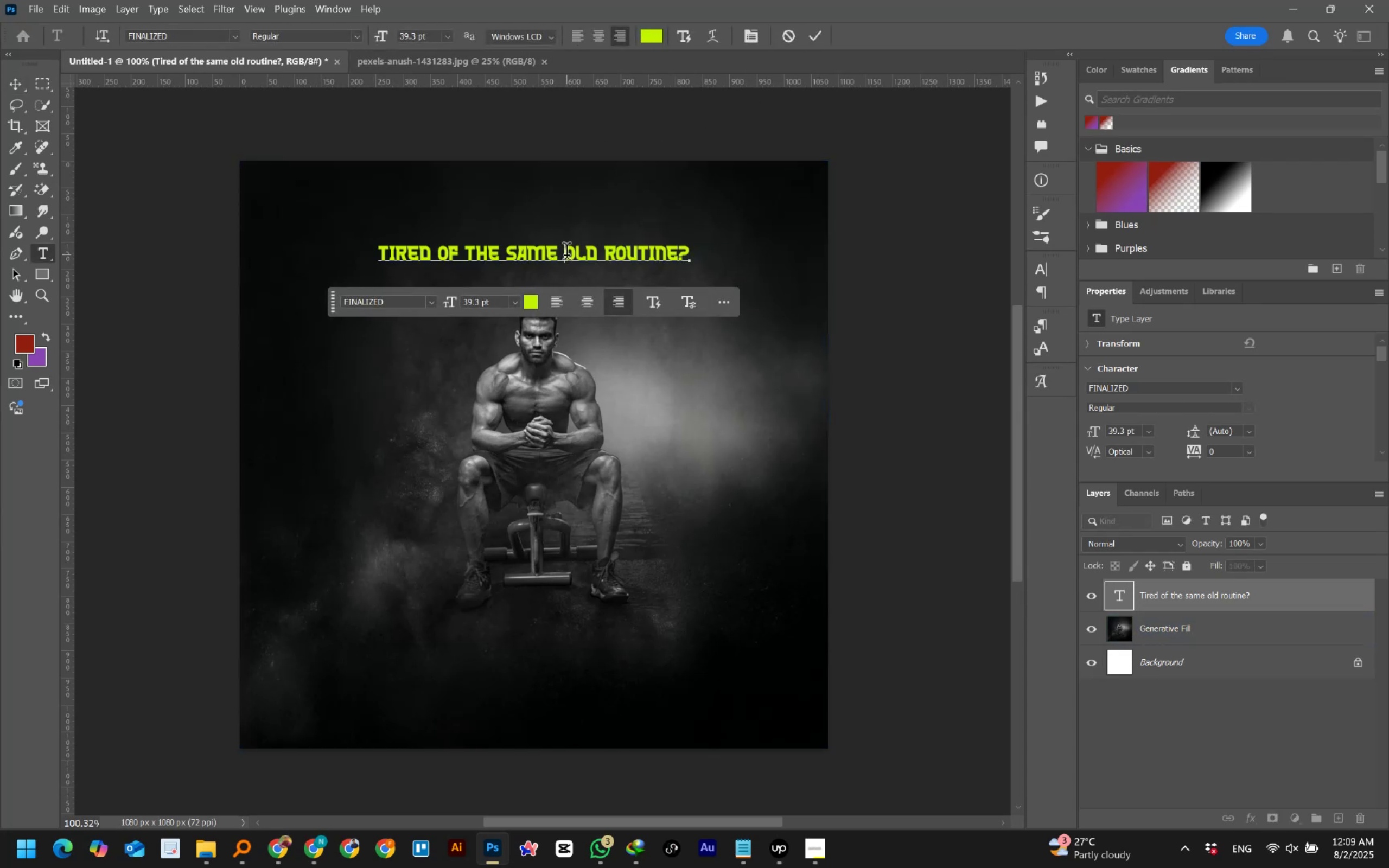 
key(Enter)
 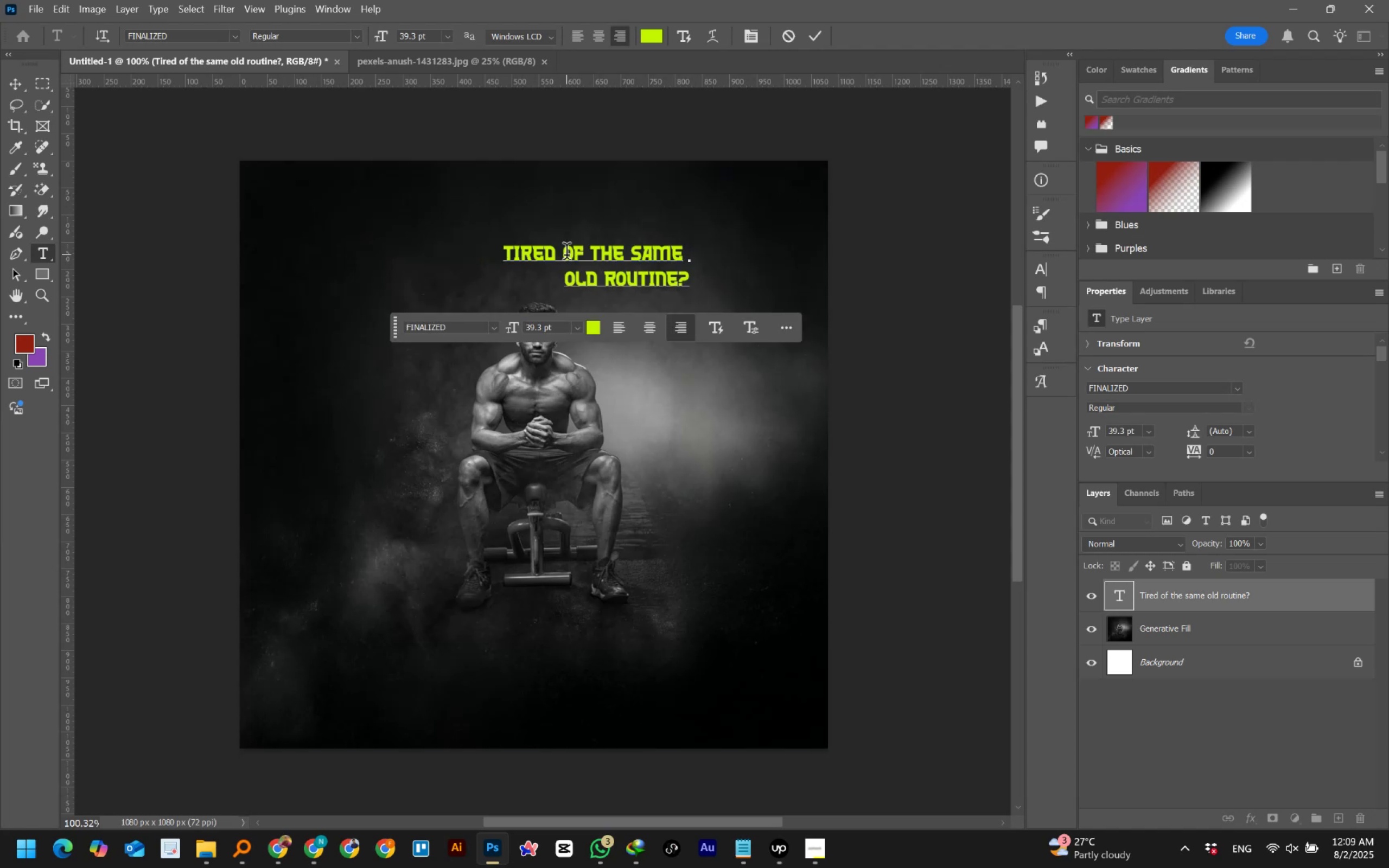 
key(Control+A)
 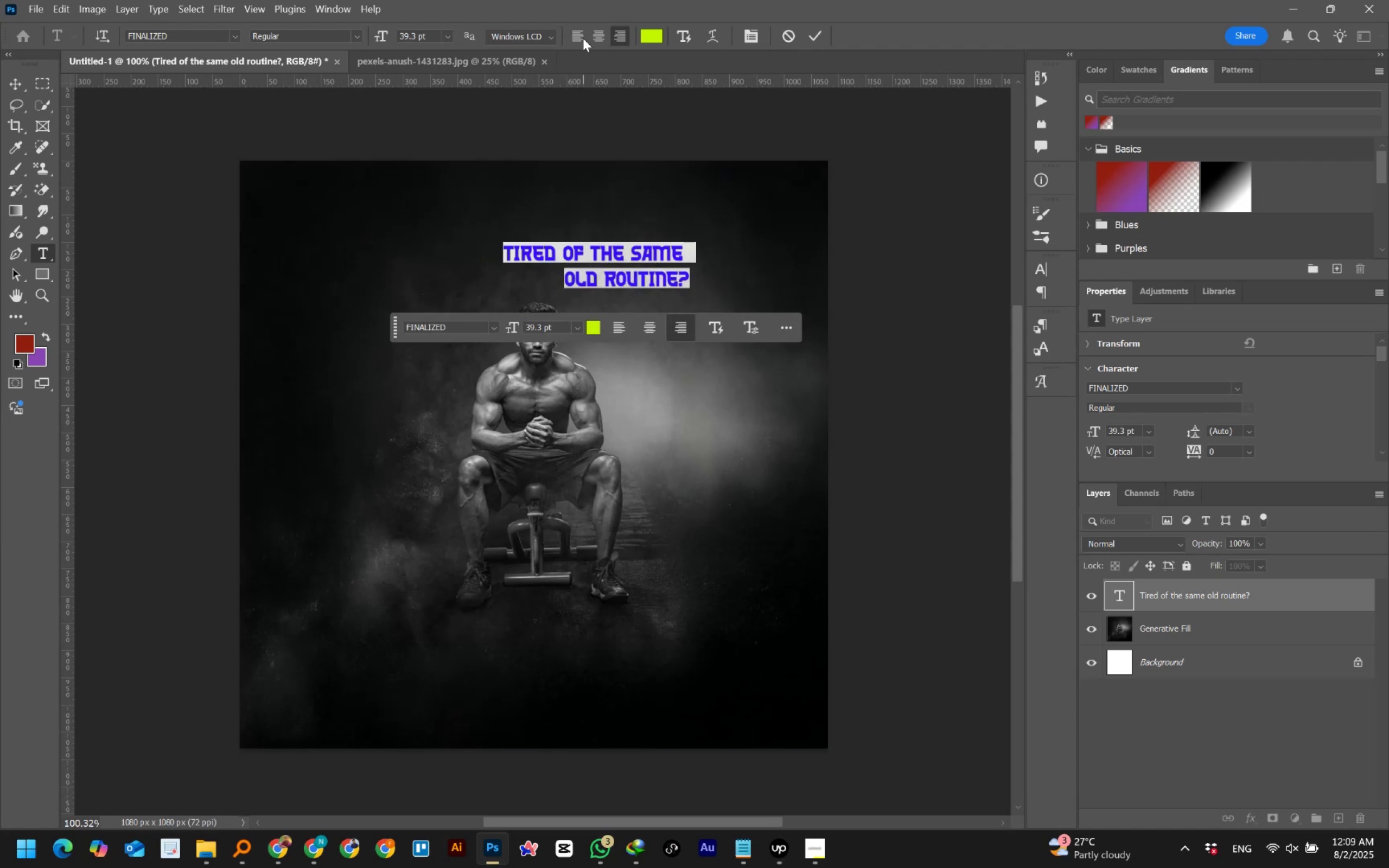 
left_click([579, 35])
 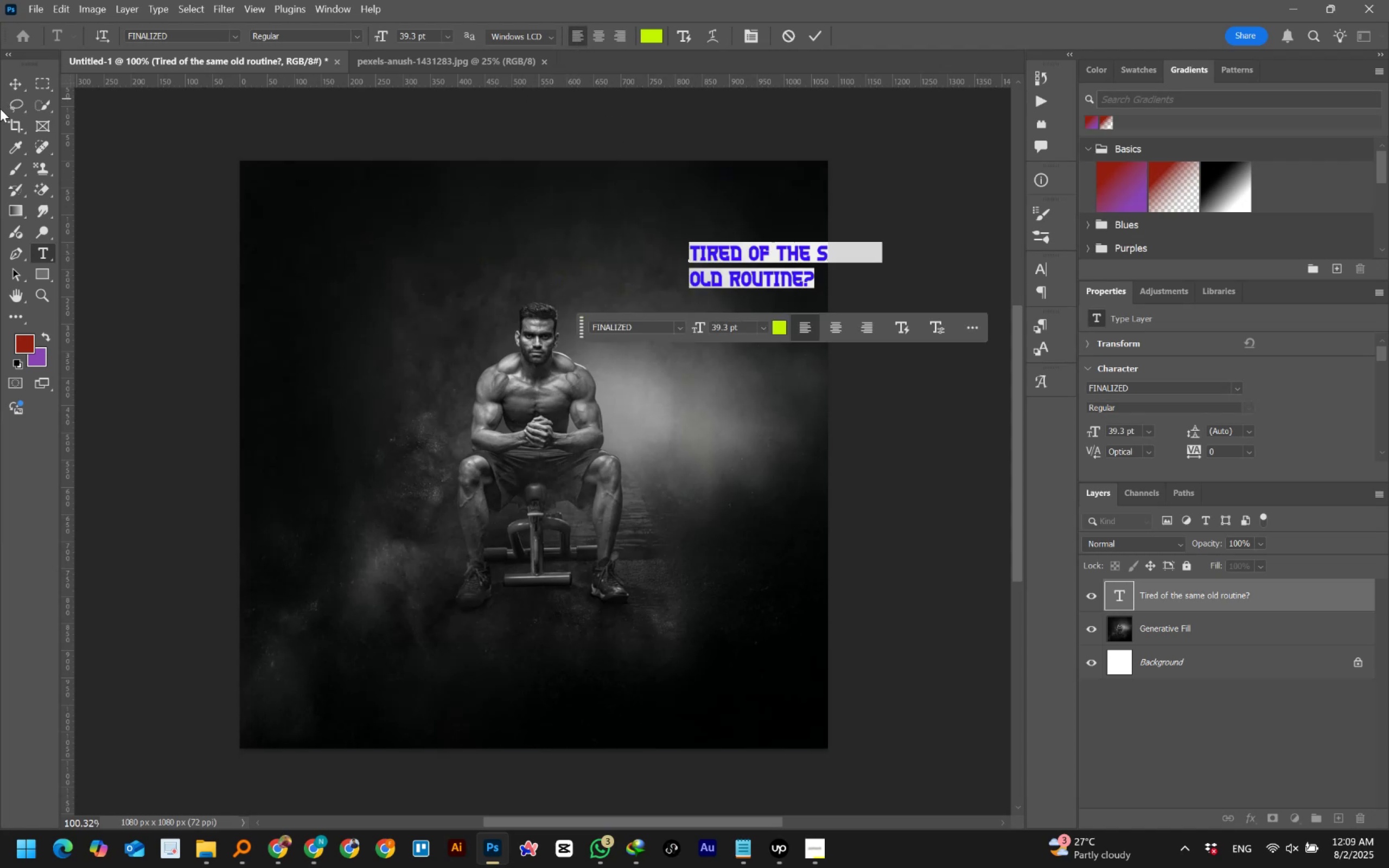 
left_click([13, 87])
 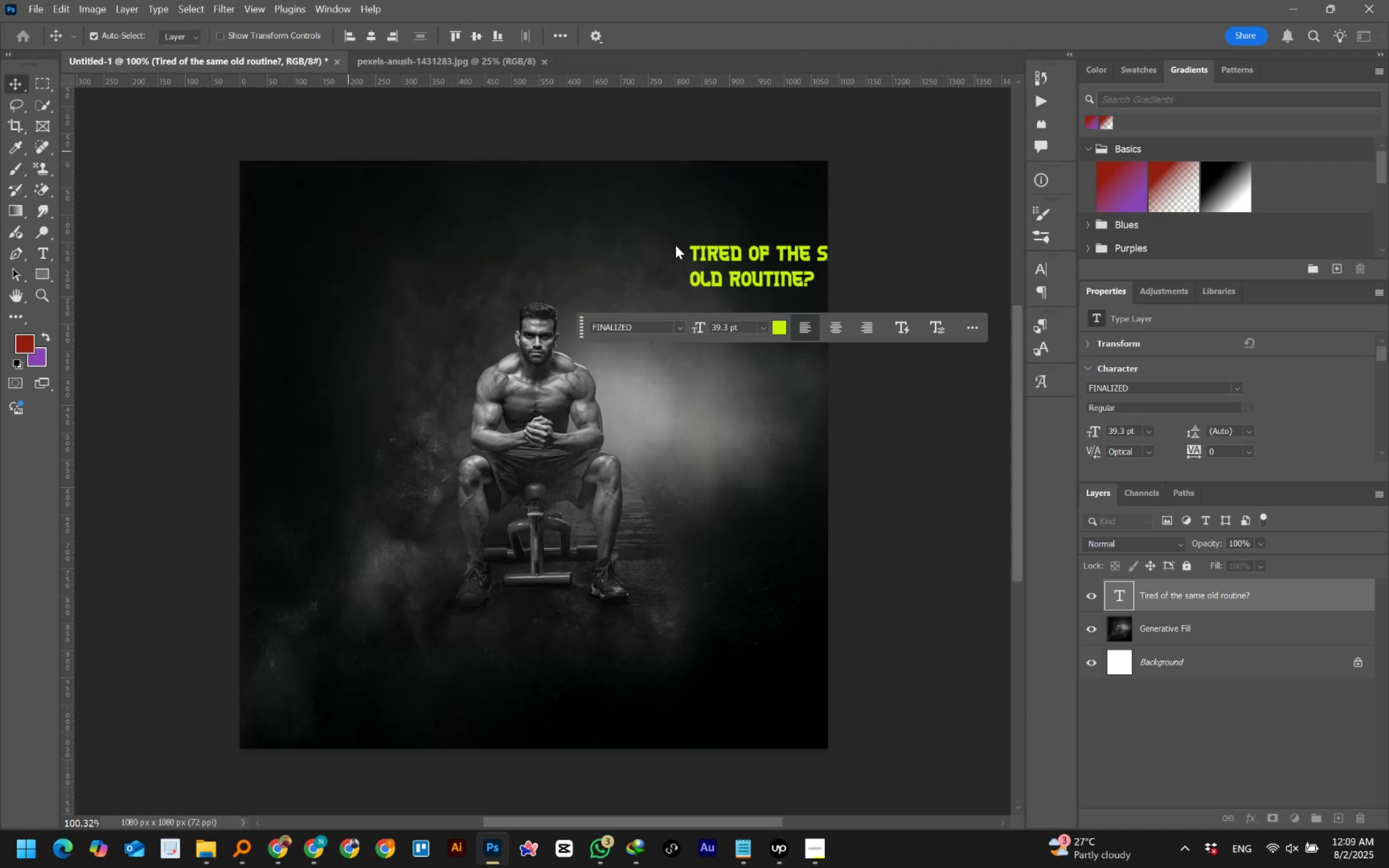 
left_click_drag(start_coordinate=[729, 258], to_coordinate=[330, 231])
 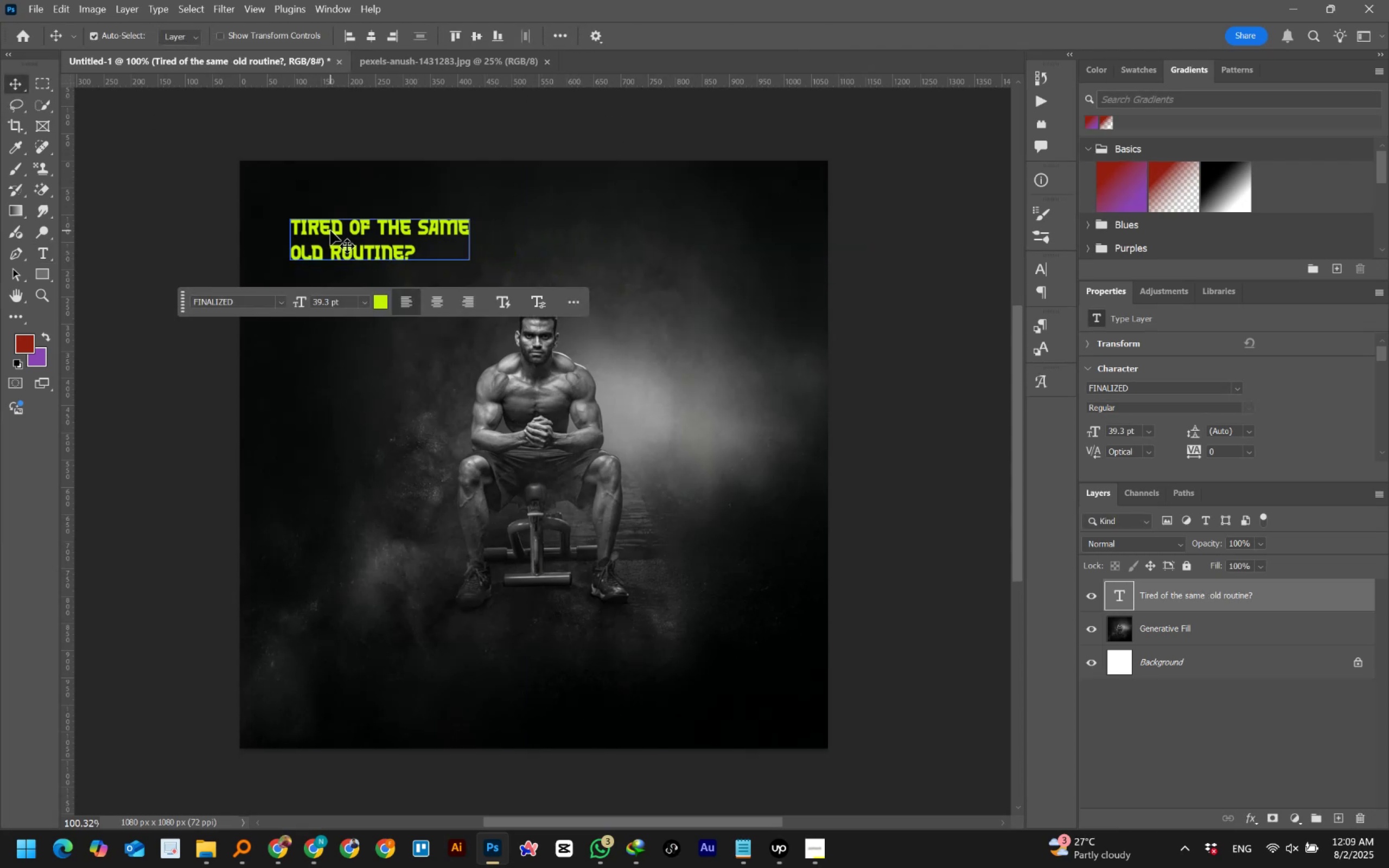 
key(Control+T)
 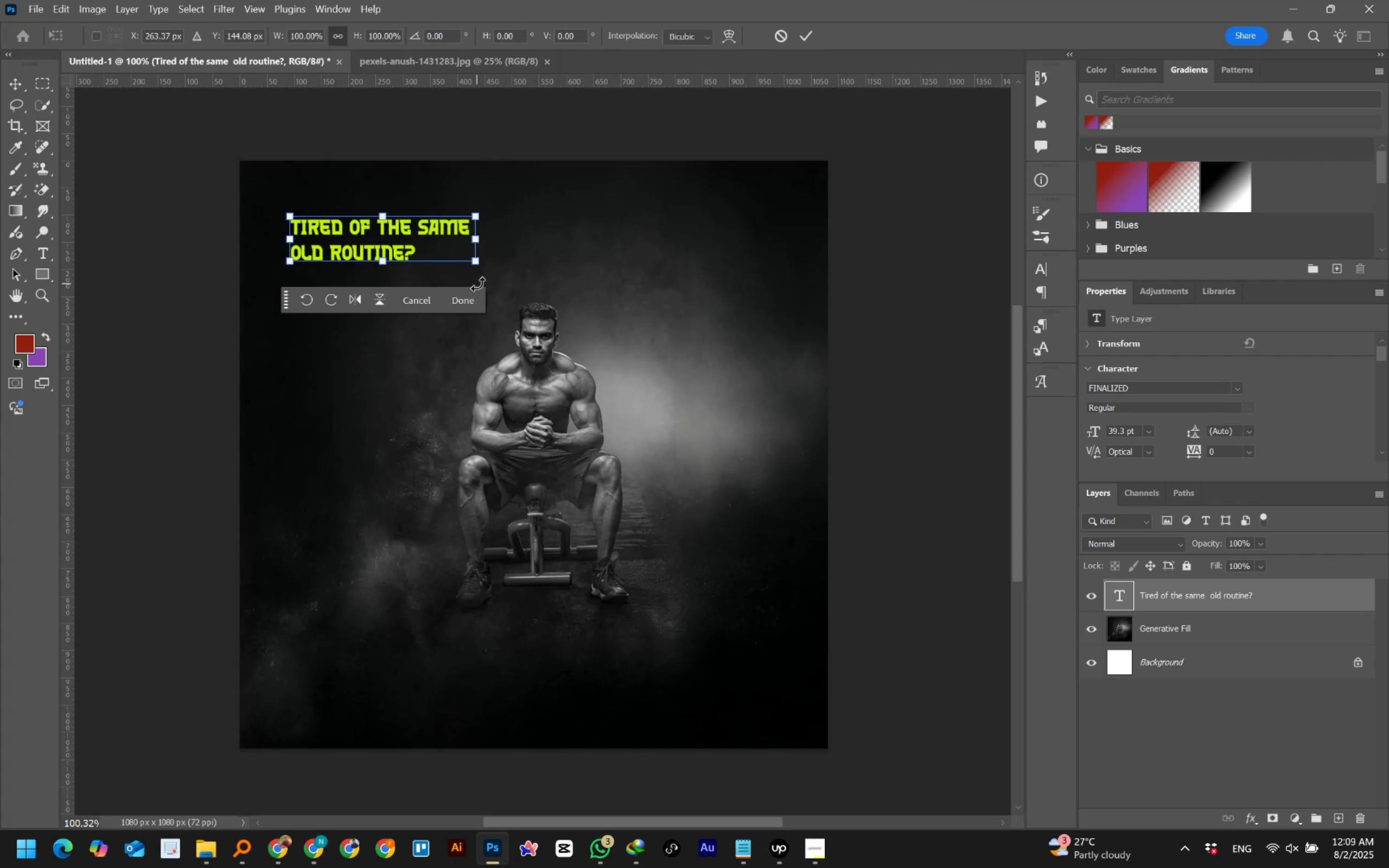 
left_click_drag(start_coordinate=[478, 264], to_coordinate=[570, 307])
 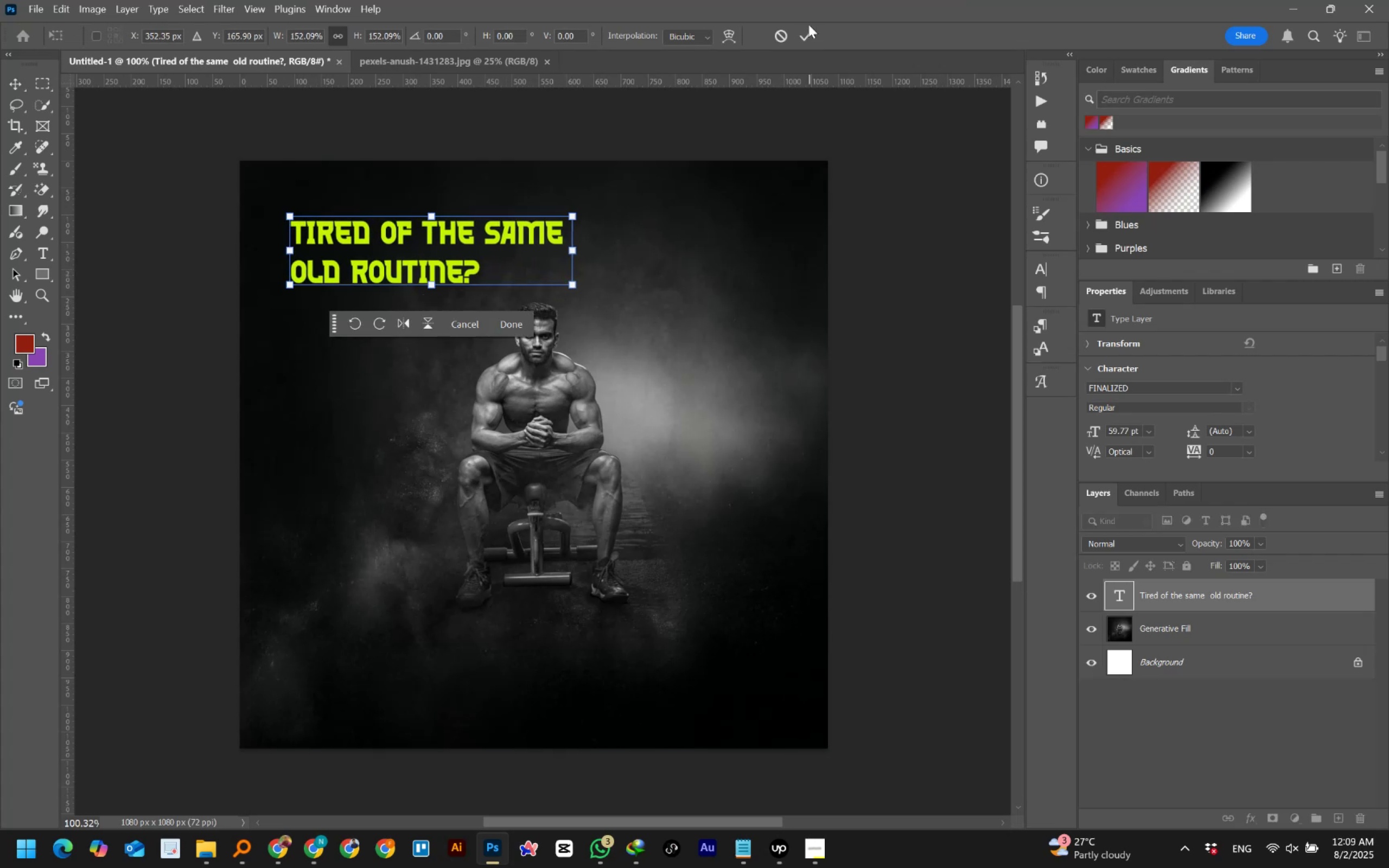 
left_click([808, 34])
 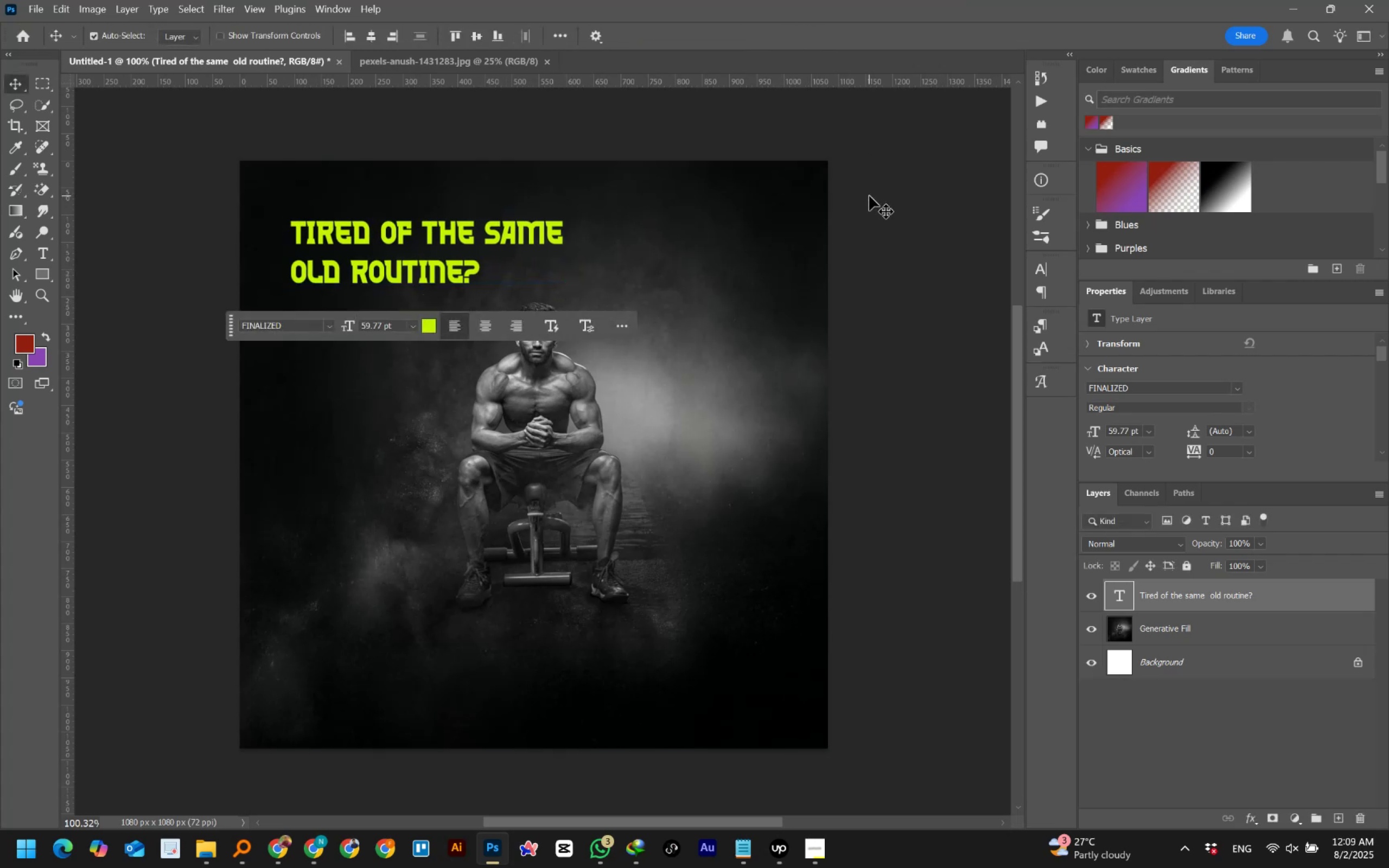 
left_click([869, 196])
 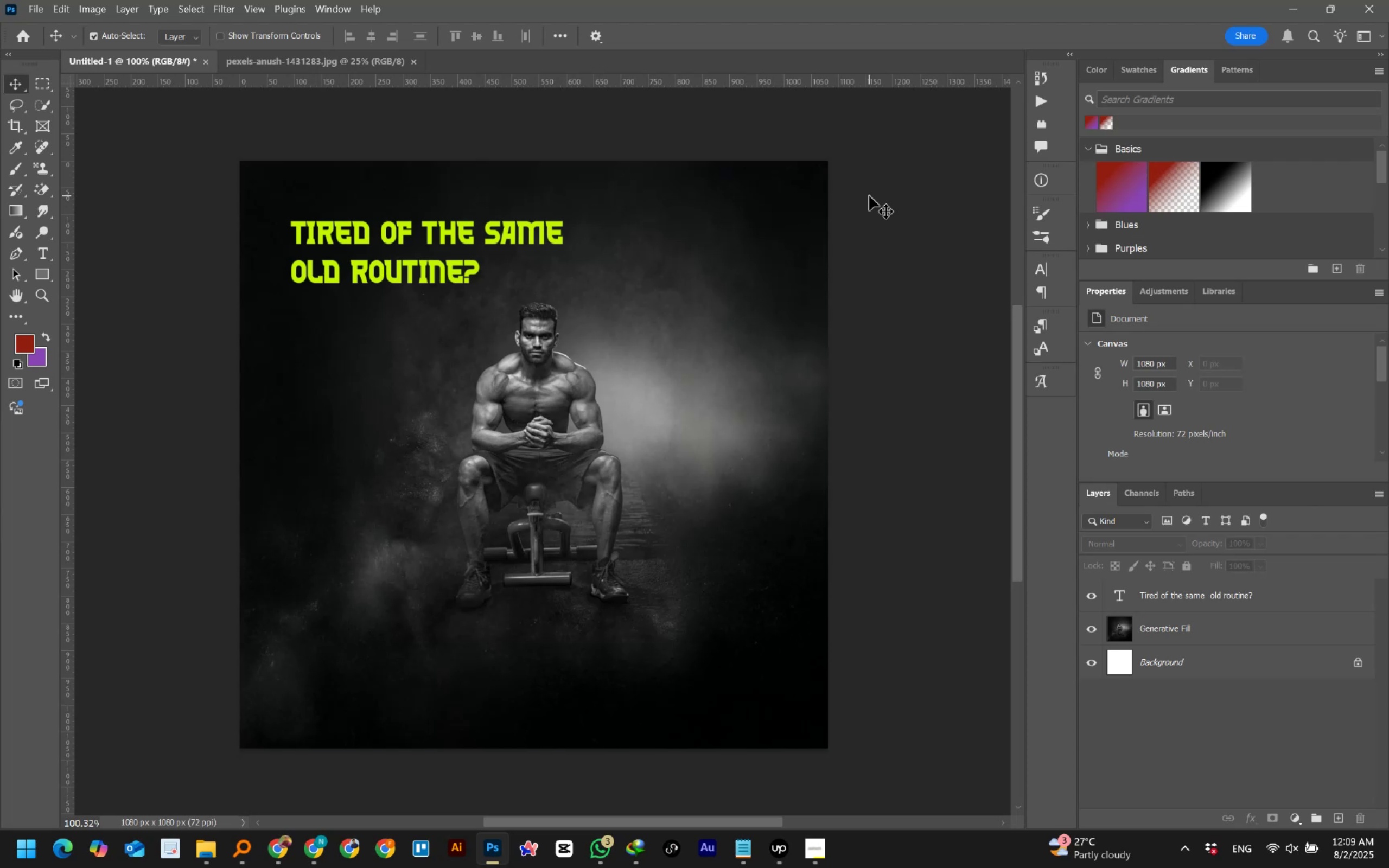 
wait(19.8)
 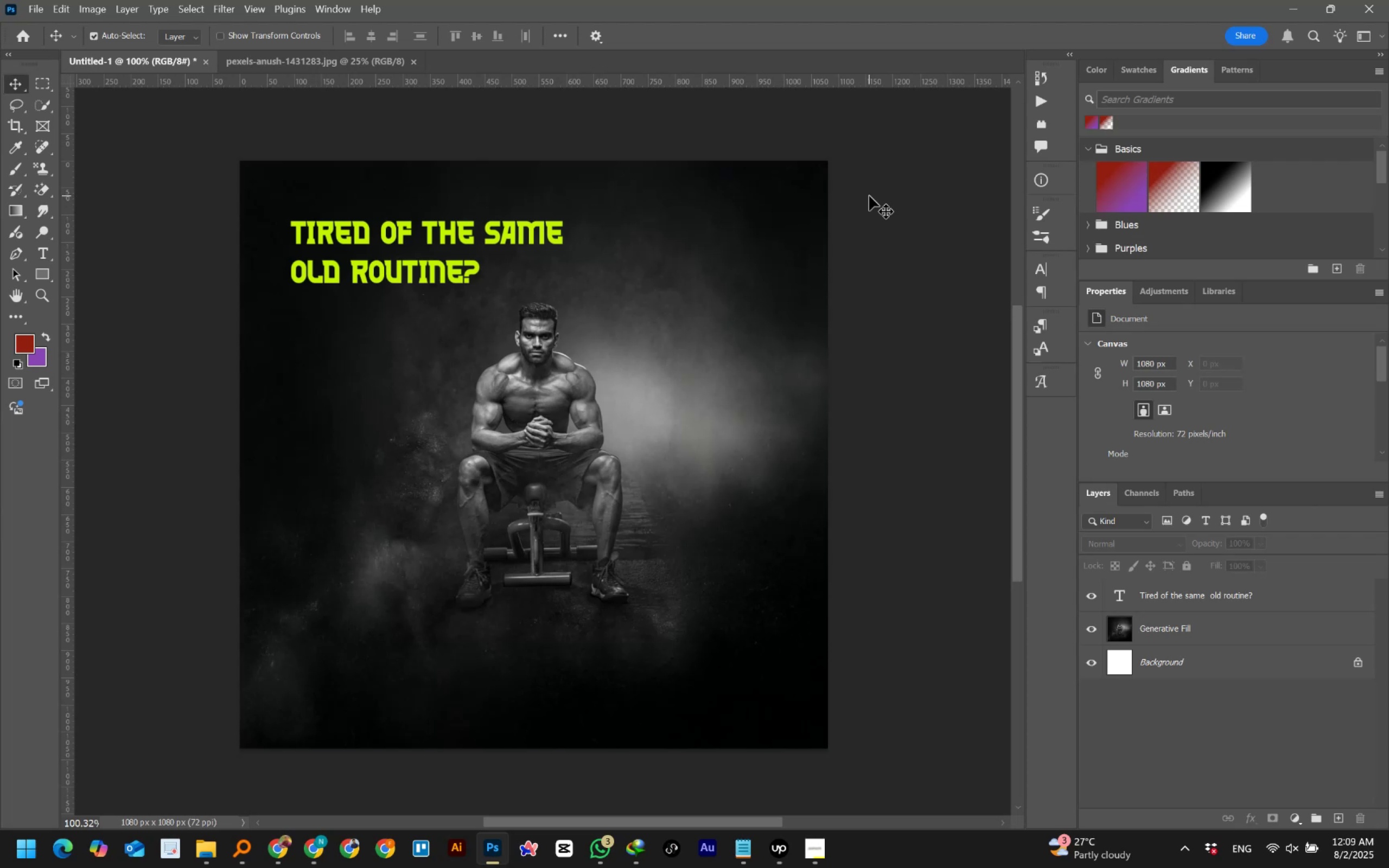 
key(Control+Z)
 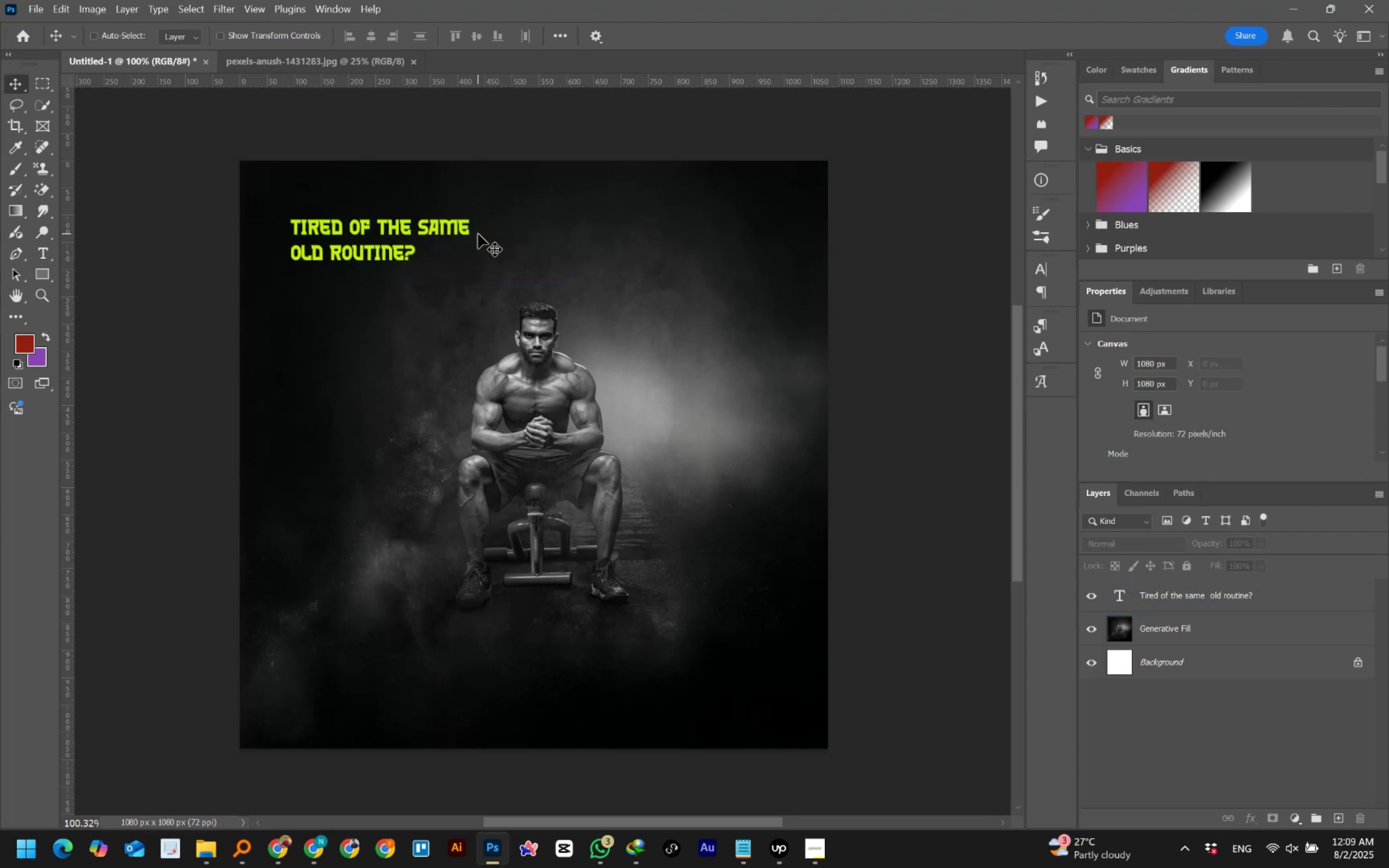 
key(Control+Z)
 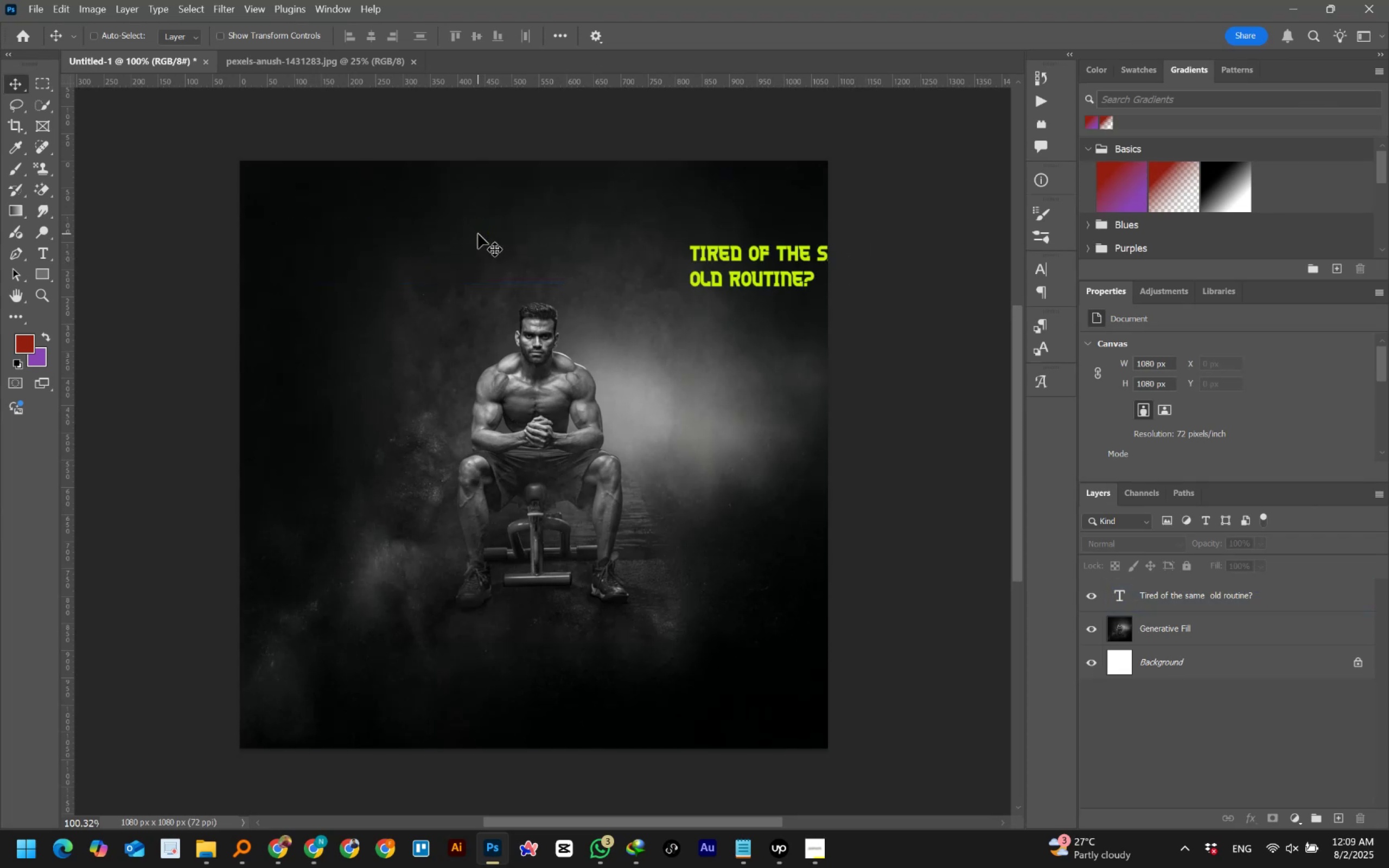 
key(Control+Z)
 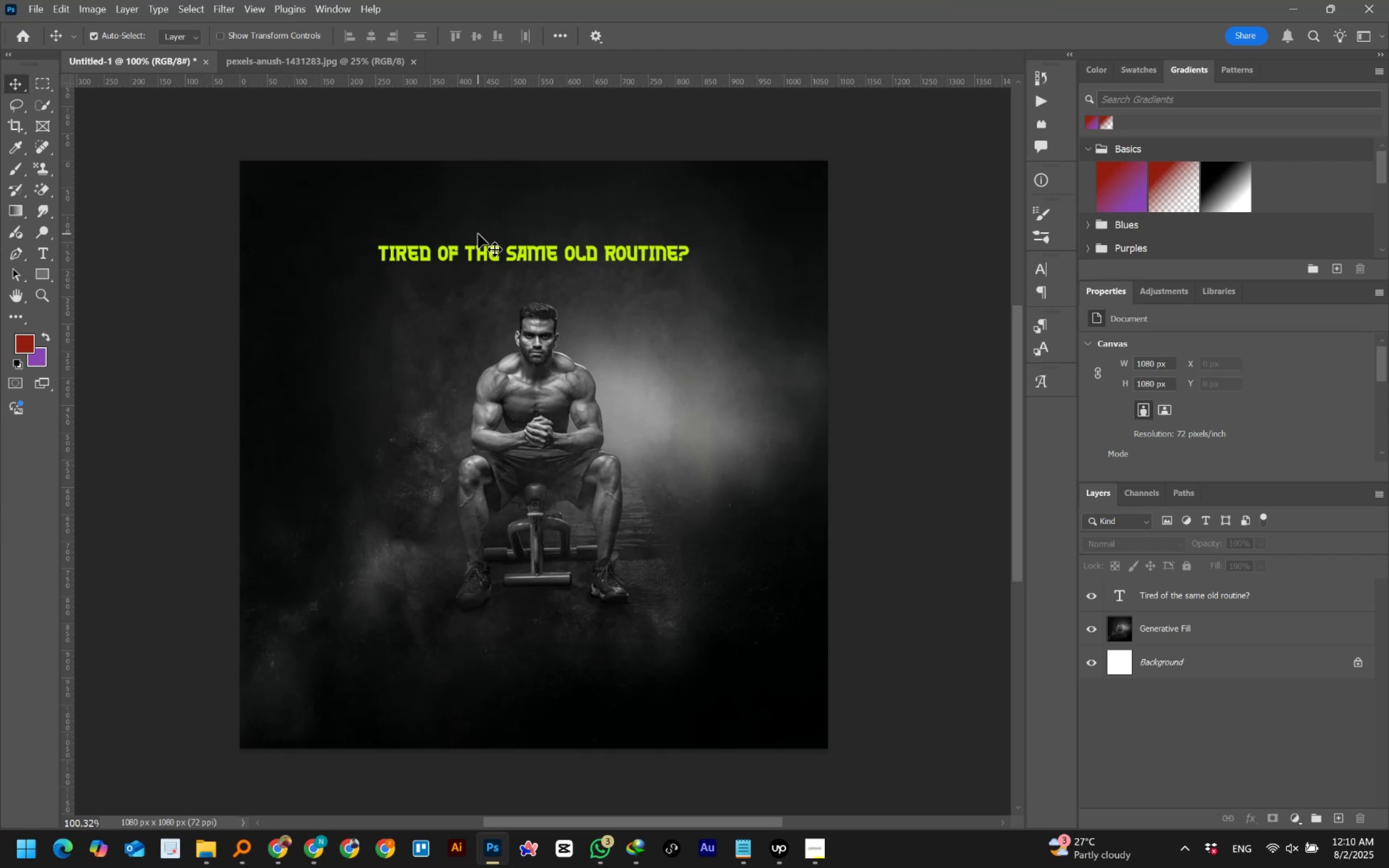 
wait(18.33)
 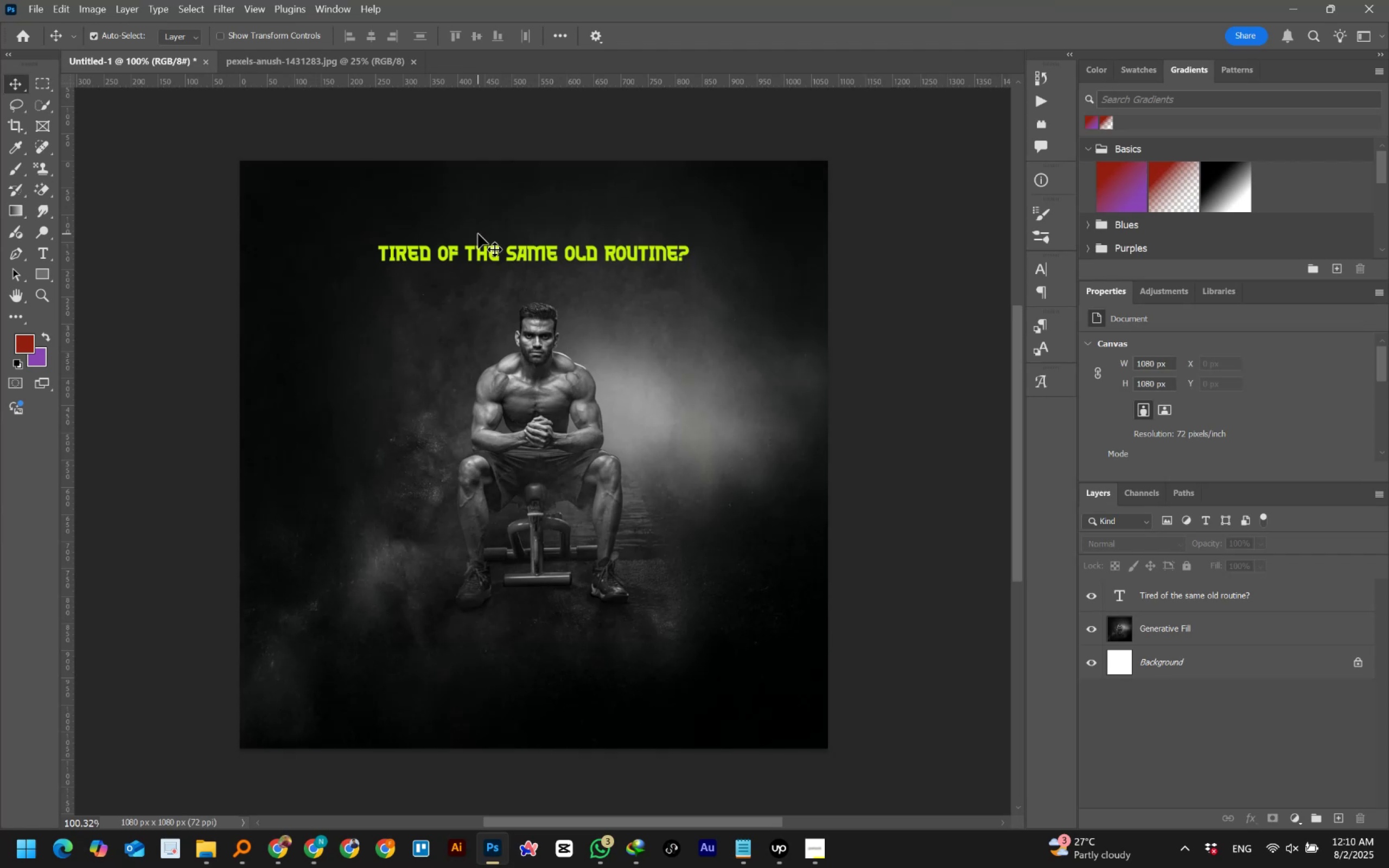 
left_click([1198, 591])
 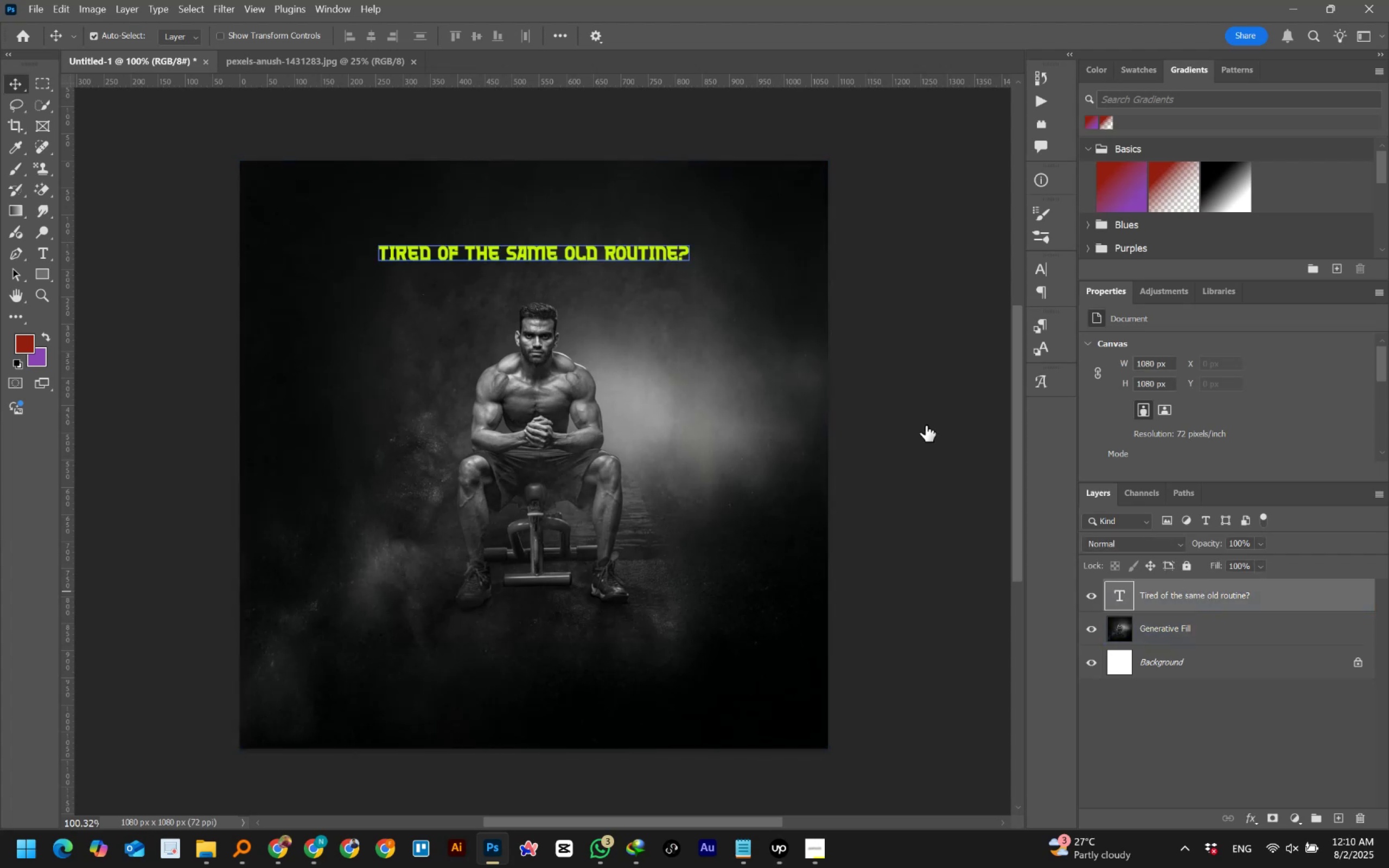 
key(Control+T)
 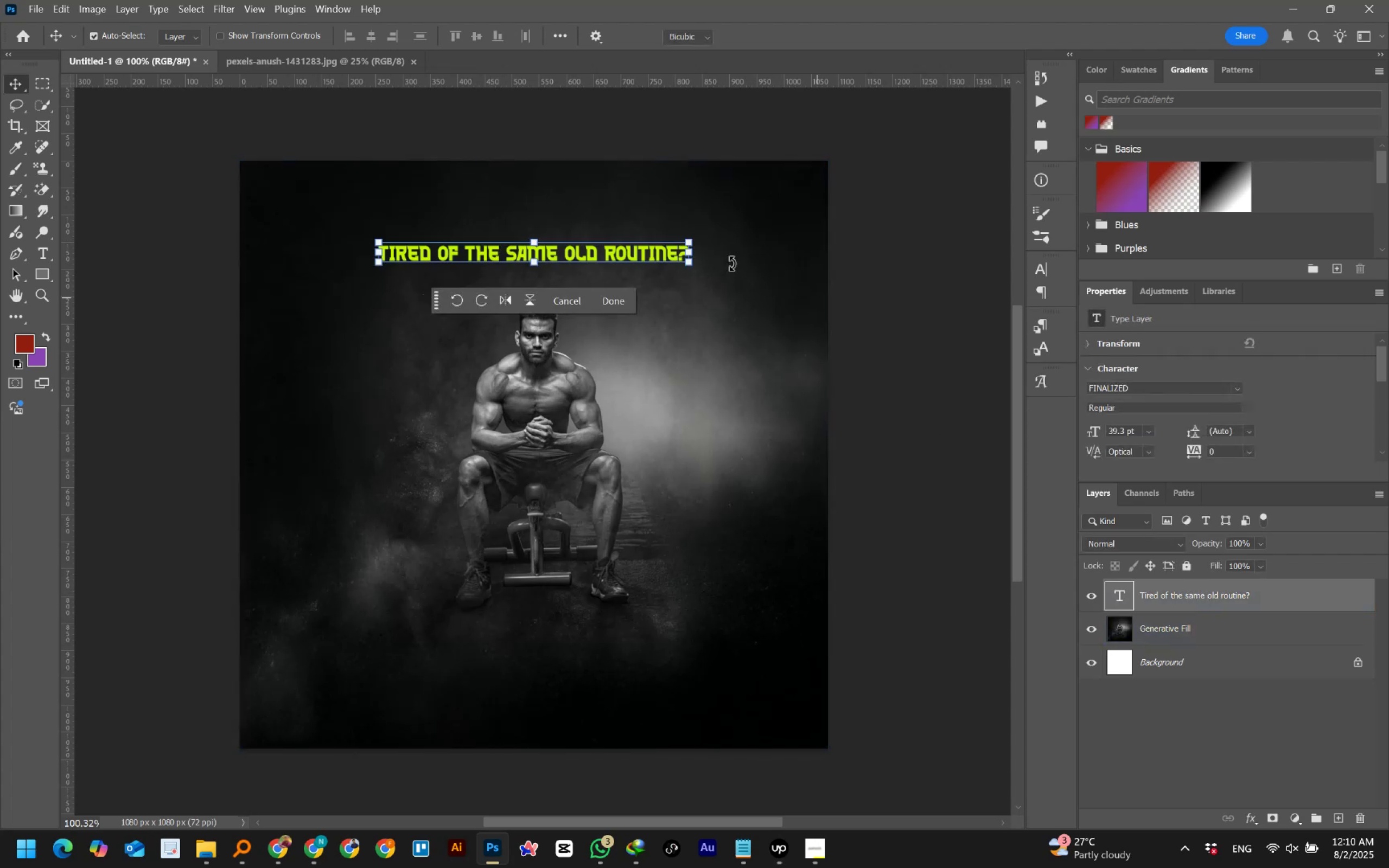 
hold_key(key=AltLeft, duration=1.5)
left_click_drag(start_coordinate=[696, 252], to_coordinate=[759, 258])
 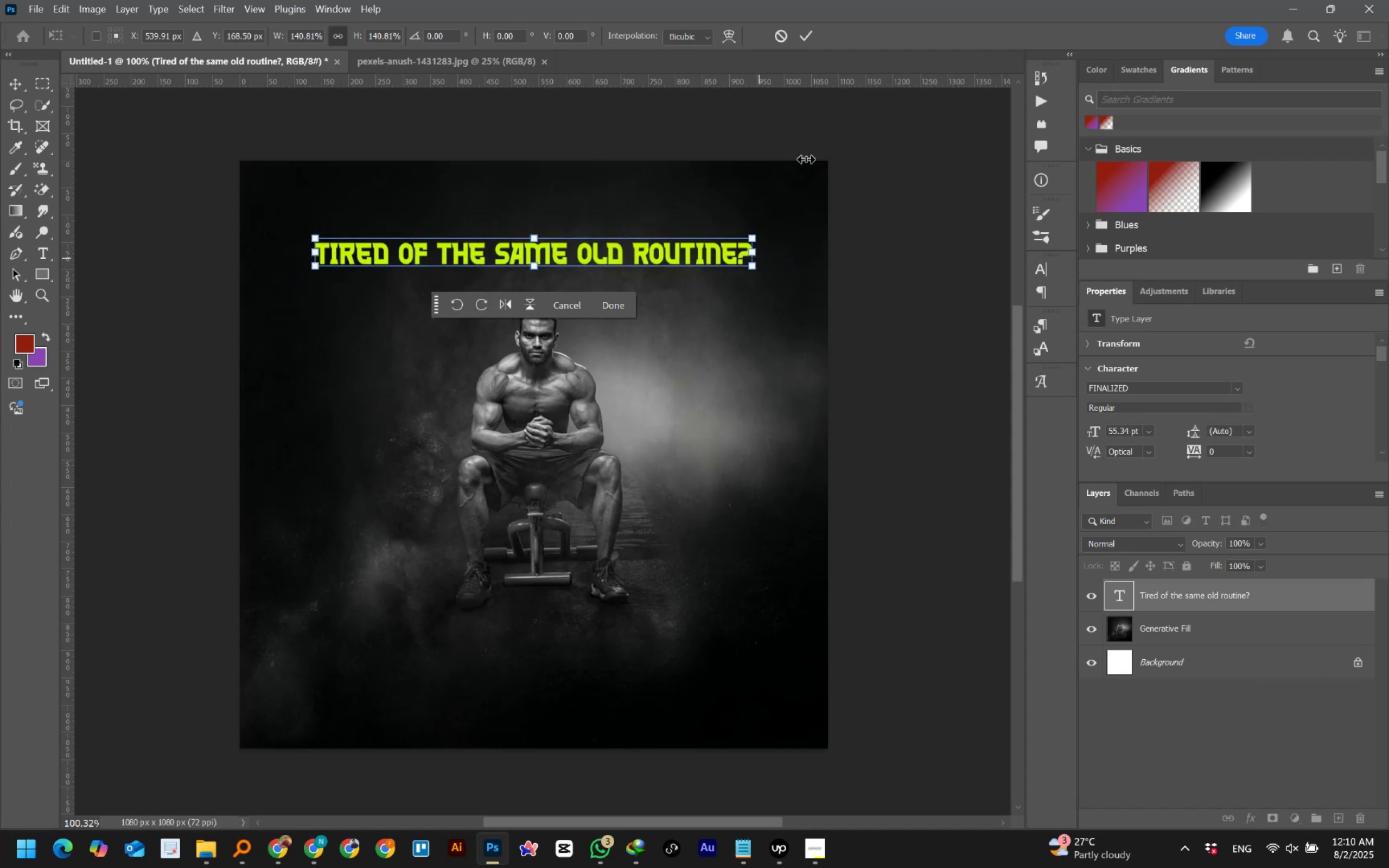 
hold_key(key=AltLeft, duration=1.52)
 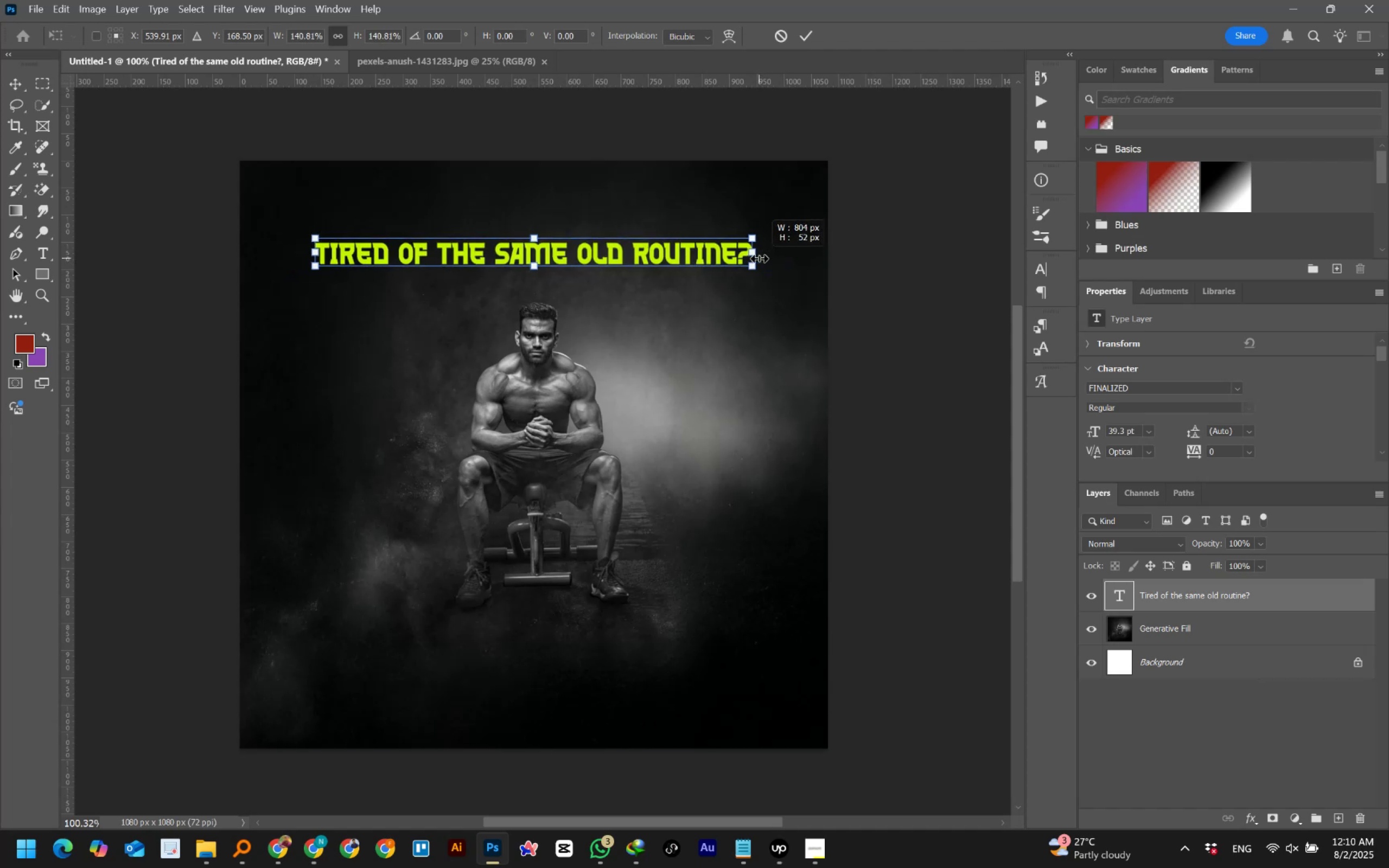 
hold_key(key=AltLeft, duration=0.8)
 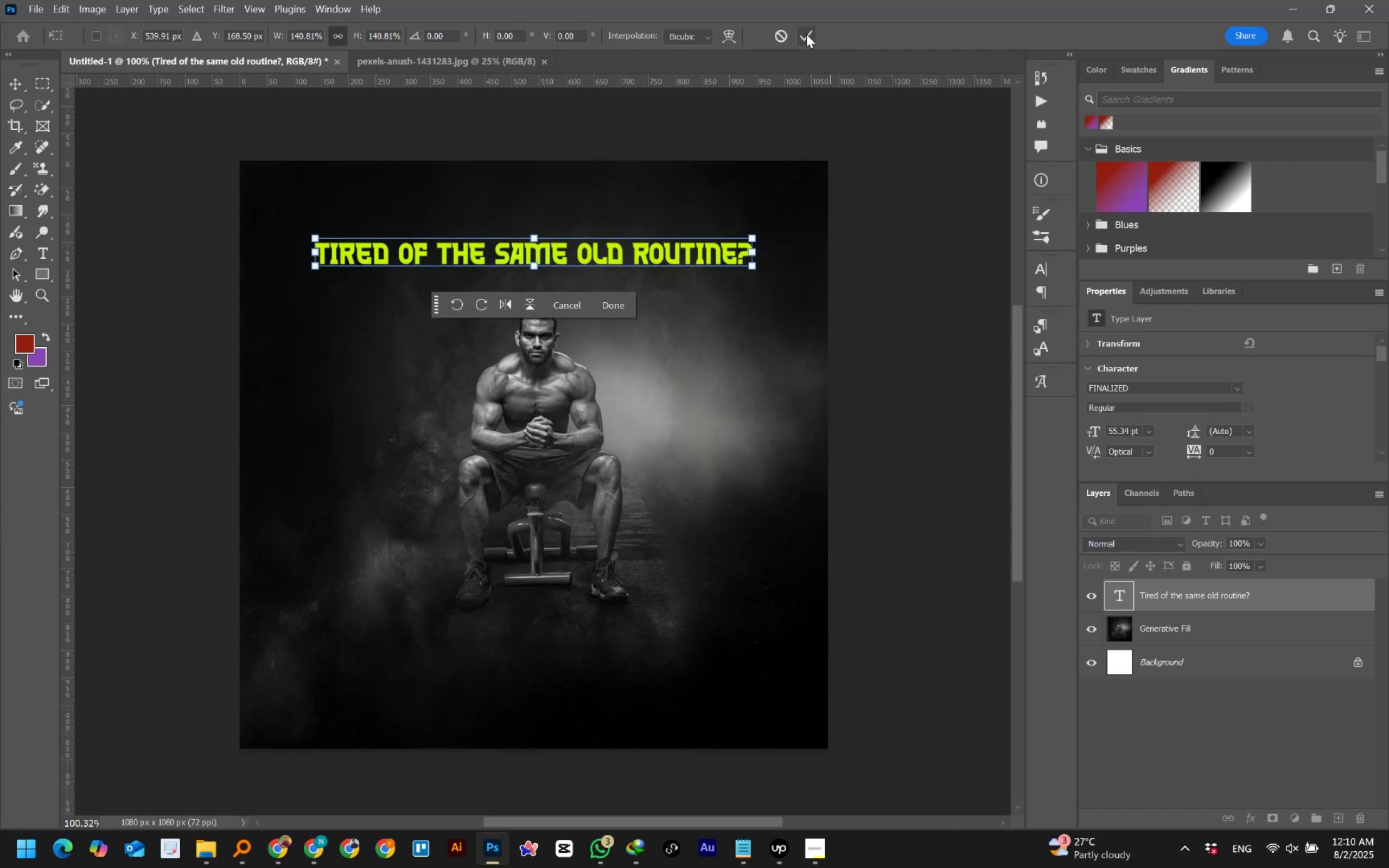 
hold_key(key=AltLeft, duration=1.52)
left_click_drag(start_coordinate=[754, 253], to_coordinate=[728, 252])
 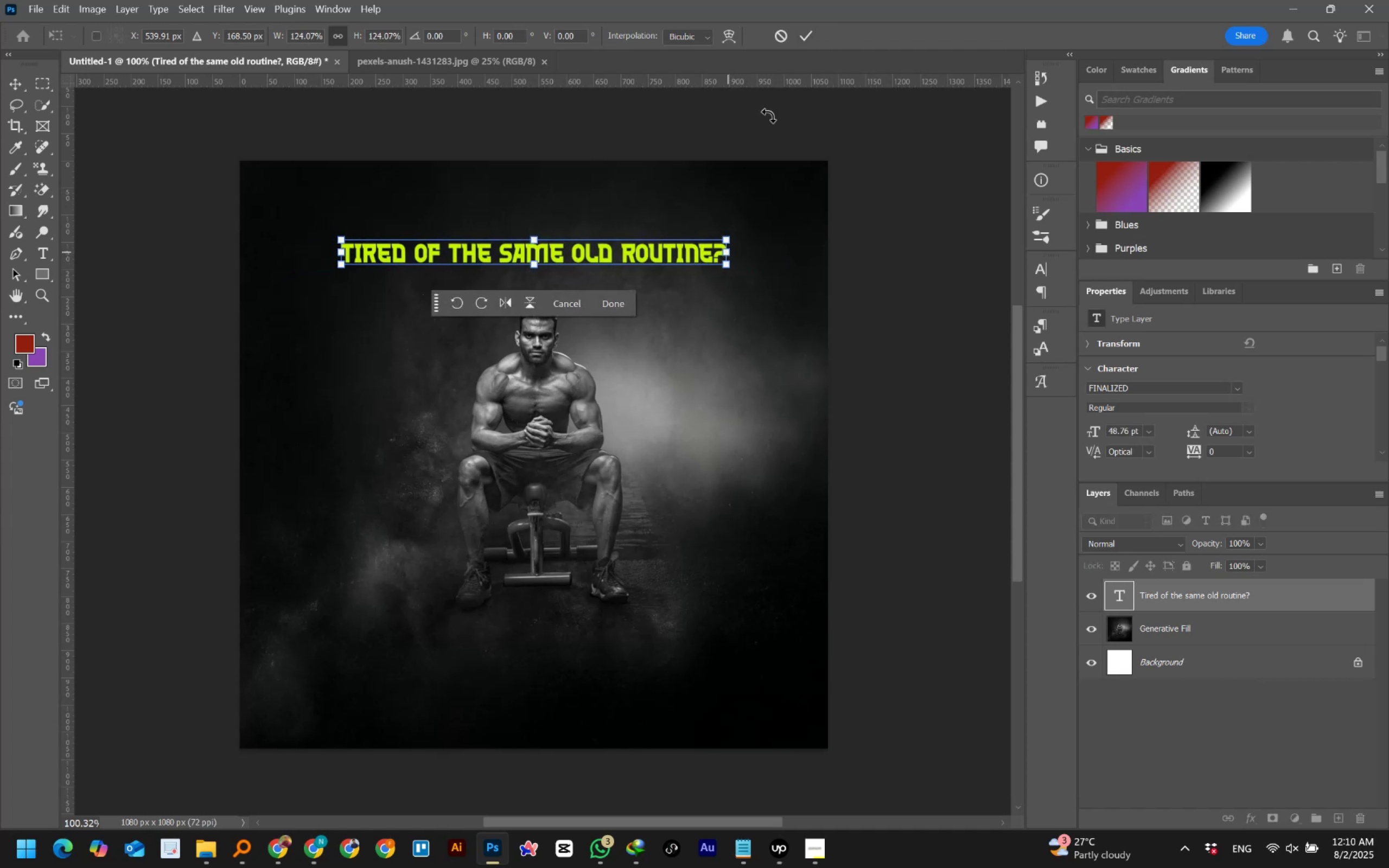 
hold_key(key=AltLeft, duration=0.62)
 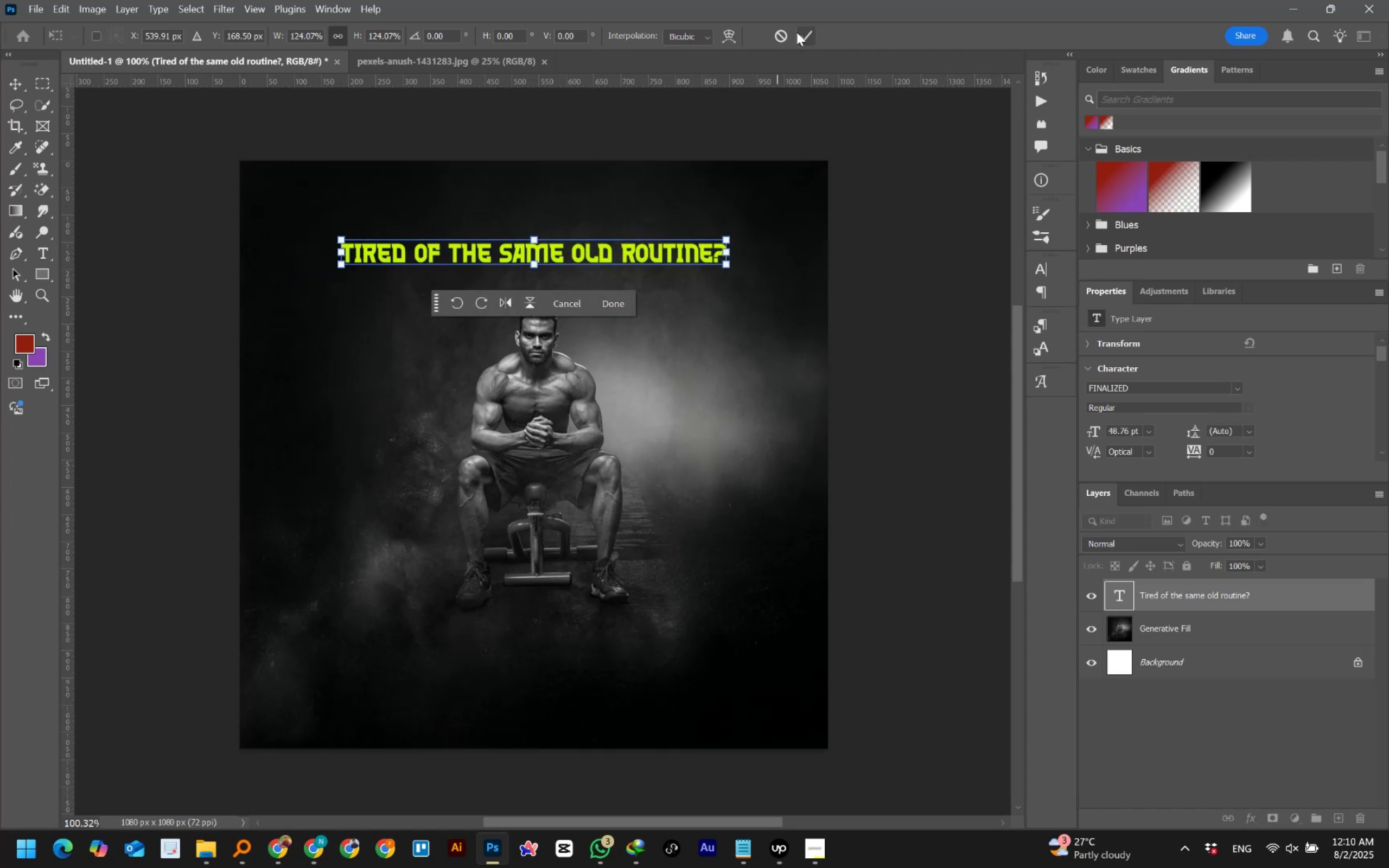 
left_click([800, 33])
 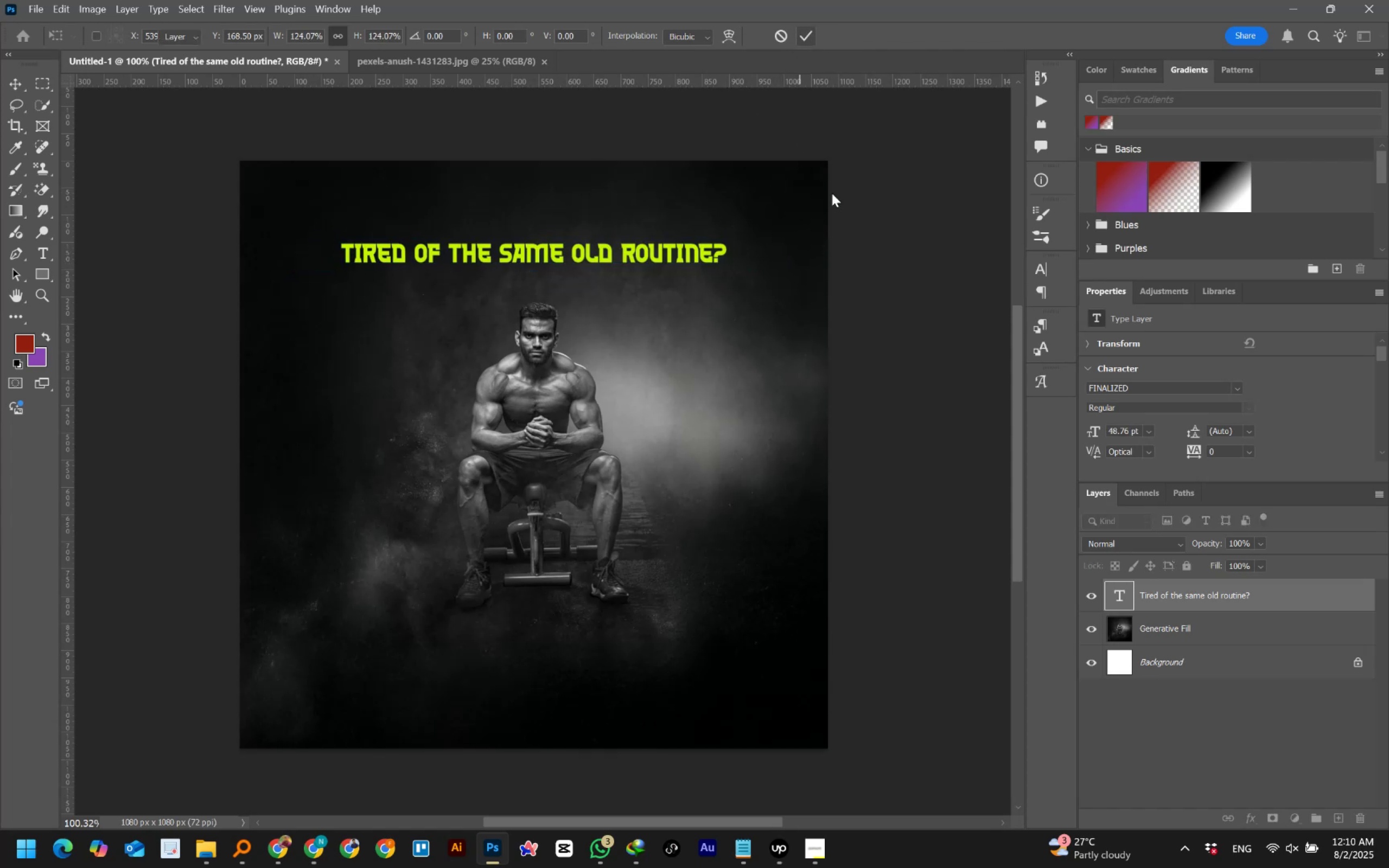 
left_click([857, 202])
 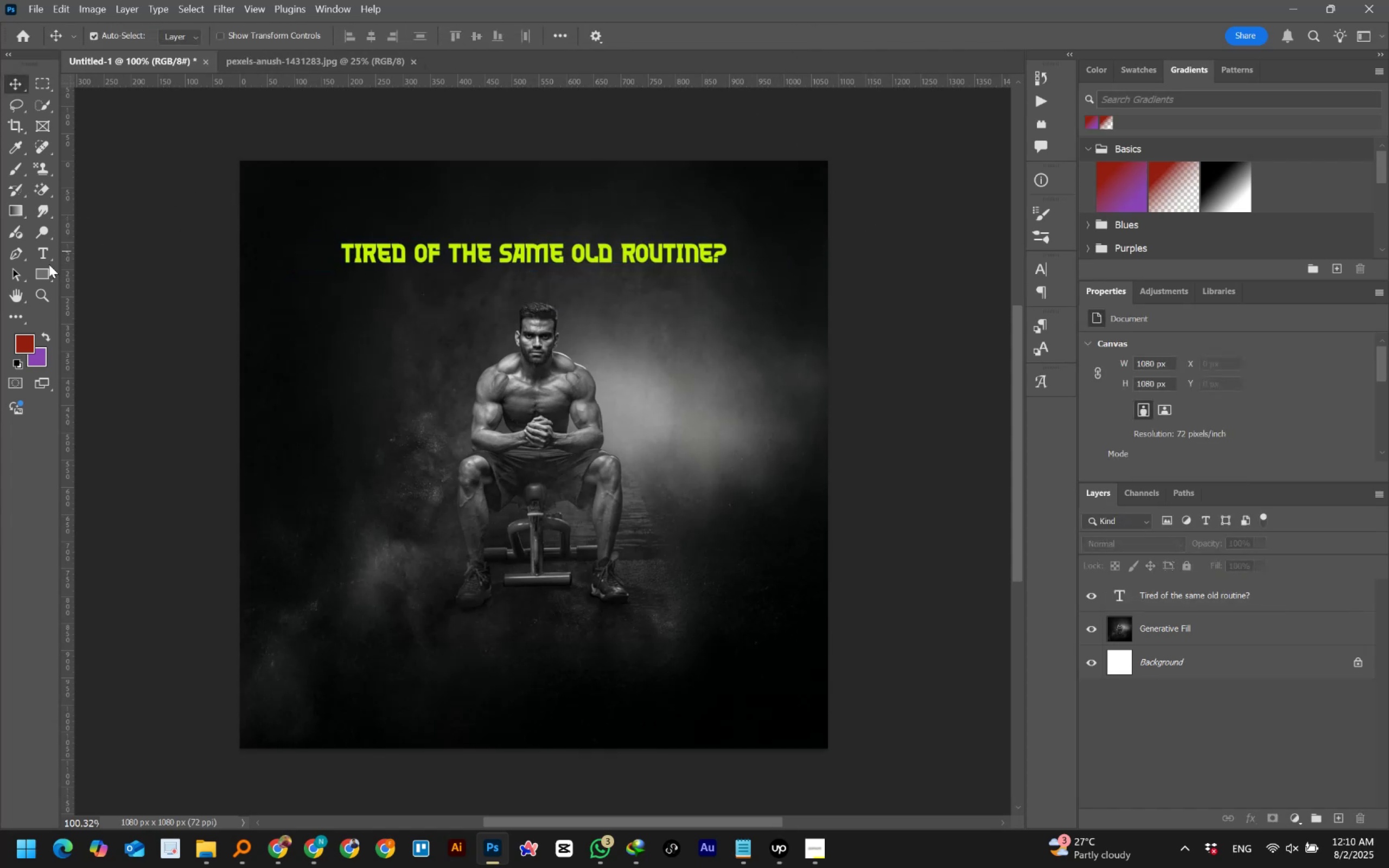 
left_click([43, 273])
 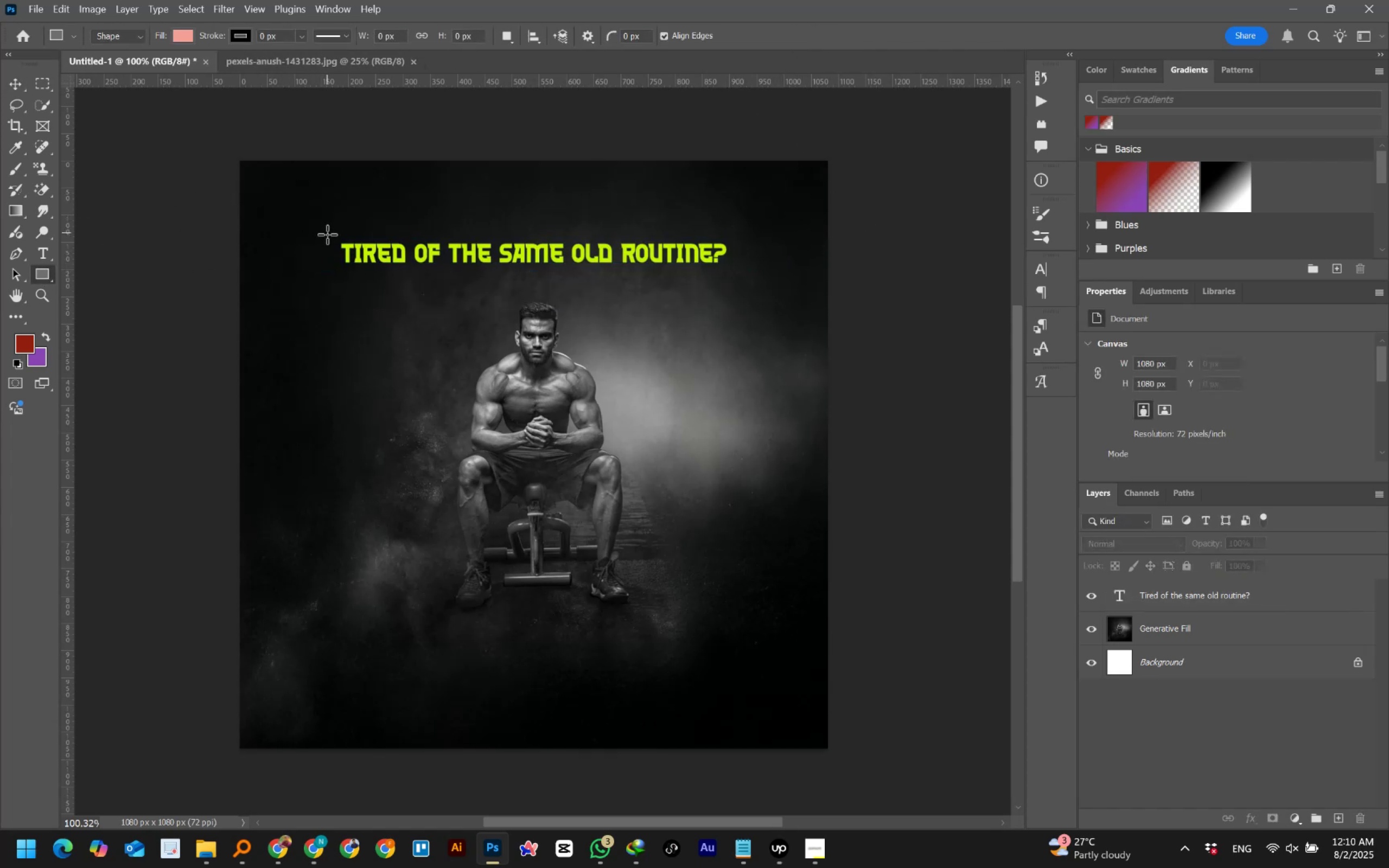 
left_click_drag(start_coordinate=[327, 237], to_coordinate=[732, 269])
 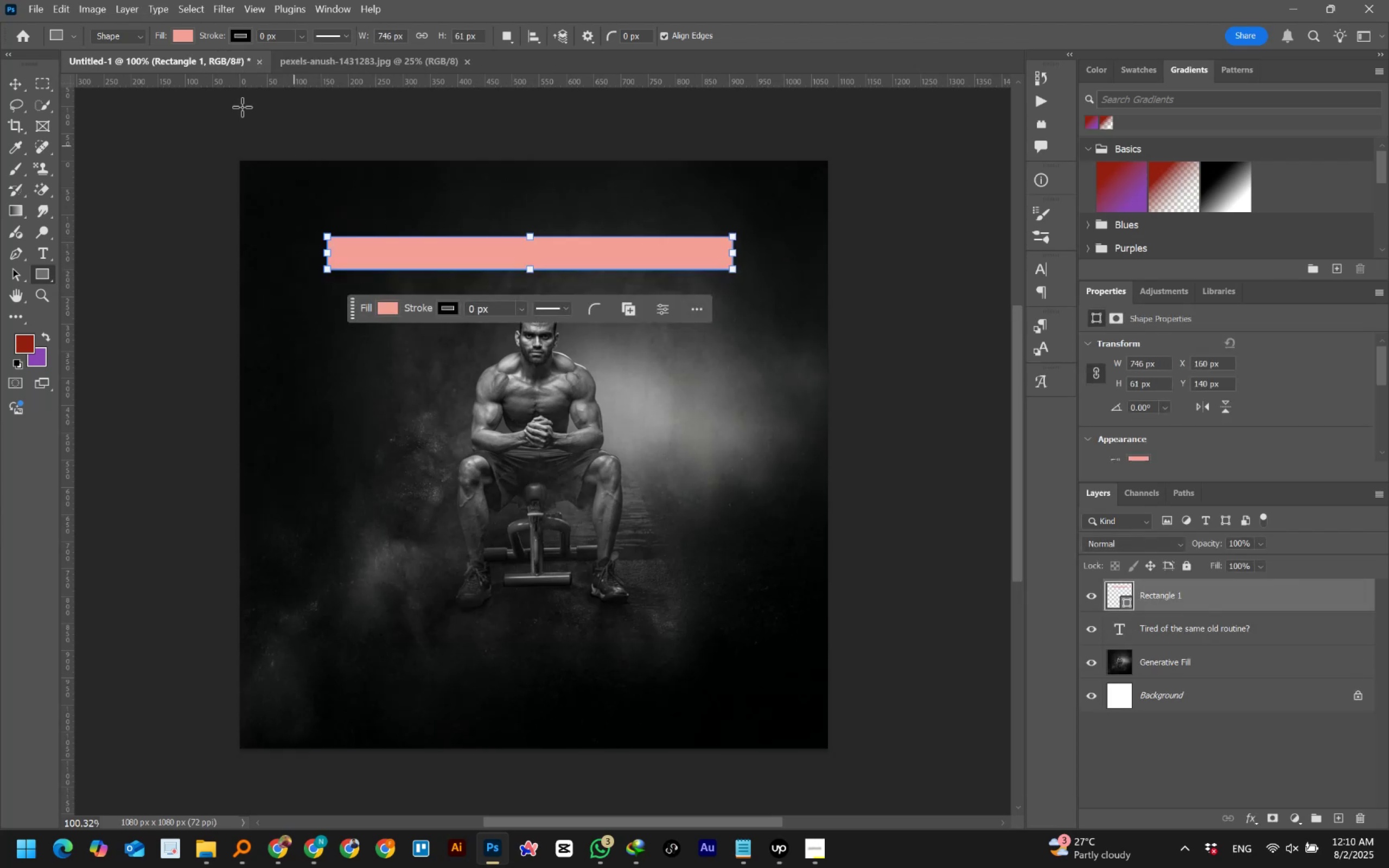 
left_click([8, 82])
 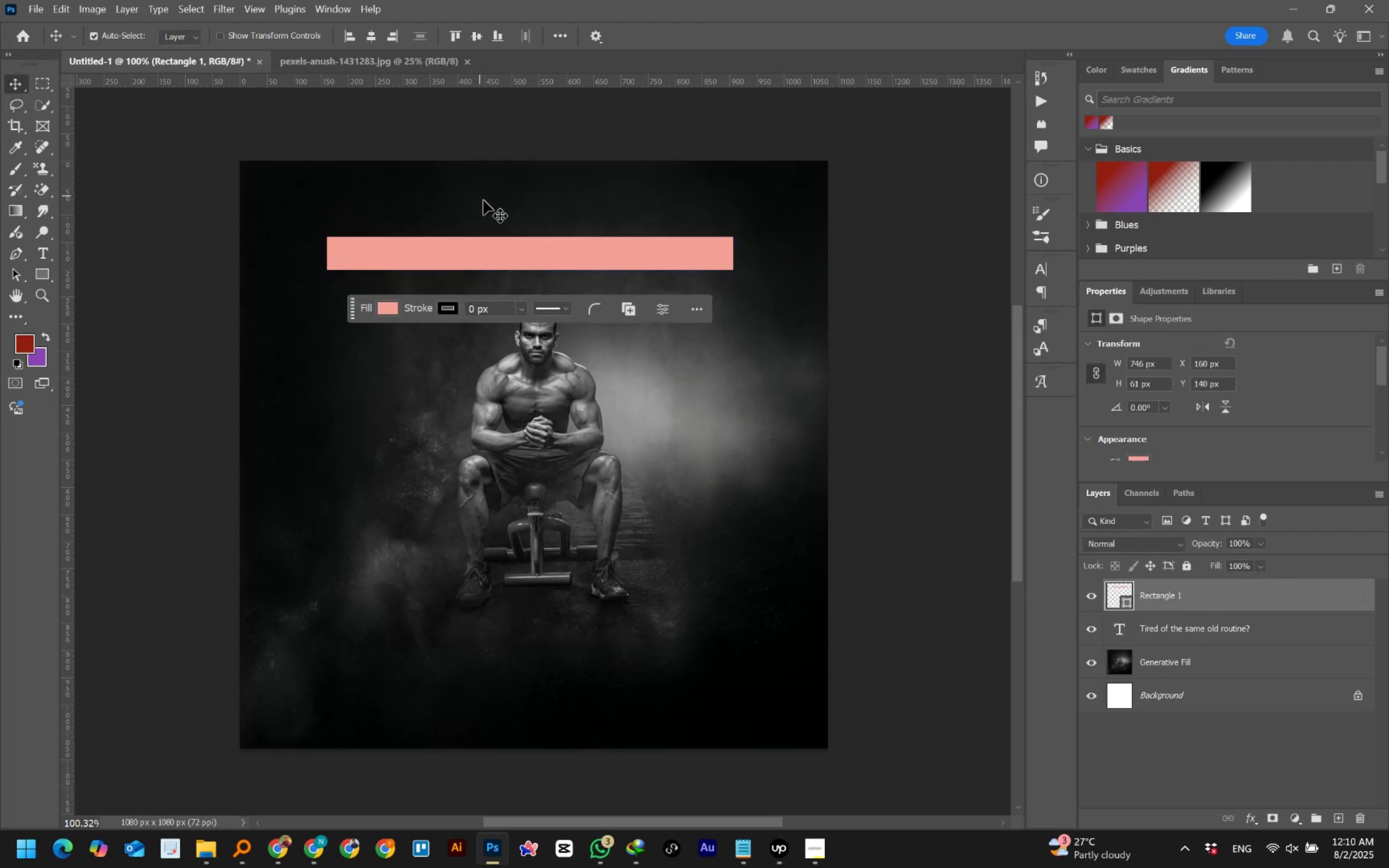 
left_click_drag(start_coordinate=[532, 251], to_coordinate=[531, 299])
 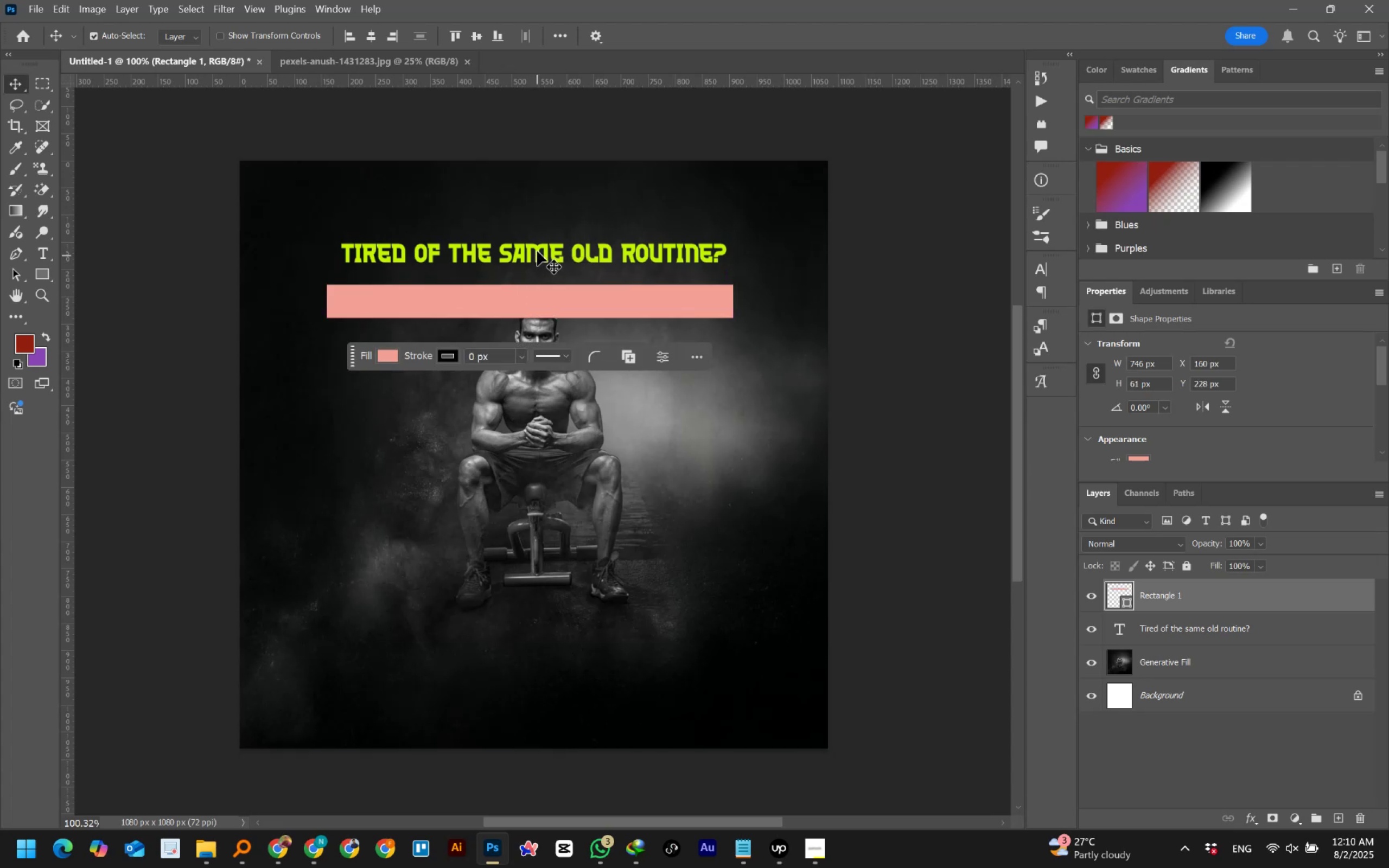 
hold_key(key=ShiftLeft, duration=0.58)
 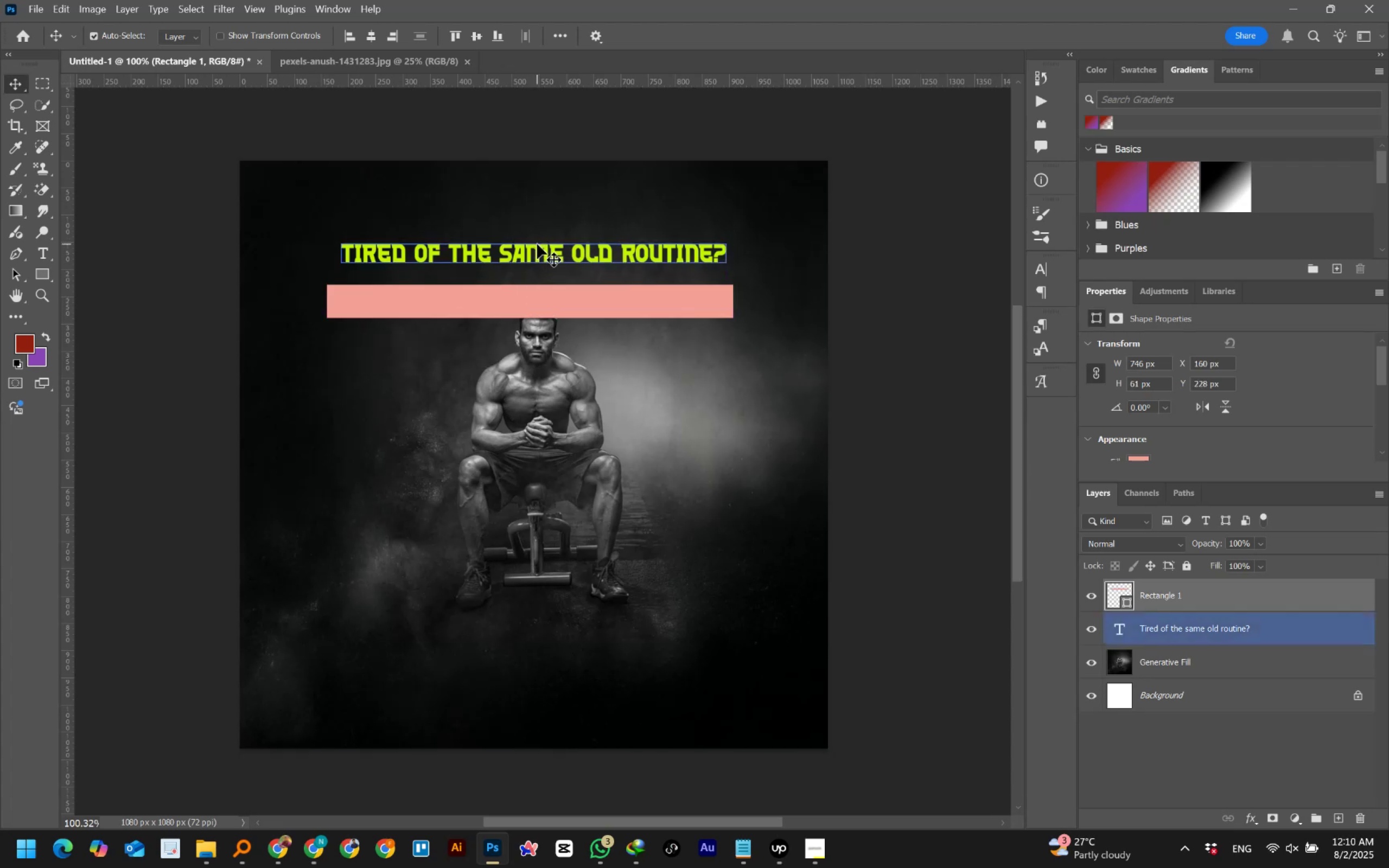 
double_click([537, 244])
 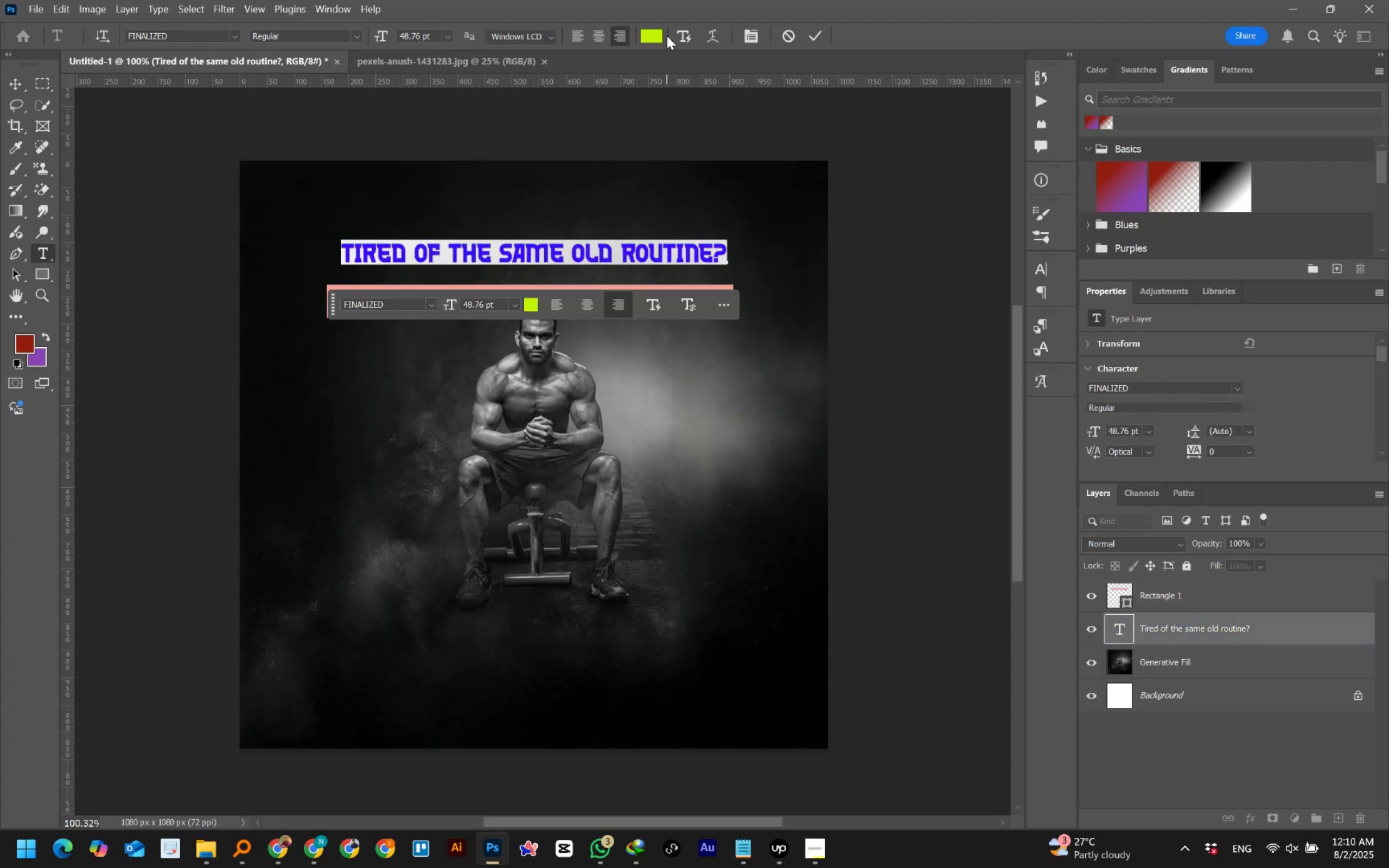 
key(Control+C)
 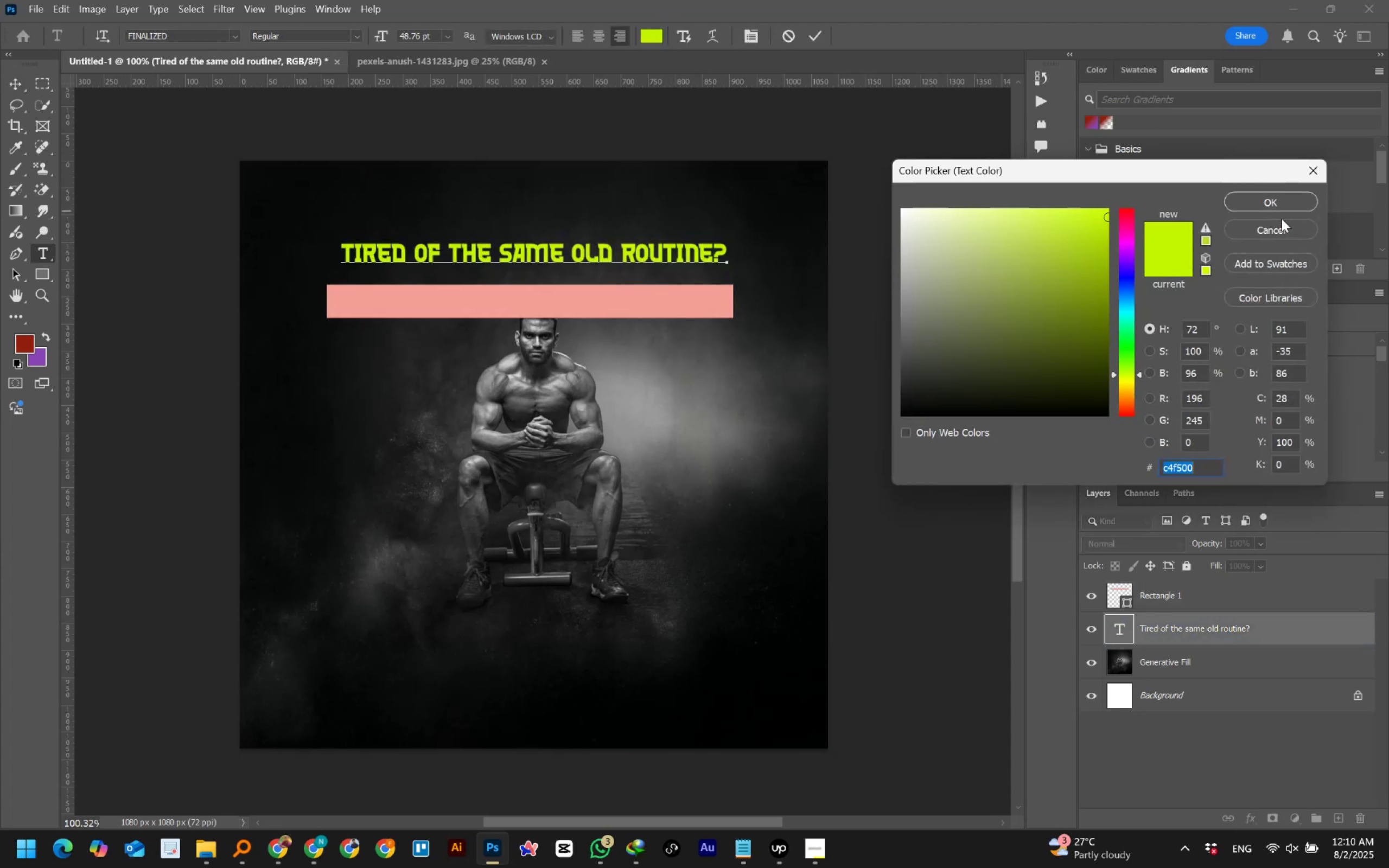 
left_click([1275, 231])
 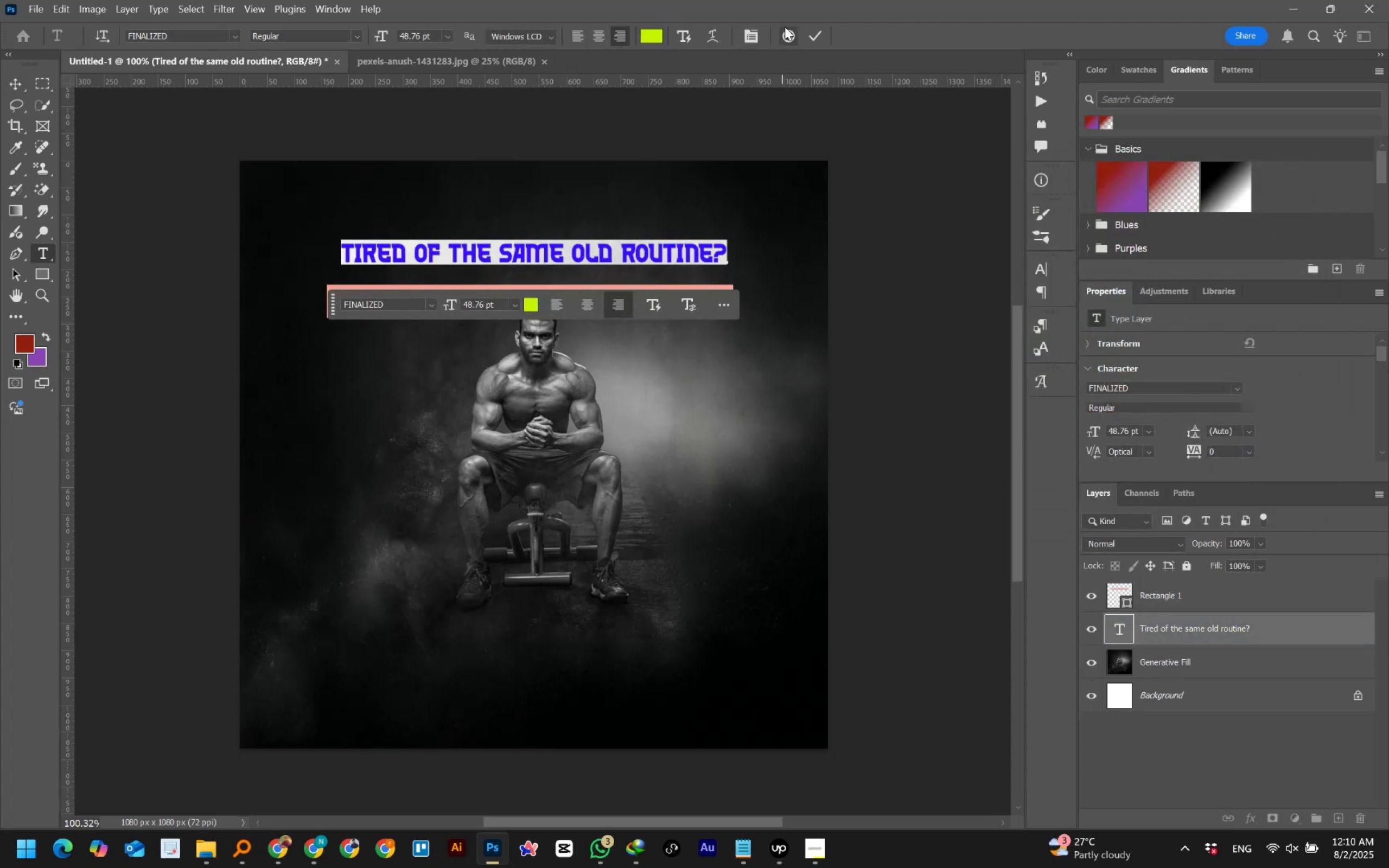 
left_click([811, 35])
 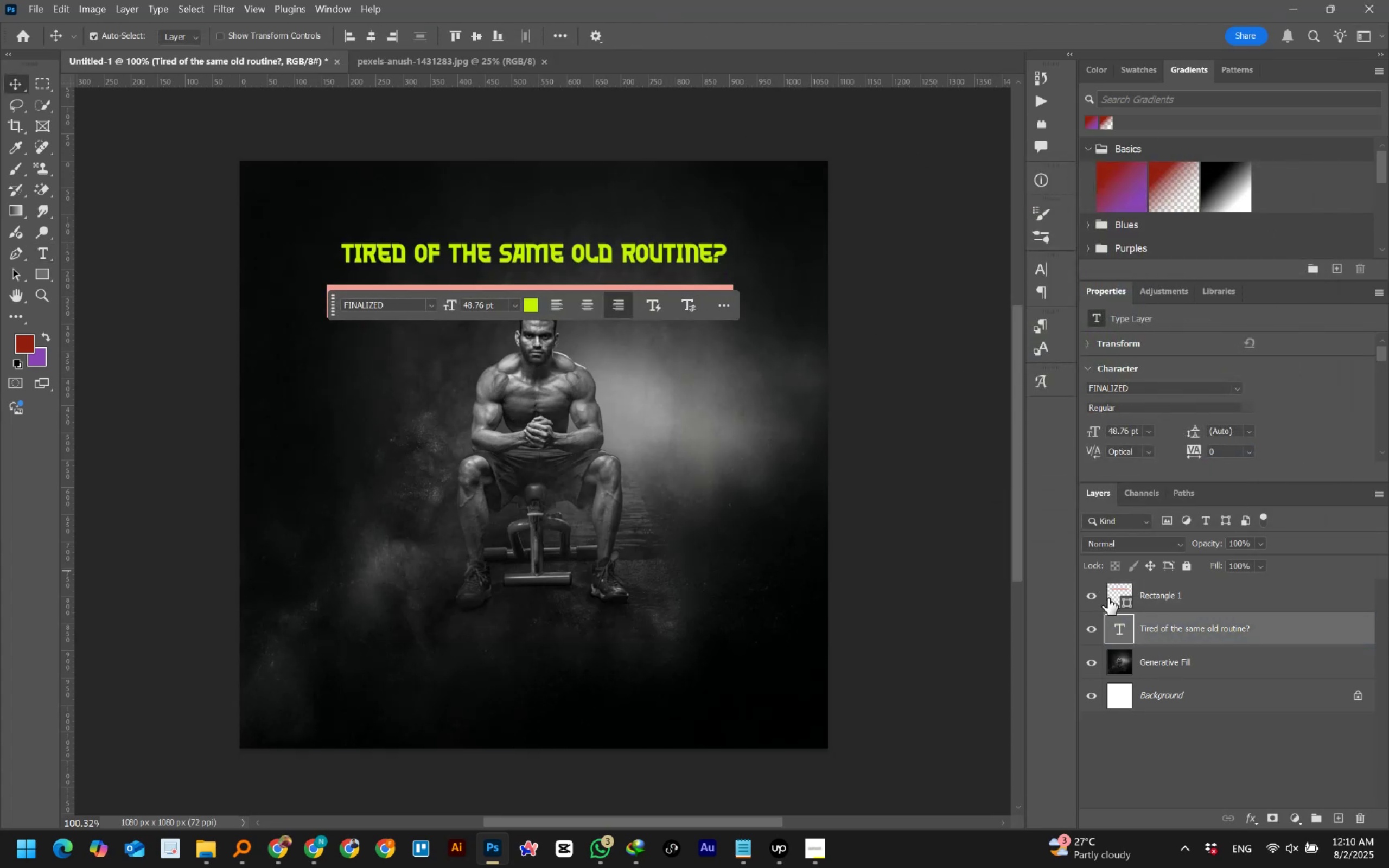 
double_click([1120, 597])
 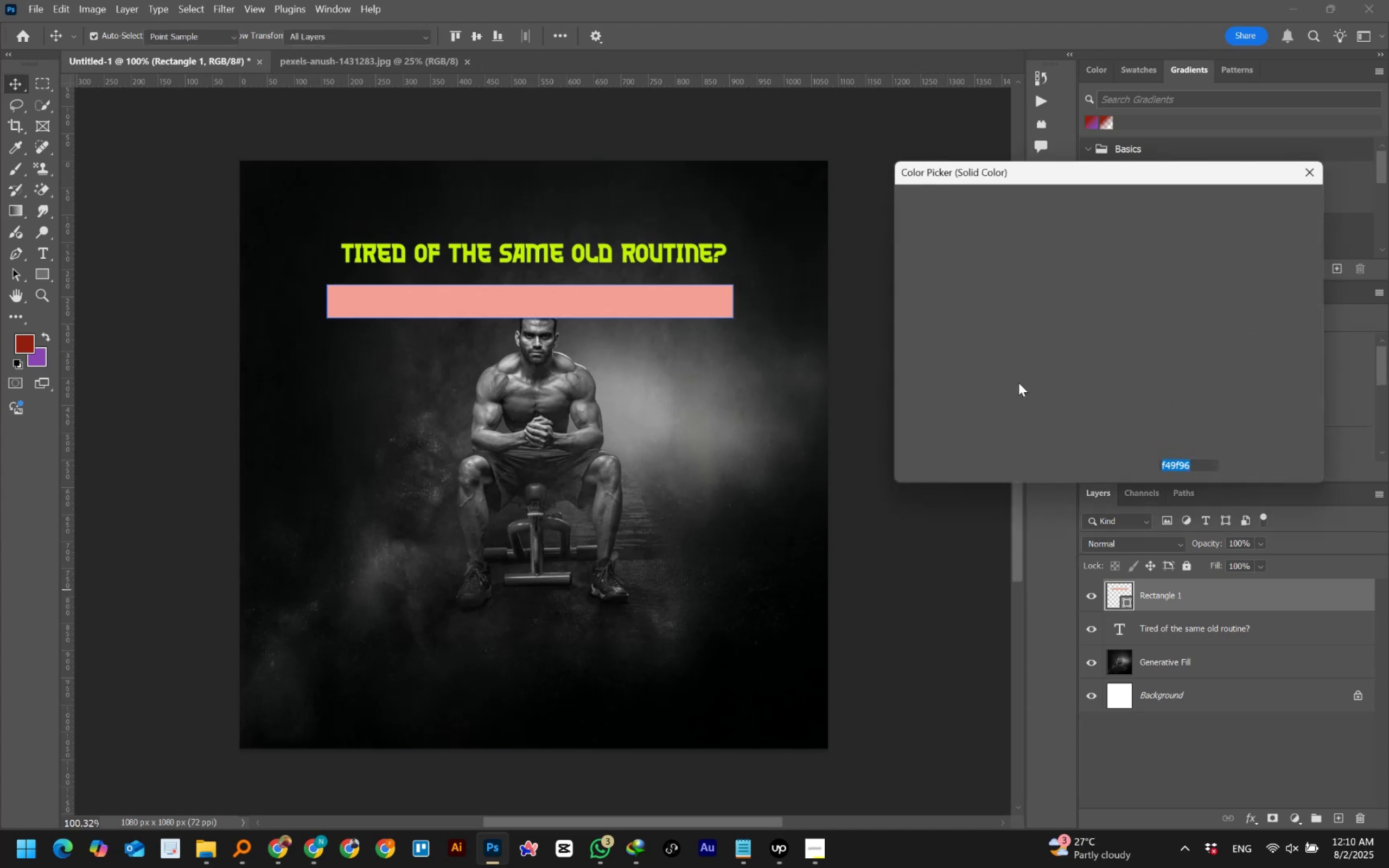 
hold_key(key=ControlLeft, duration=0.82)
 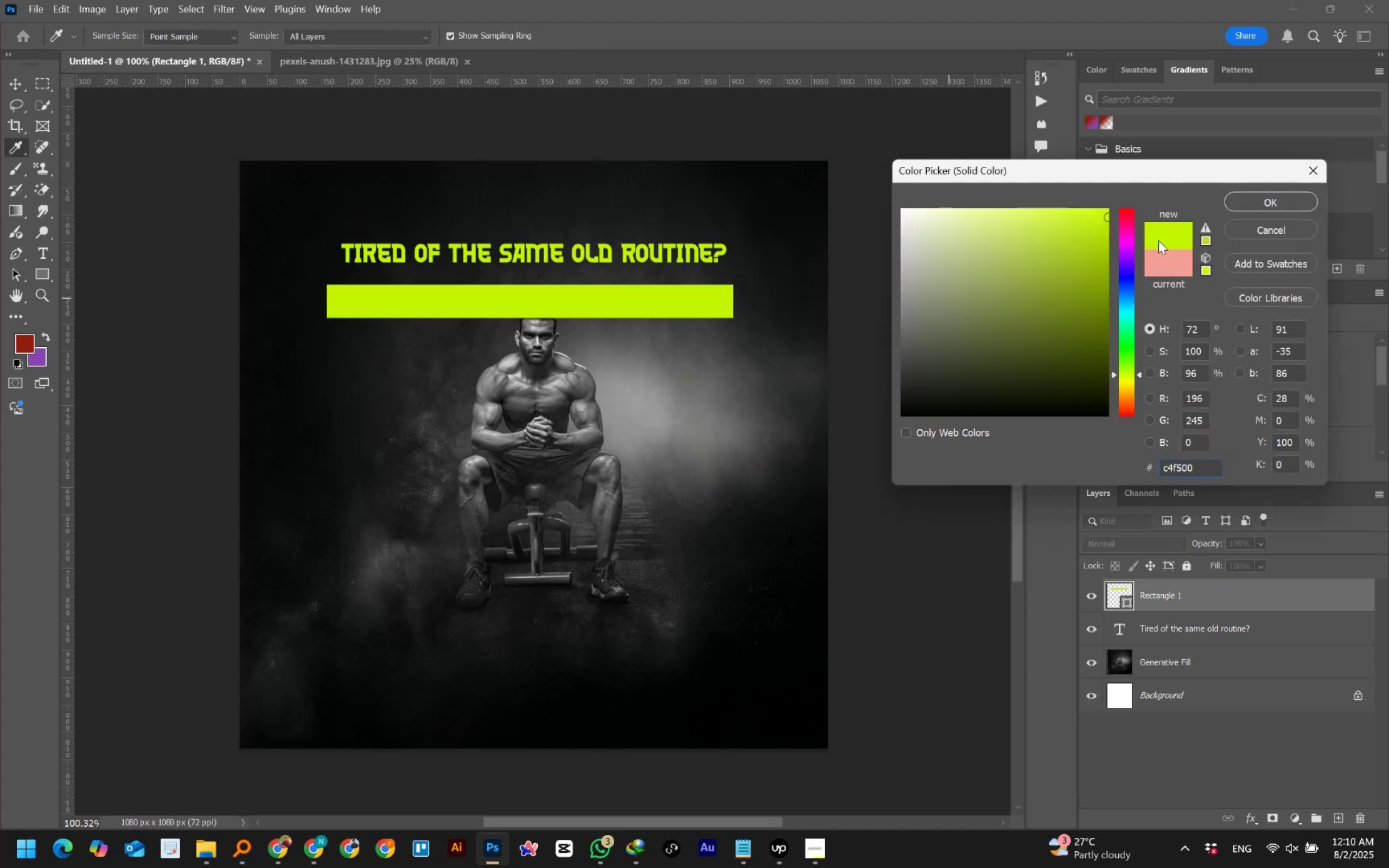 
key(V)
 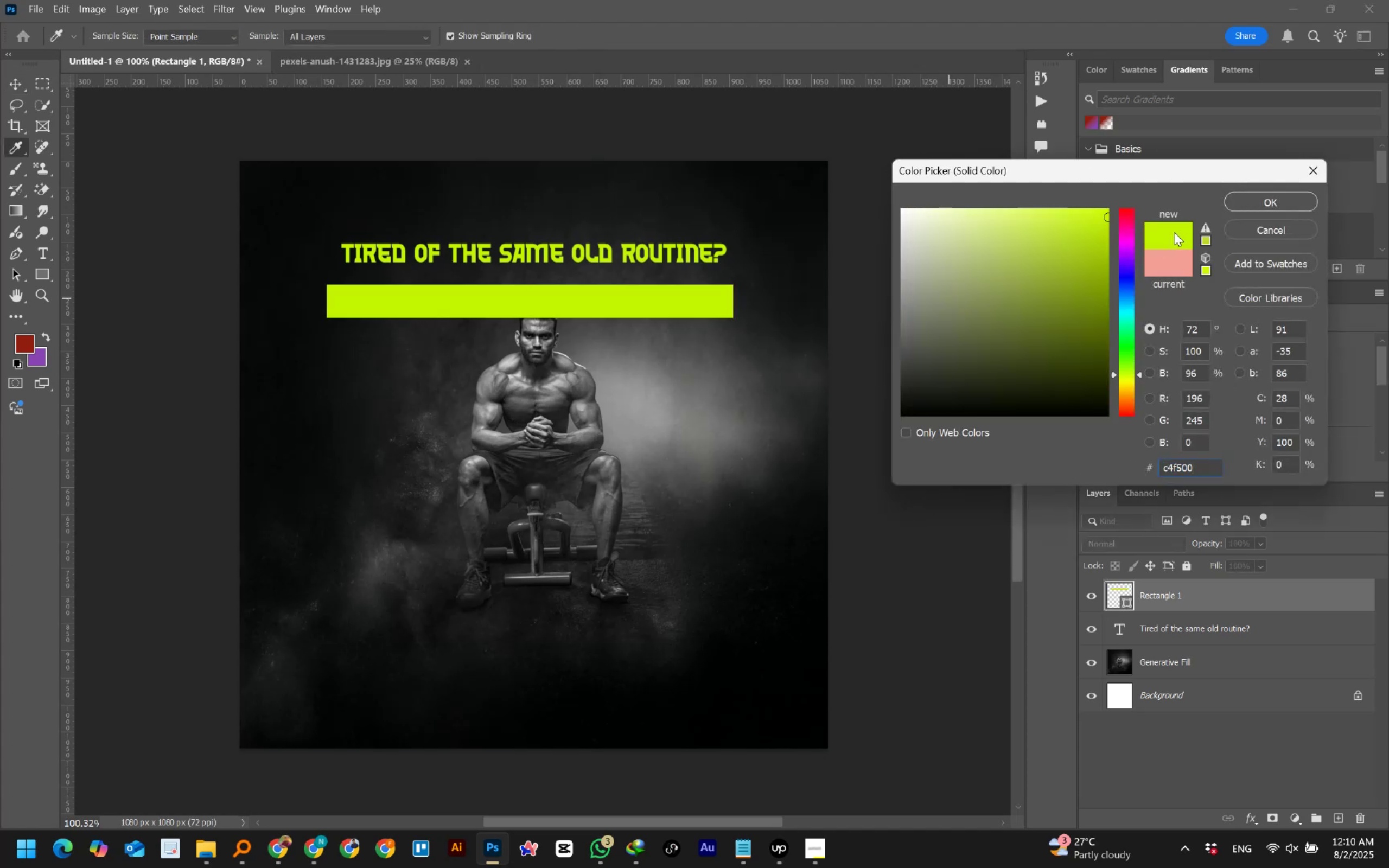 
left_click([1251, 201])
 